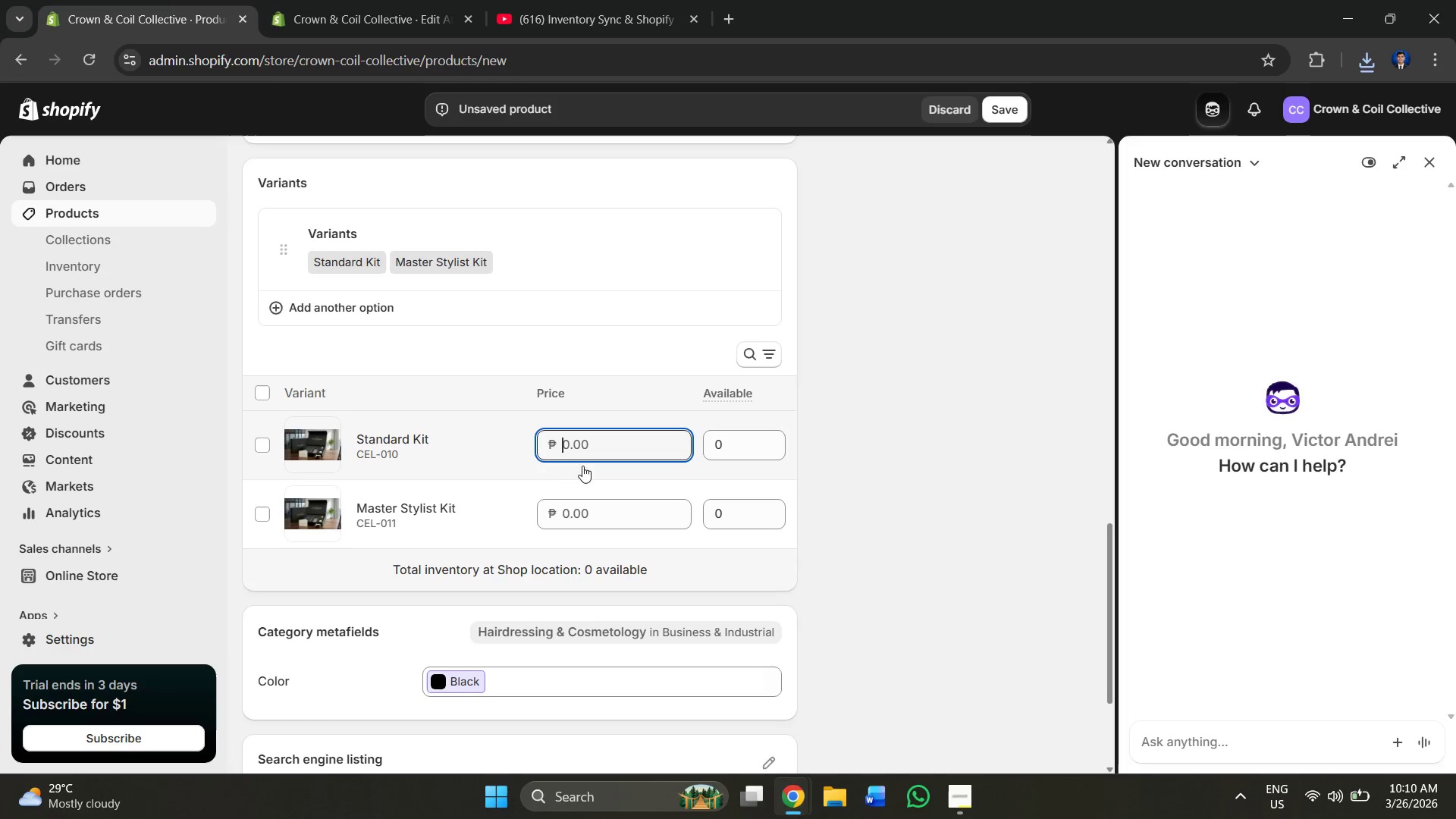 
key(Control+V)
 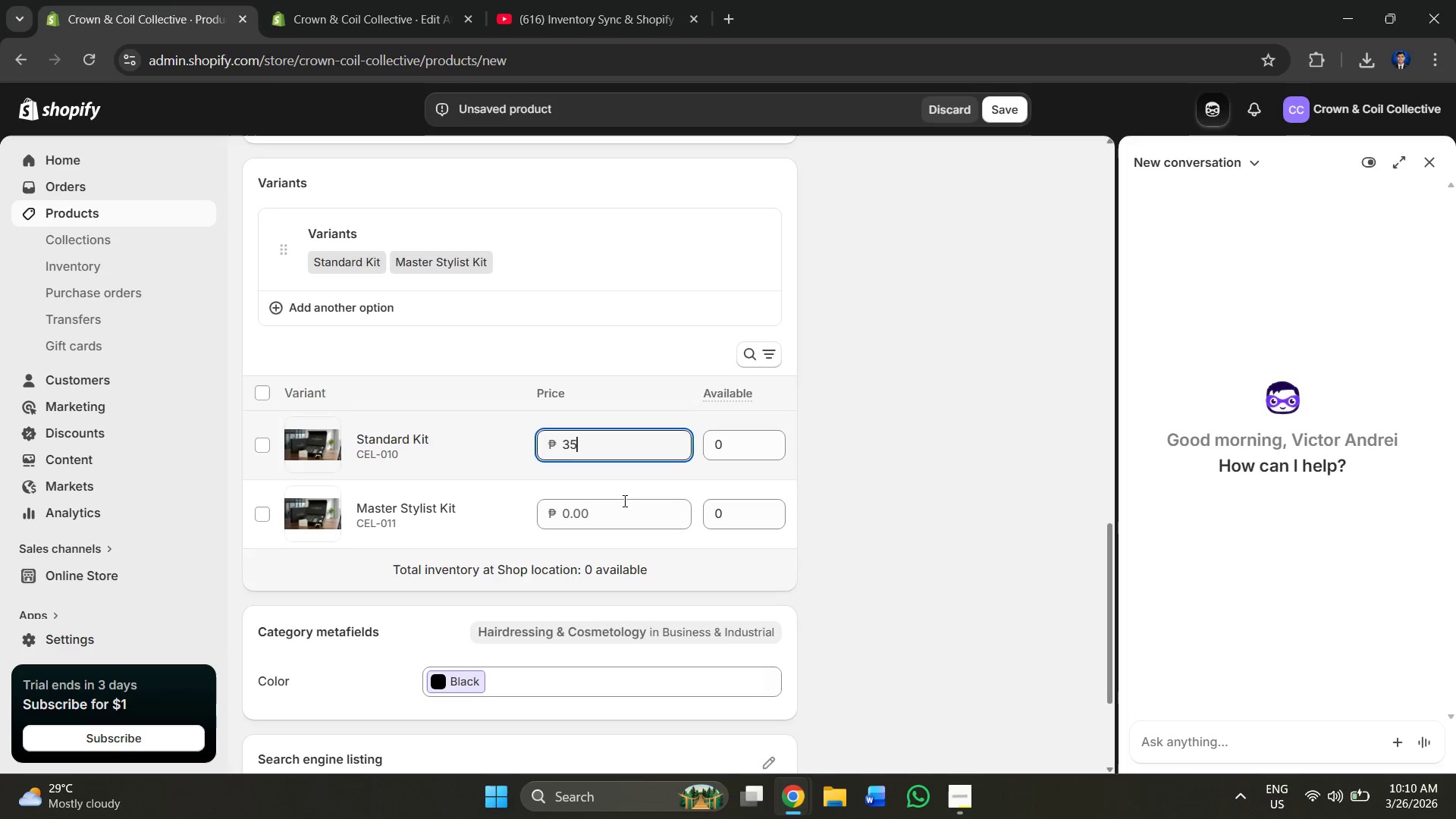 
left_click([615, 507])
 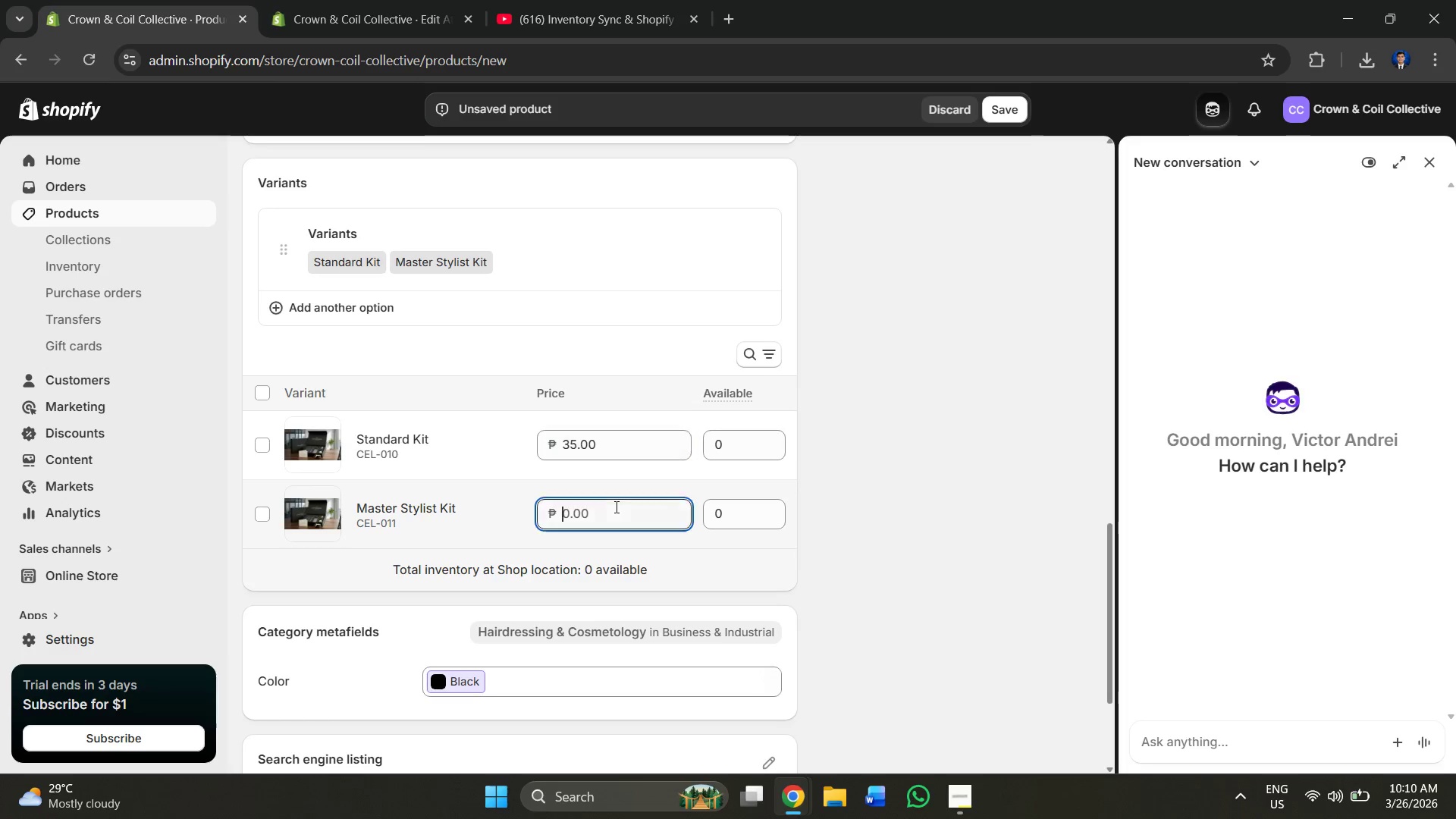 
key(Alt+AltLeft)
 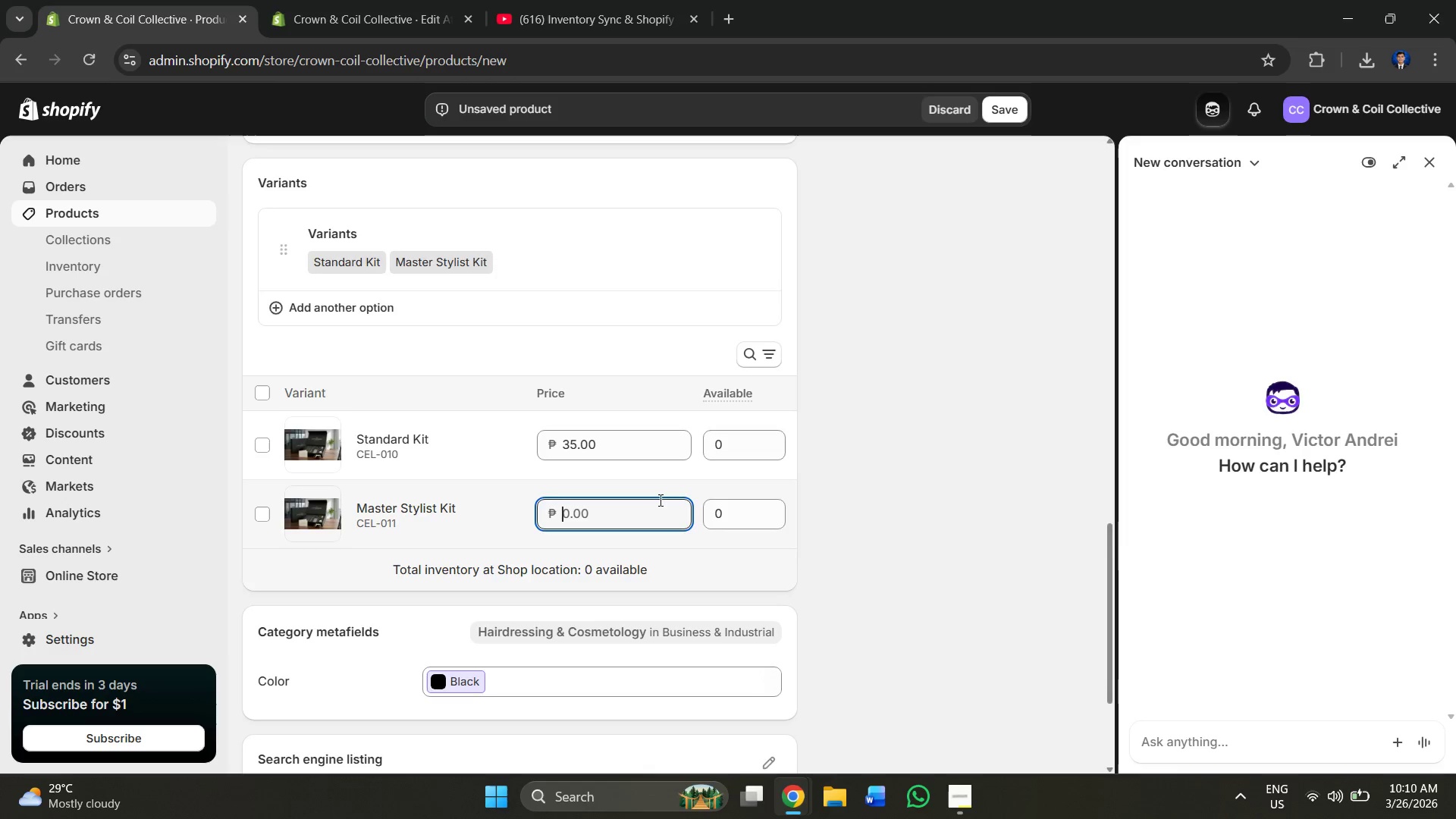 
key(Alt+Tab)
 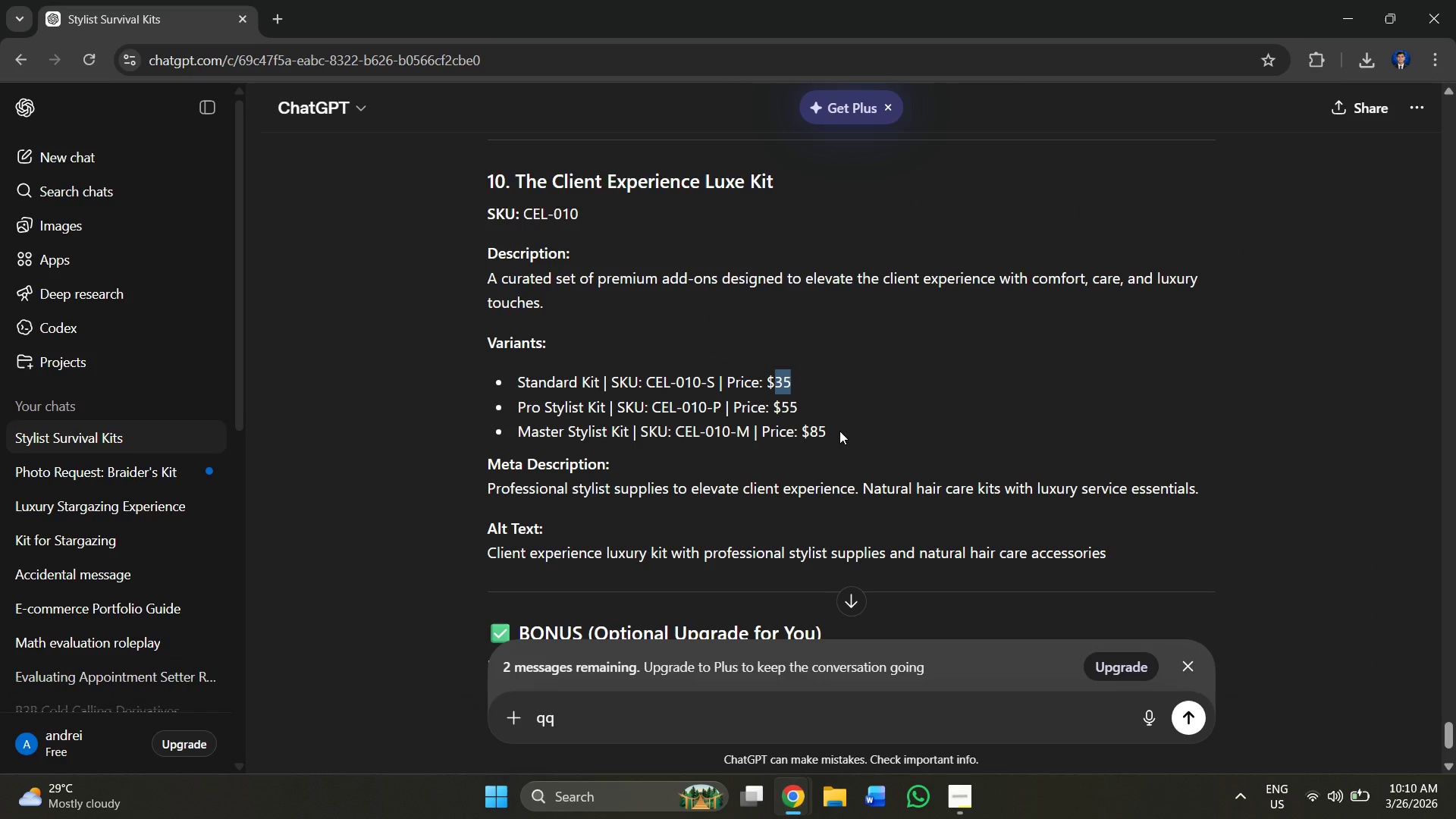 
left_click_drag(start_coordinate=[836, 428], to_coordinate=[810, 432])
 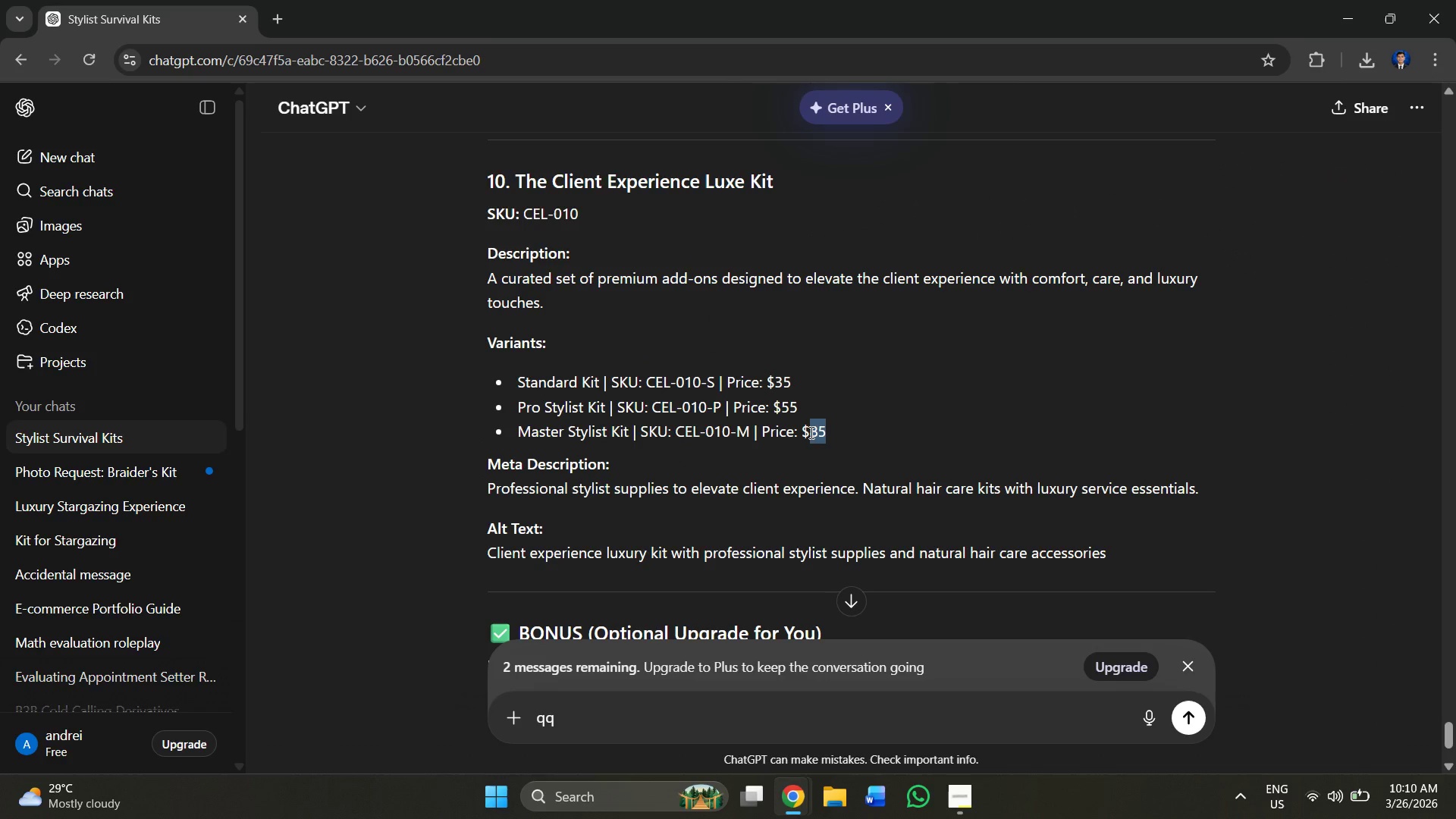 
key(Control+C)
 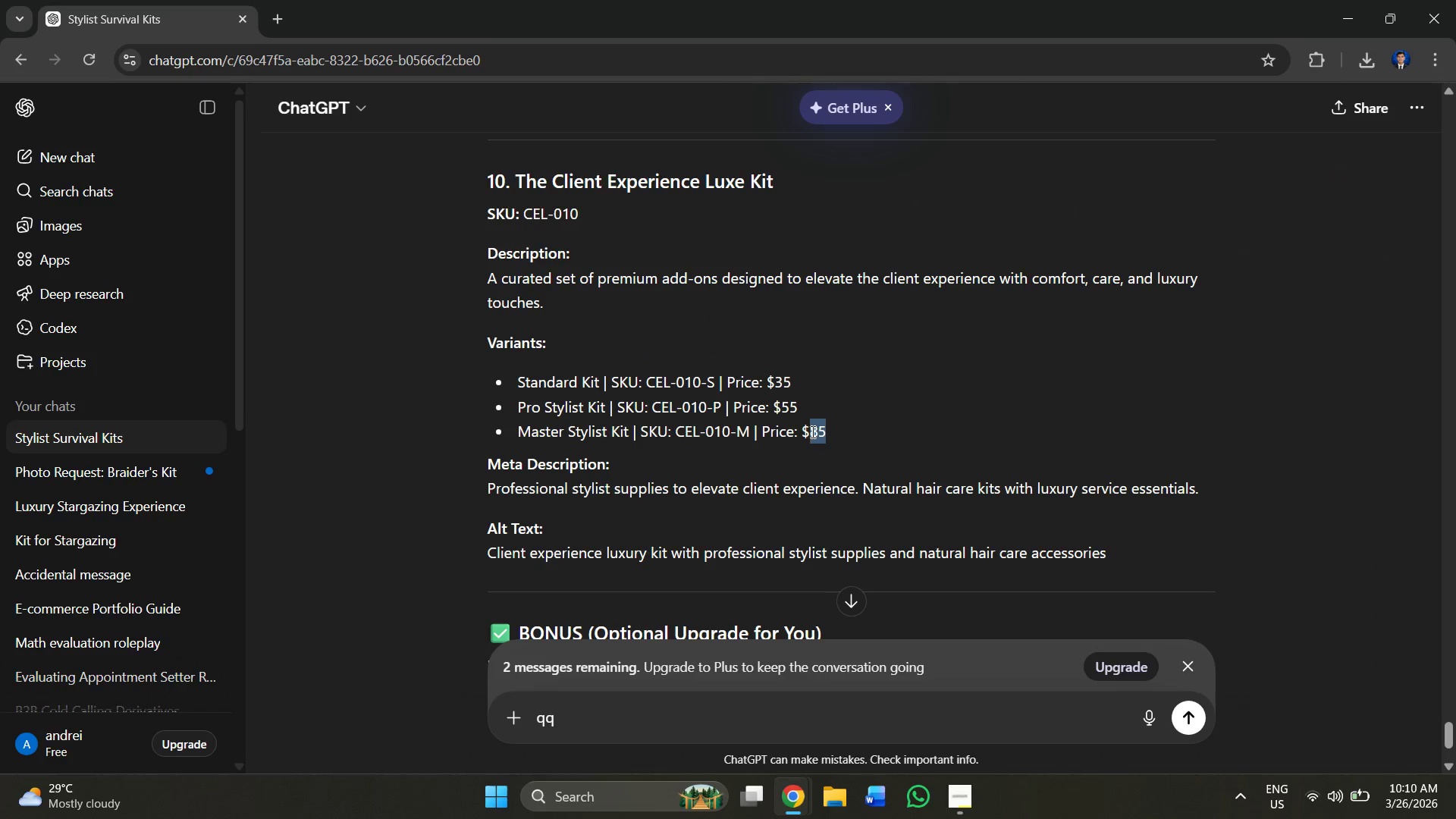 
key(Alt+AltLeft)
 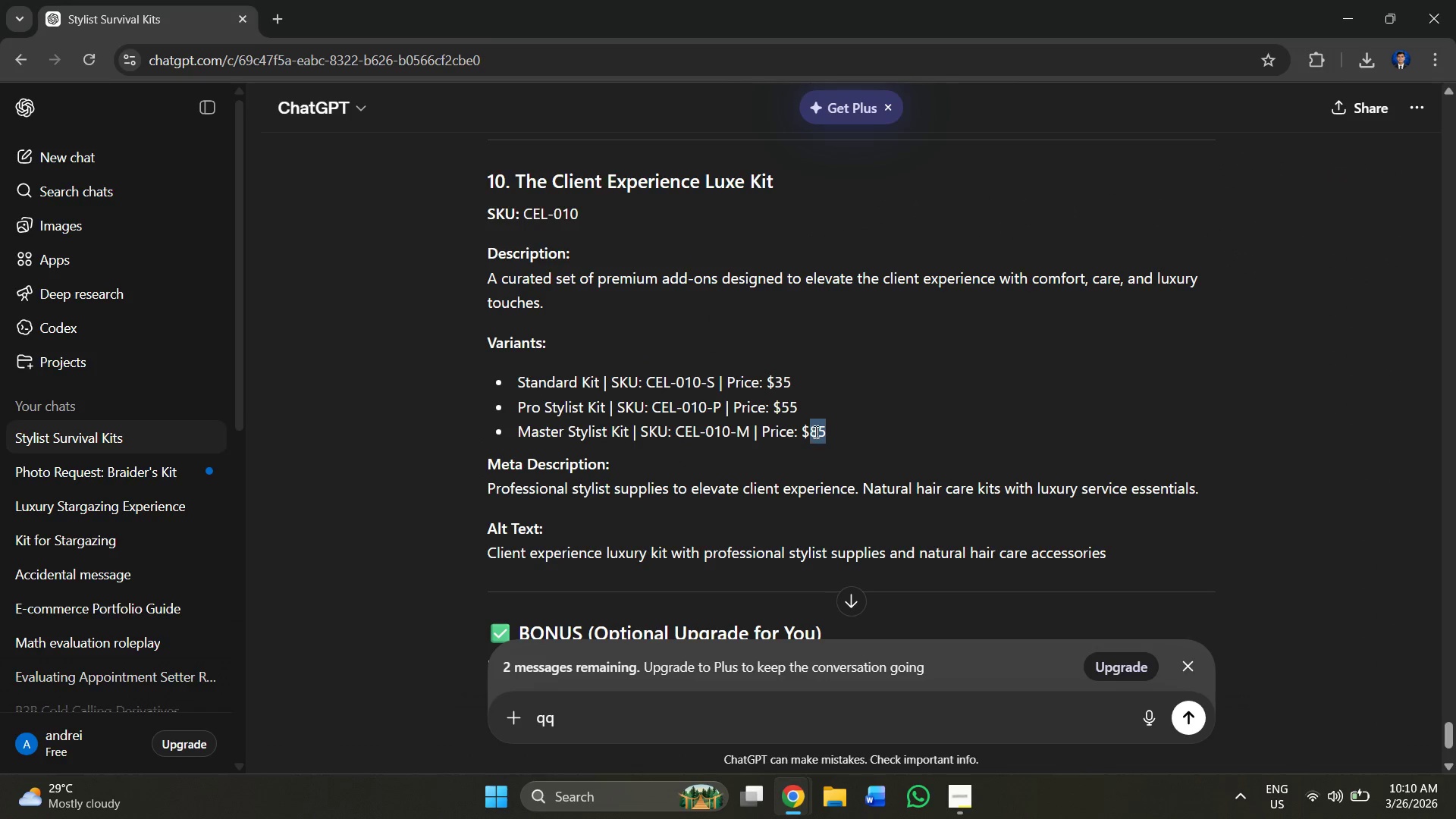 
key(Alt+Tab)
 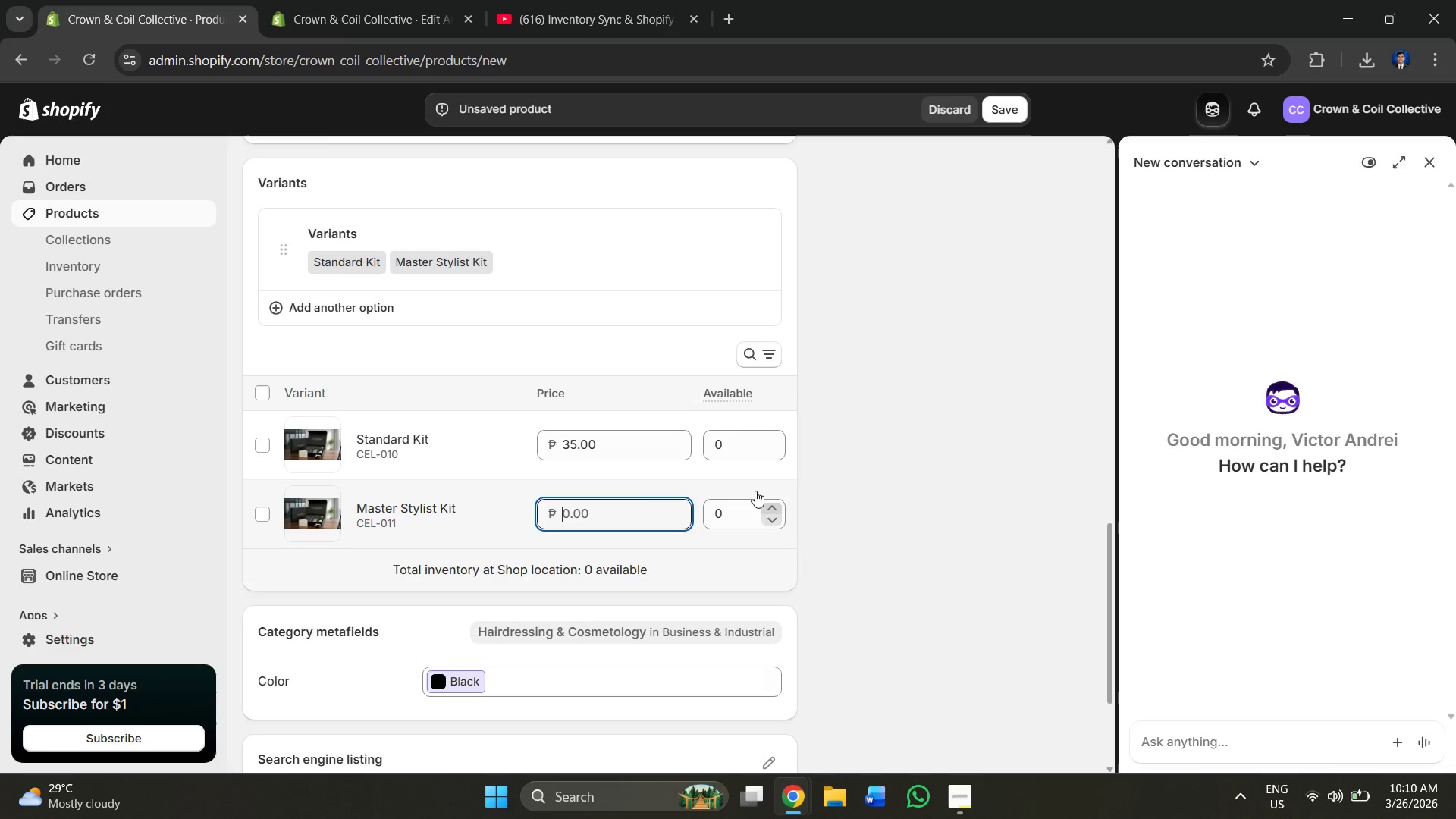 
key(Control+V)
 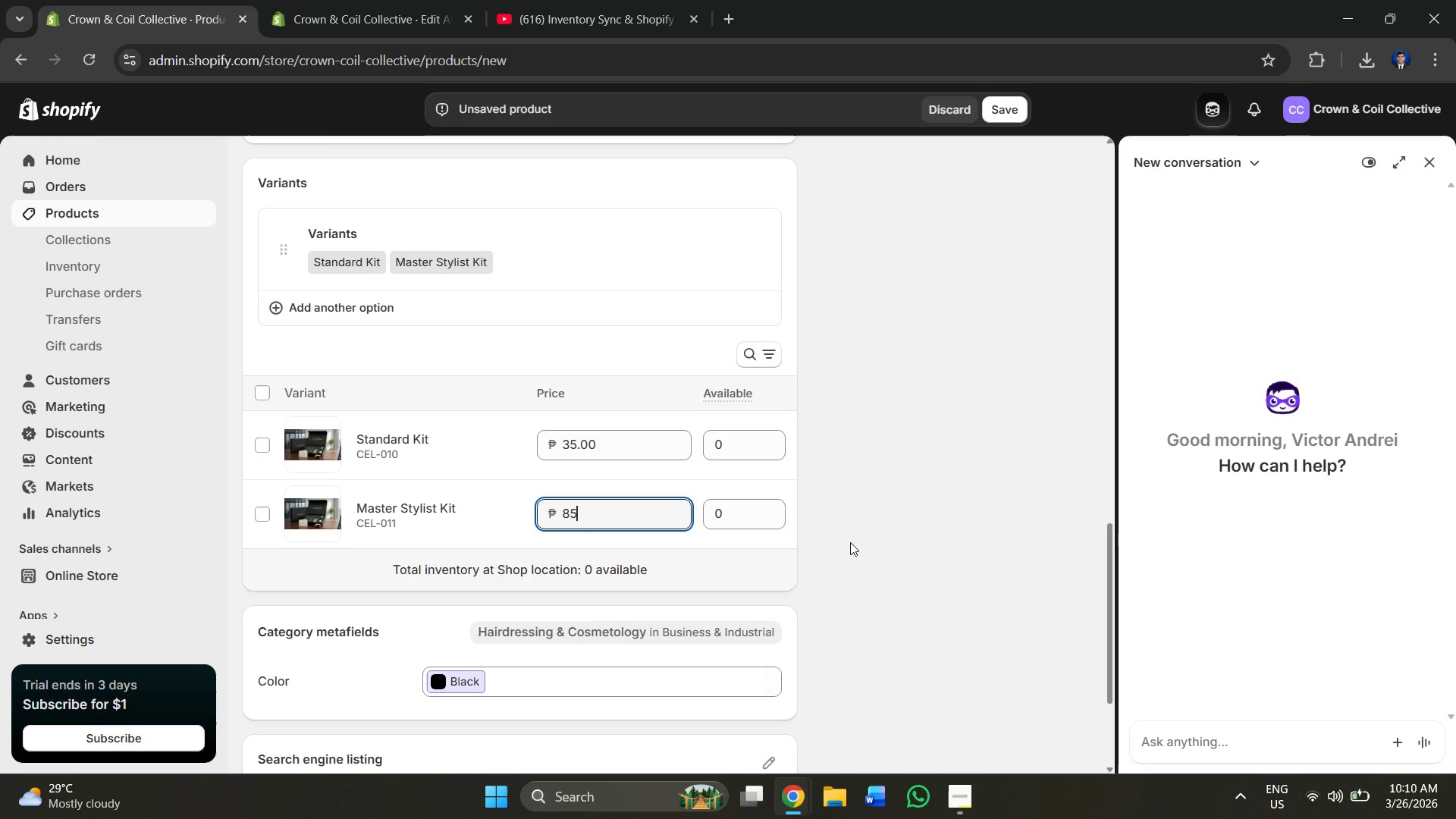 
scroll: coordinate [515, 528], scroll_direction: down, amount: 8.0
 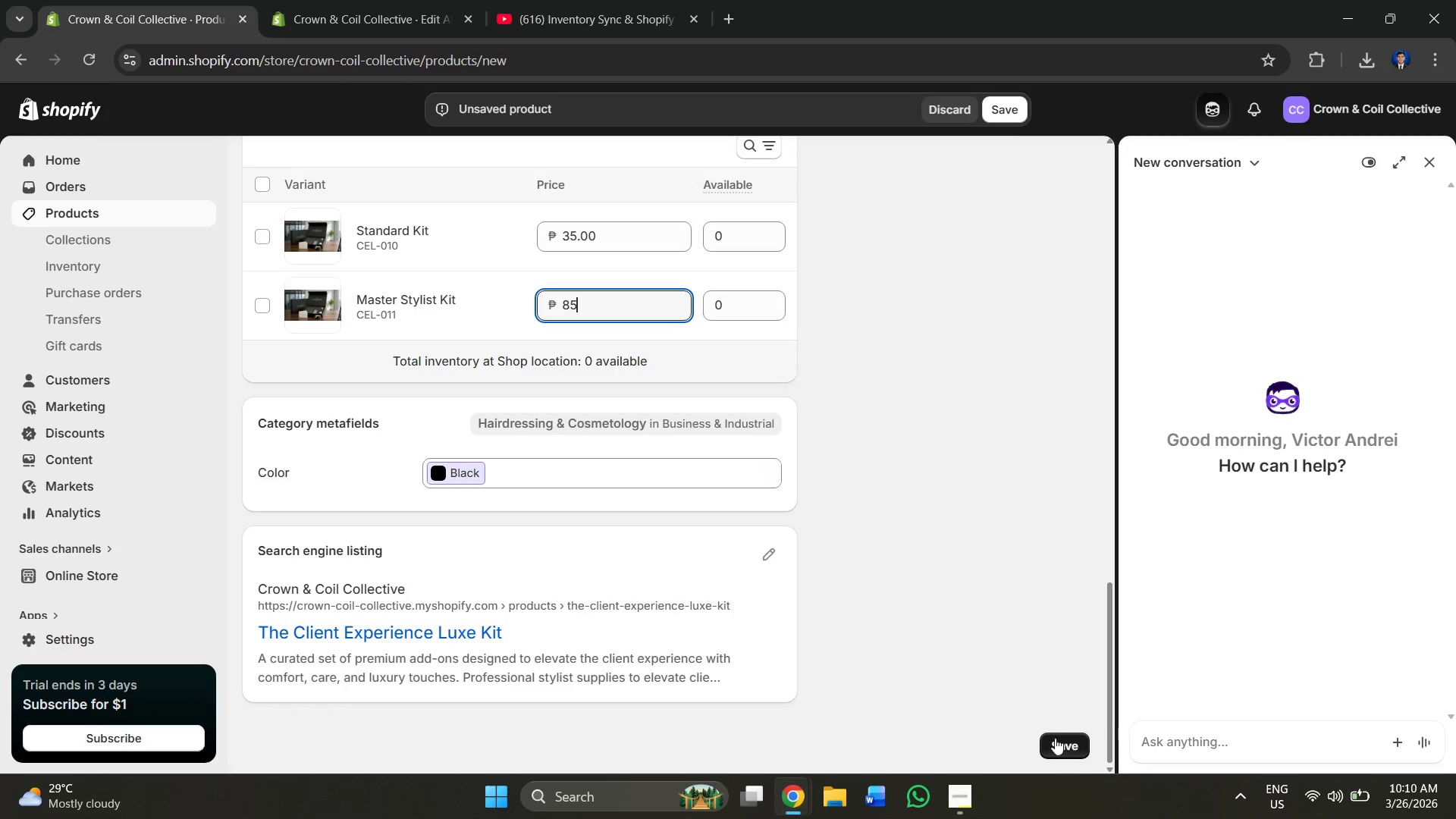 
scroll: coordinate [732, 598], scroll_direction: up, amount: 4.0
 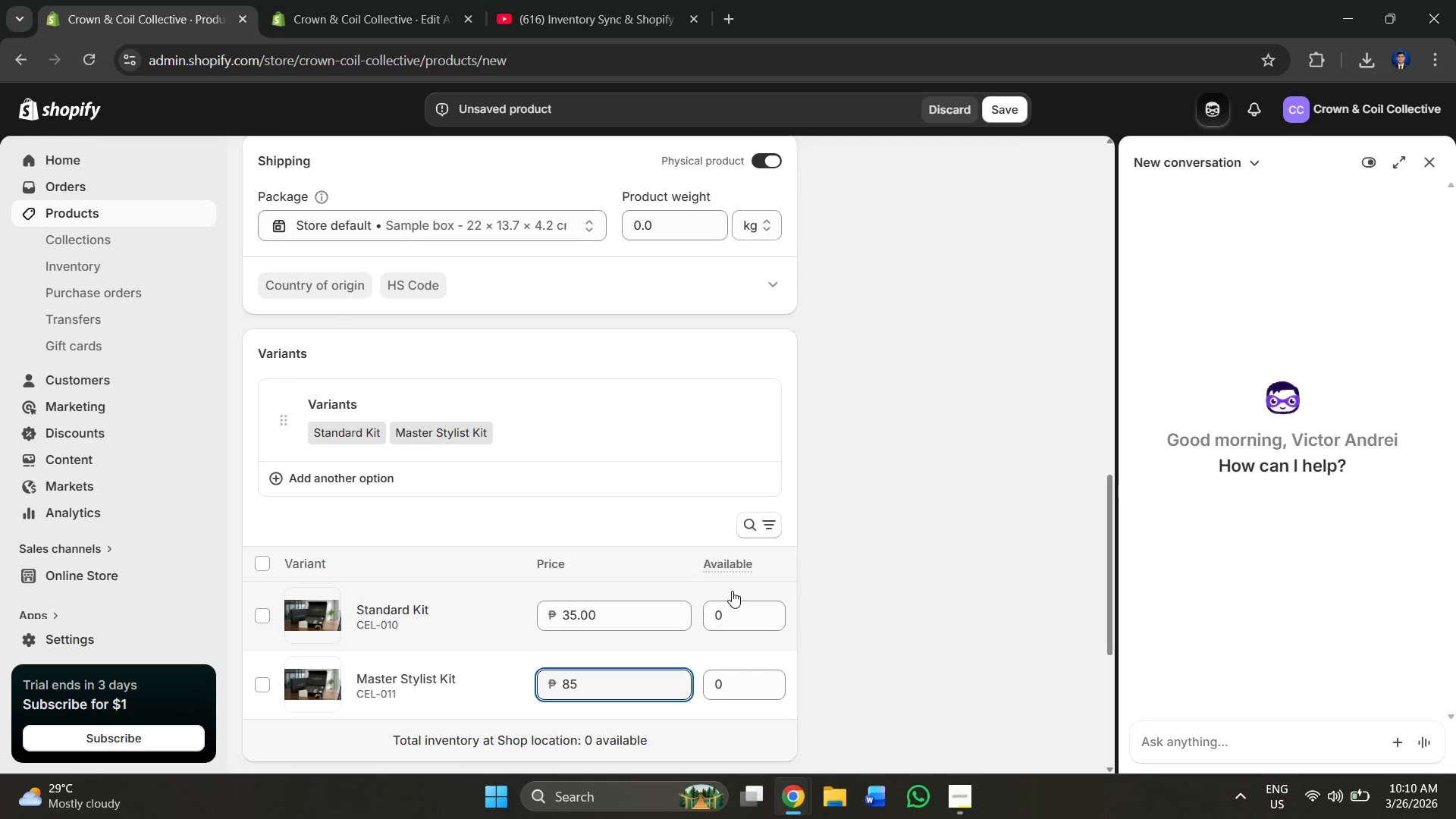 
scroll: coordinate [742, 542], scroll_direction: down, amount: 10.0
 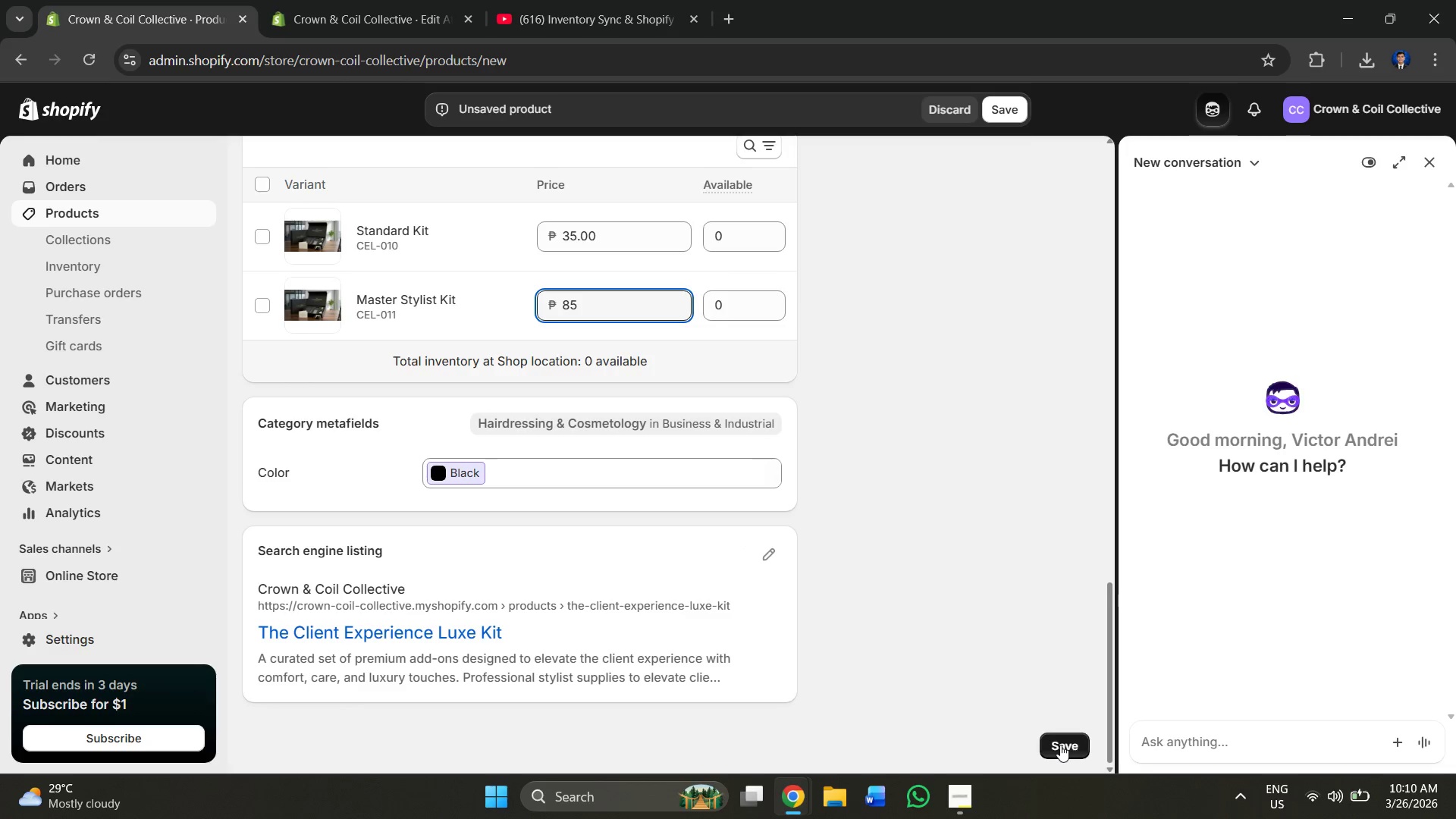 
left_click([1060, 745])
 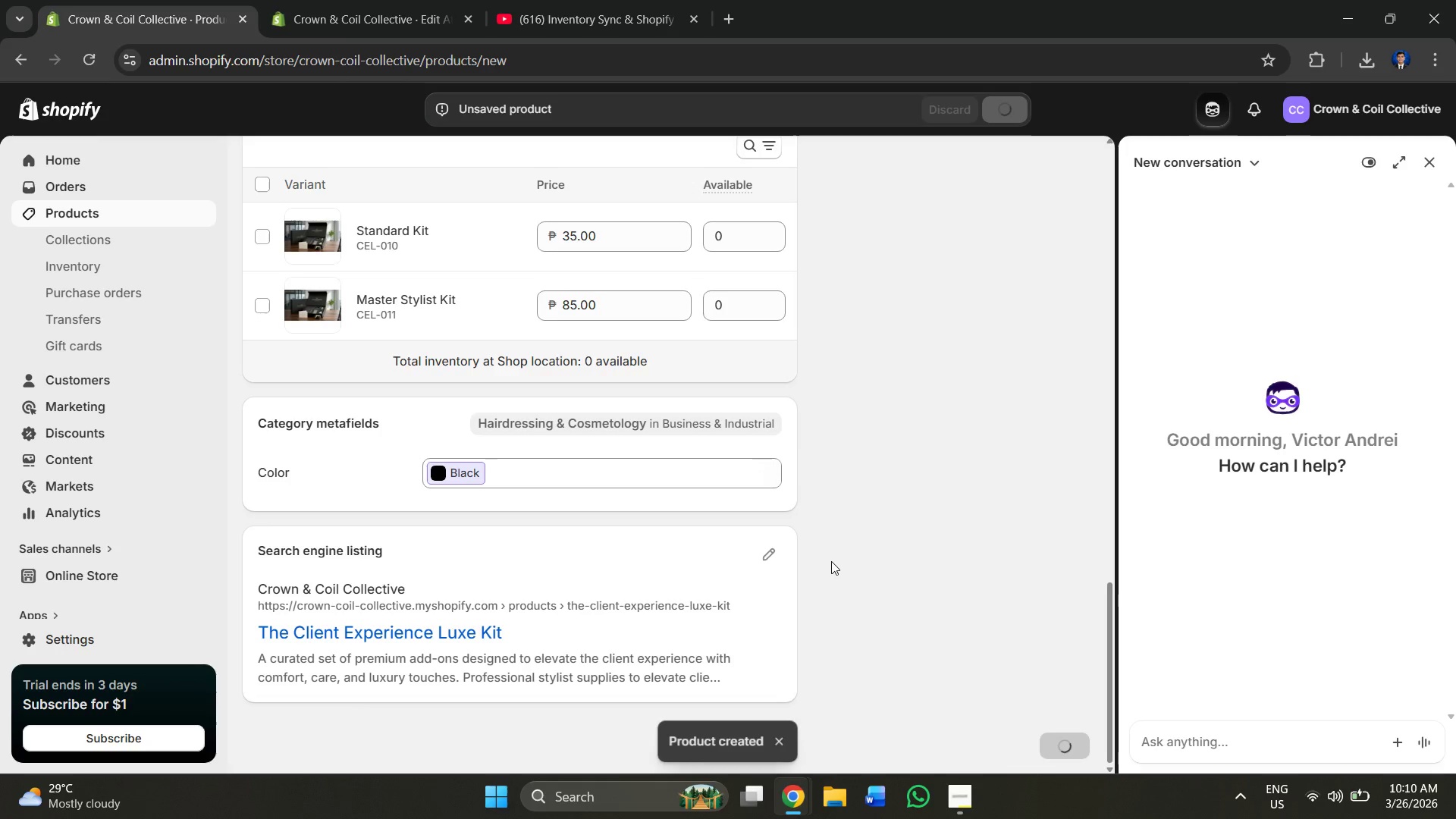 
scroll: coordinate [799, 576], scroll_direction: up, amount: 2.0
 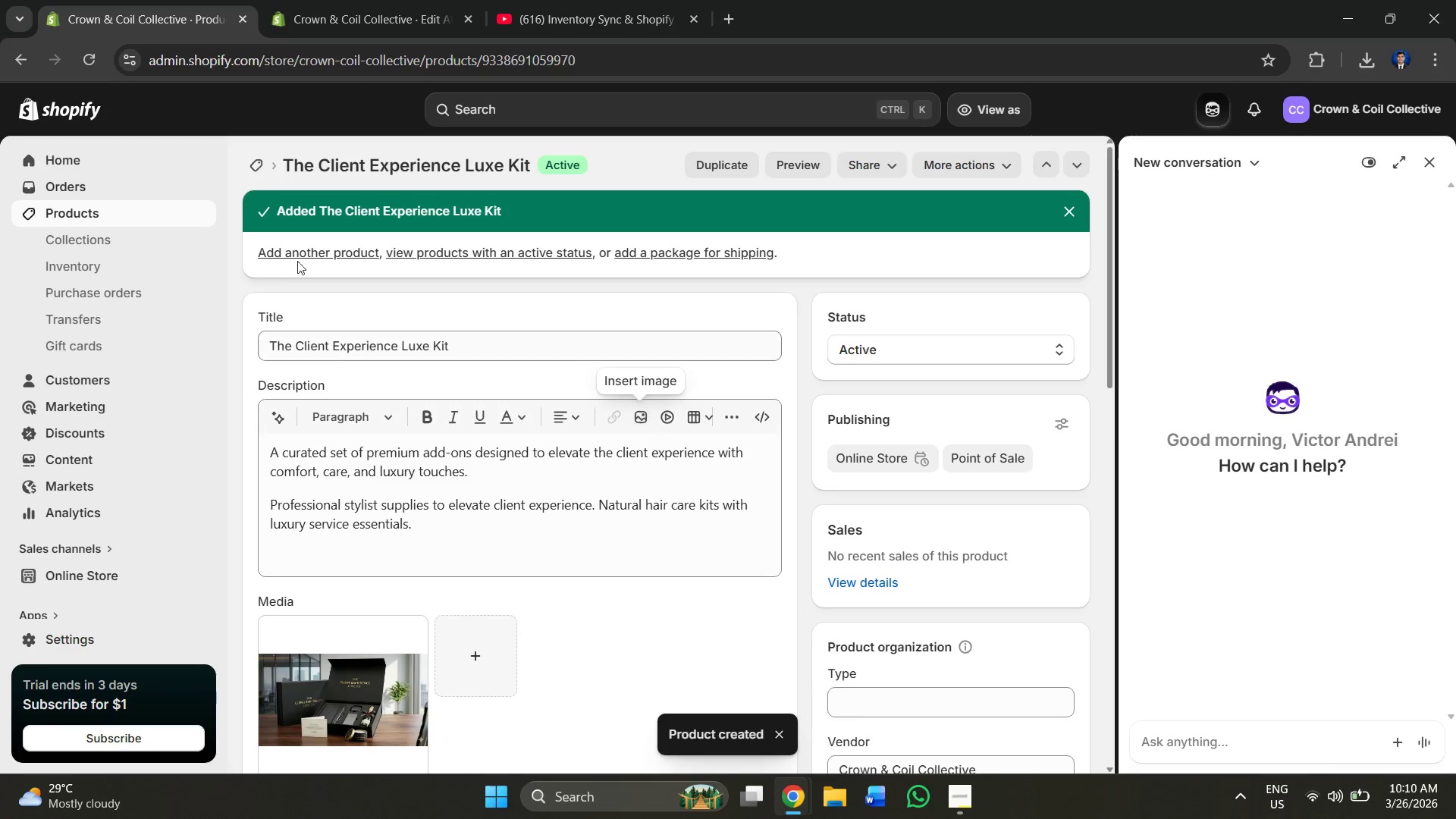 
left_click([148, 210])
 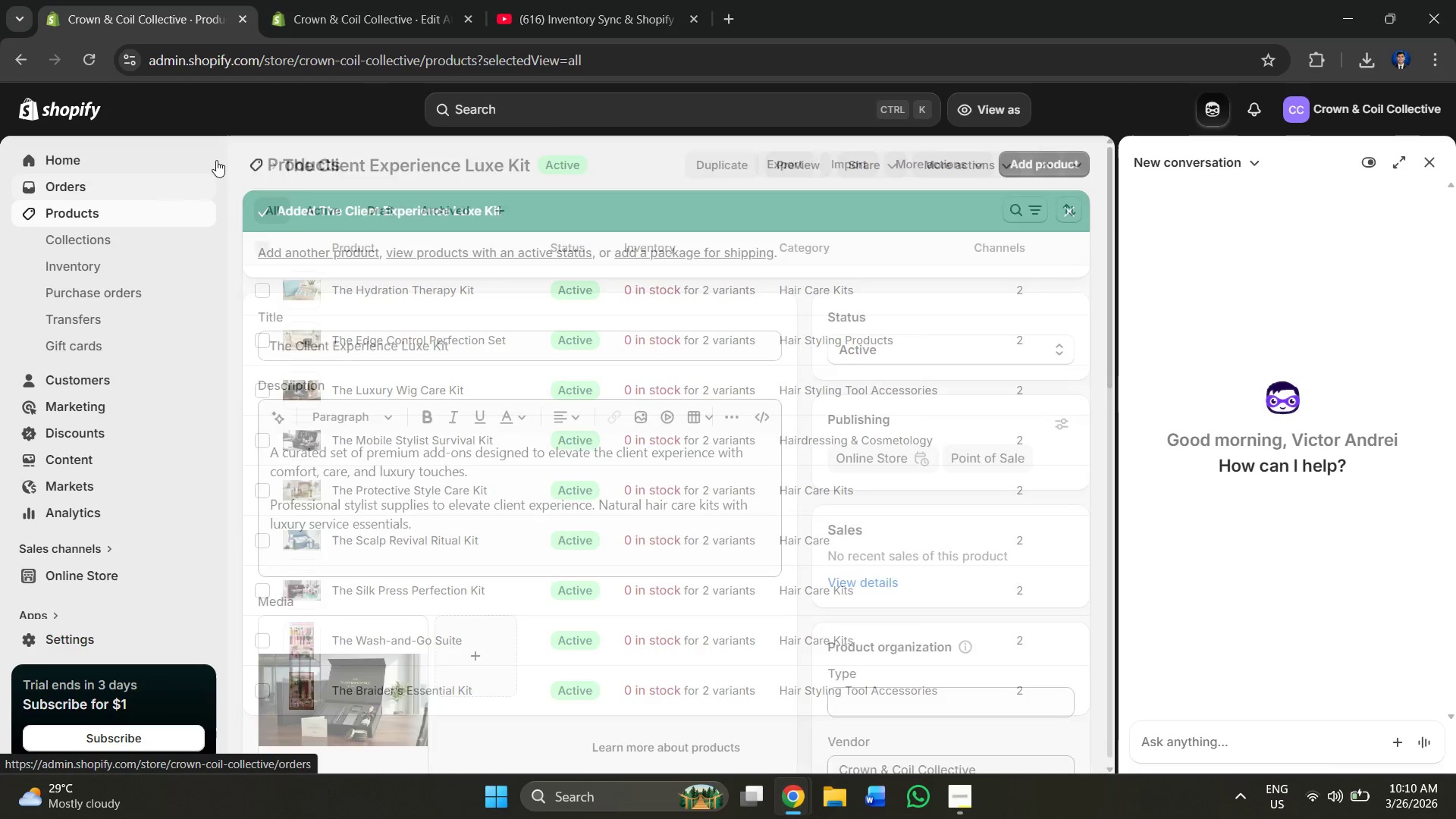 
left_click([300, 0])
 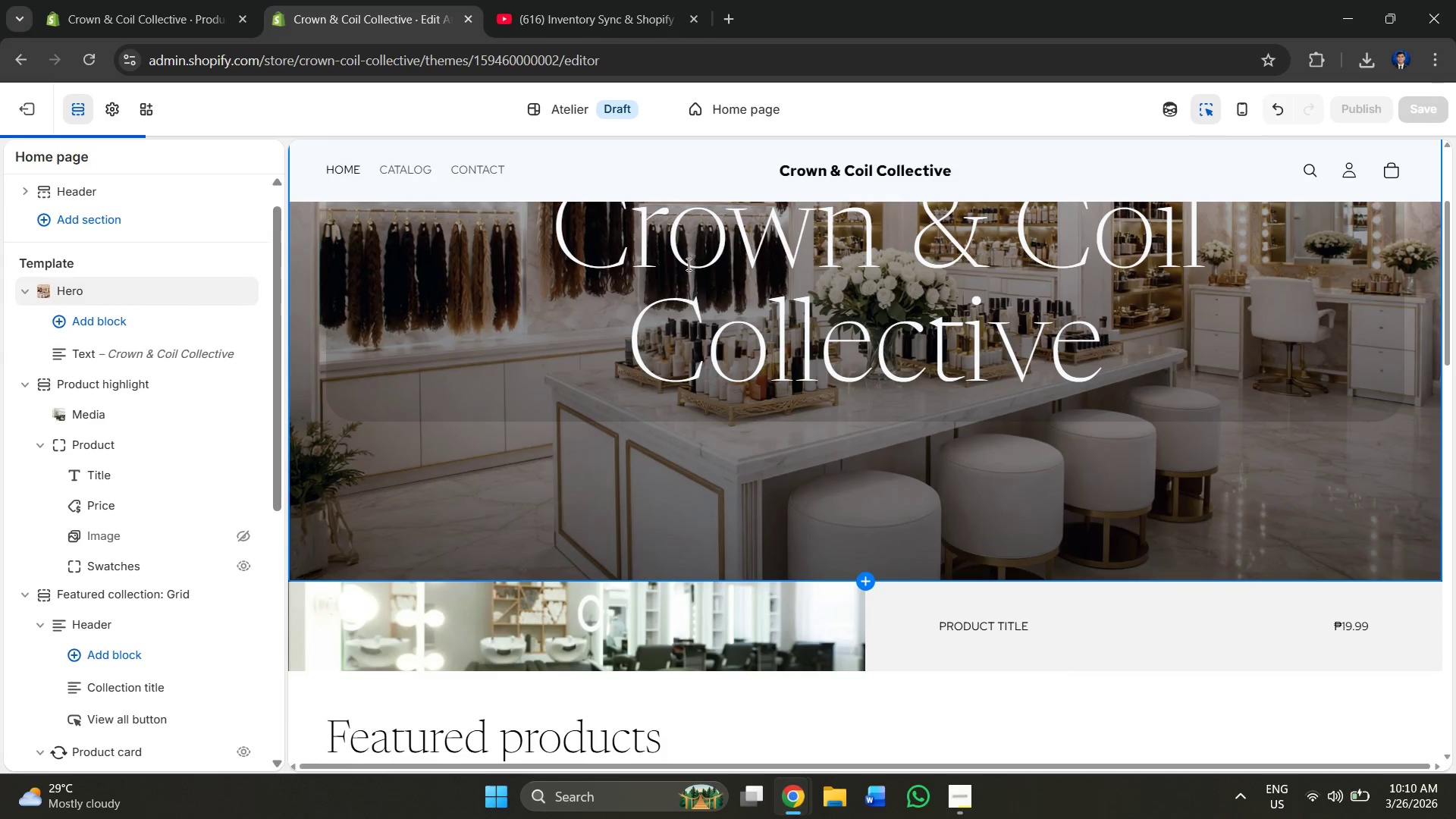 
scroll: coordinate [456, 284], scroll_direction: down, amount: 4.0
 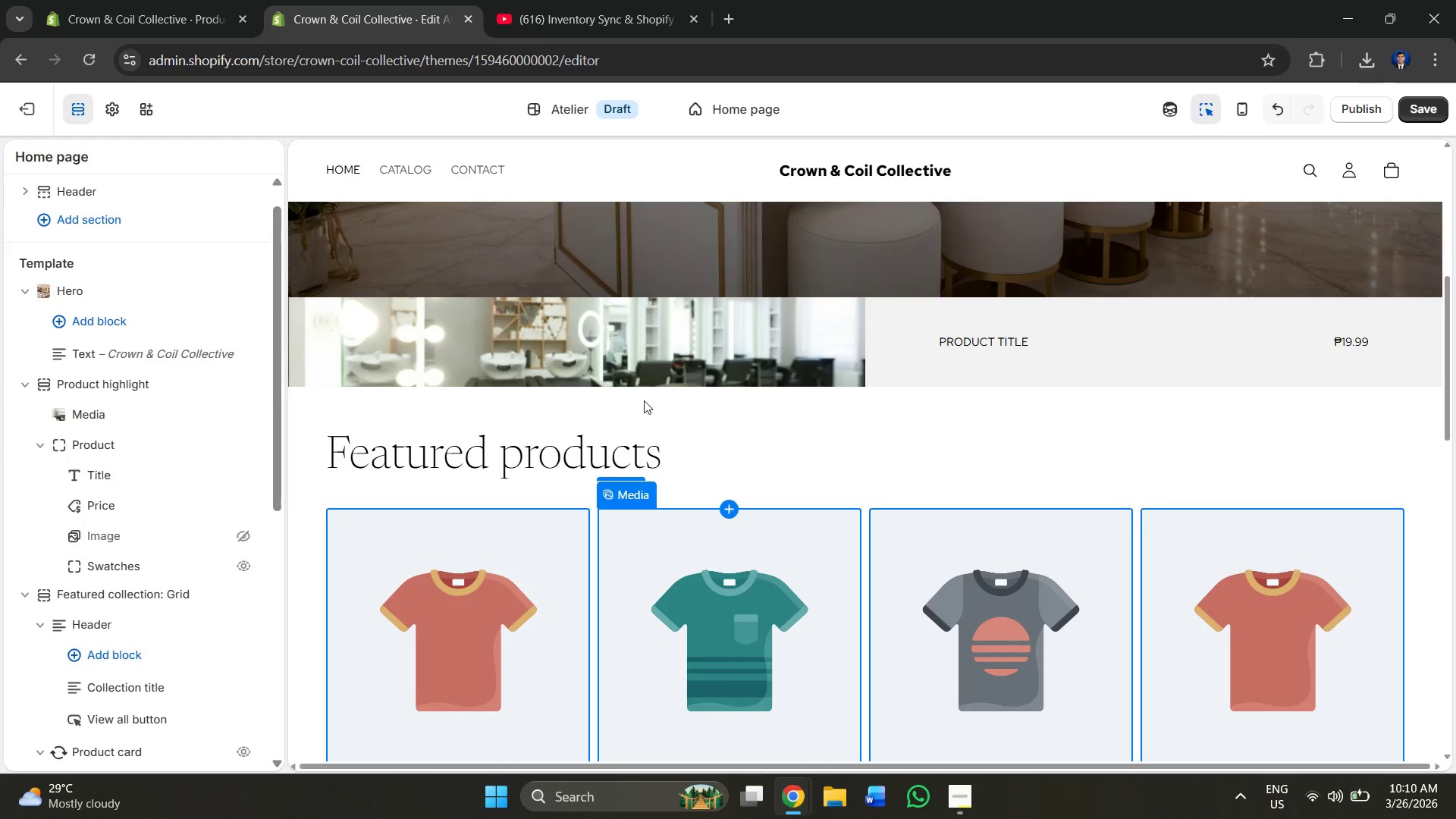 
scroll: coordinate [500, 383], scroll_direction: up, amount: 7.0
 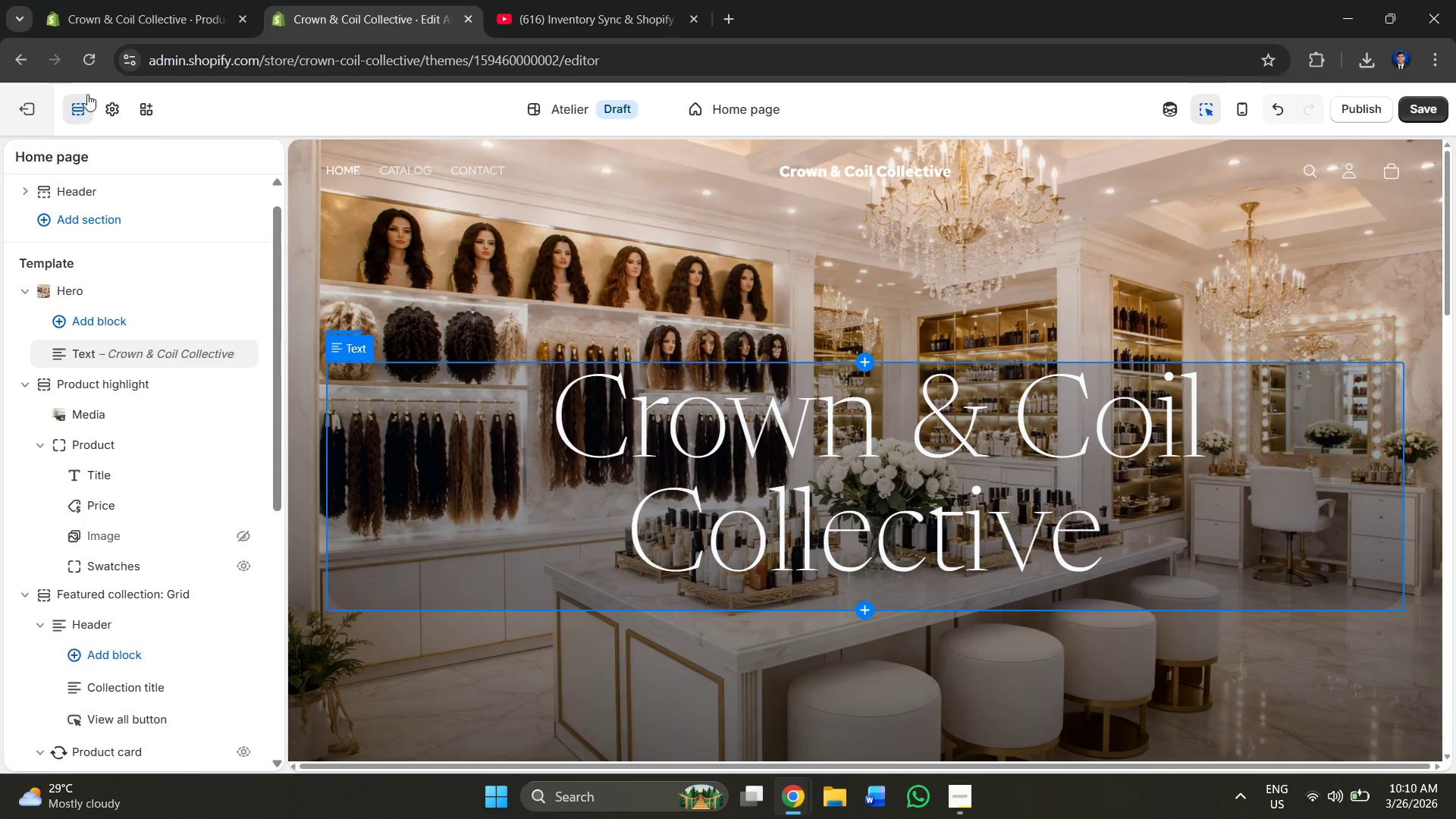 
left_click([89, 59])
 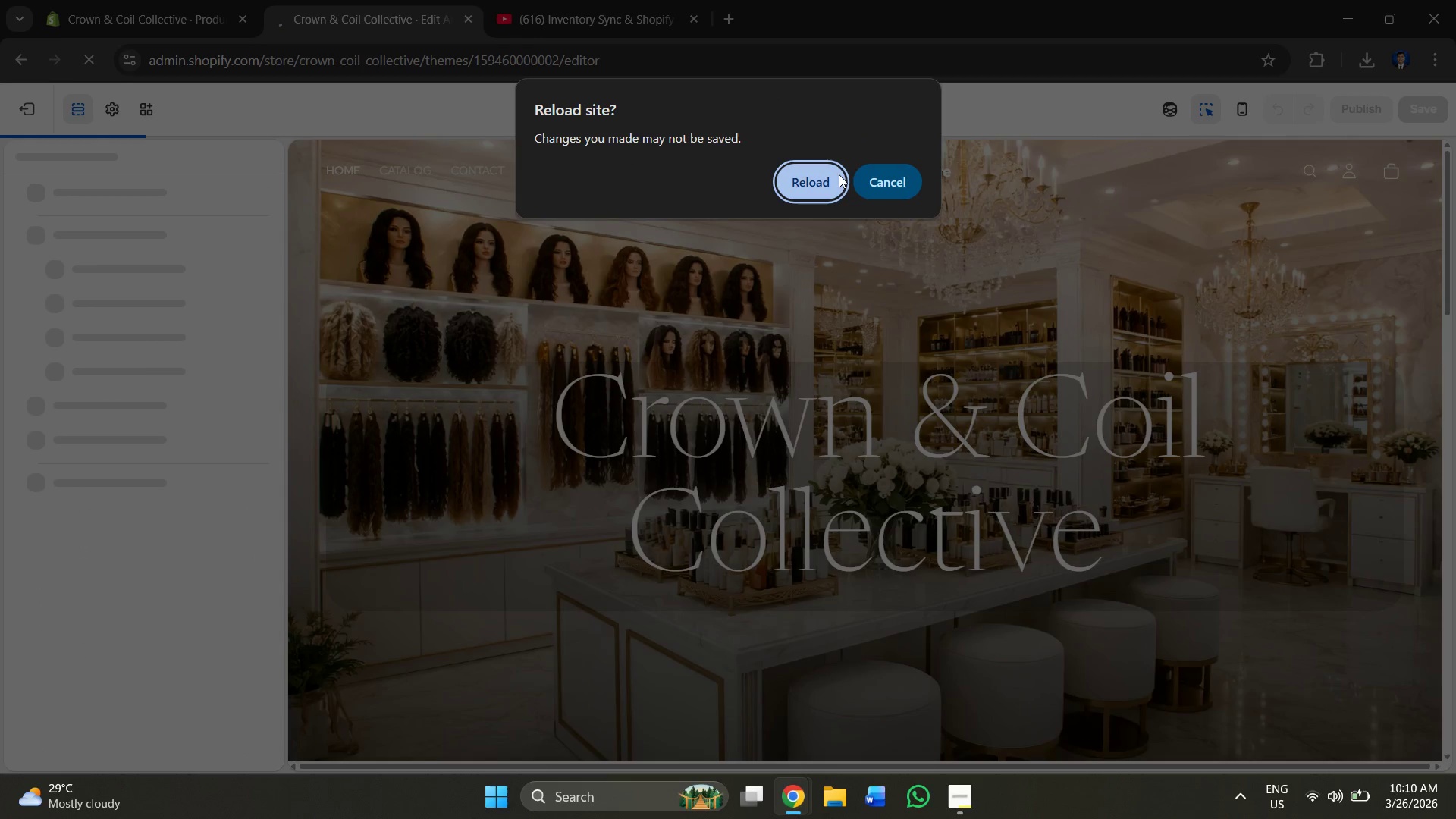 
left_click([839, 174])
 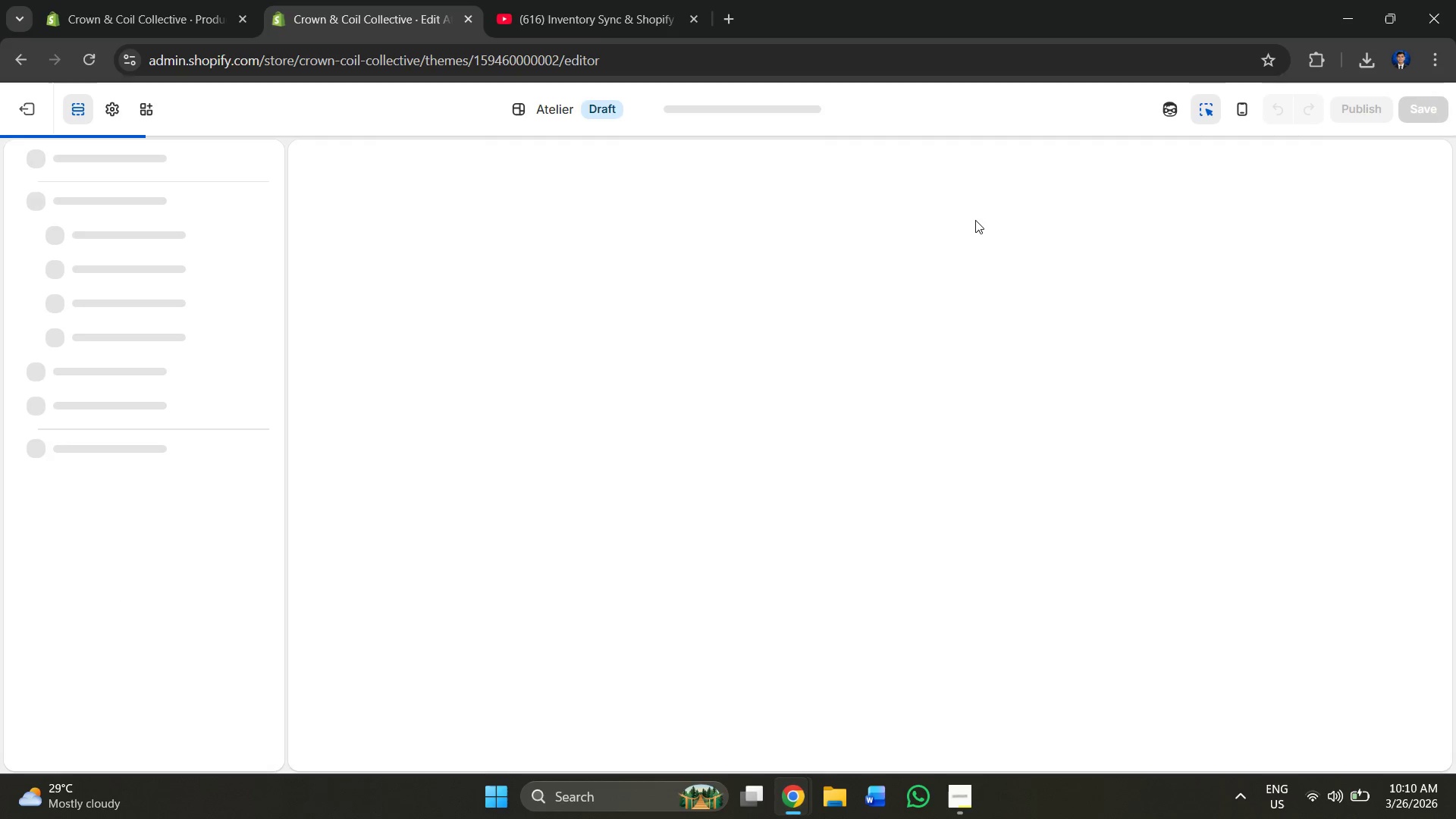 
wait(6.33)
 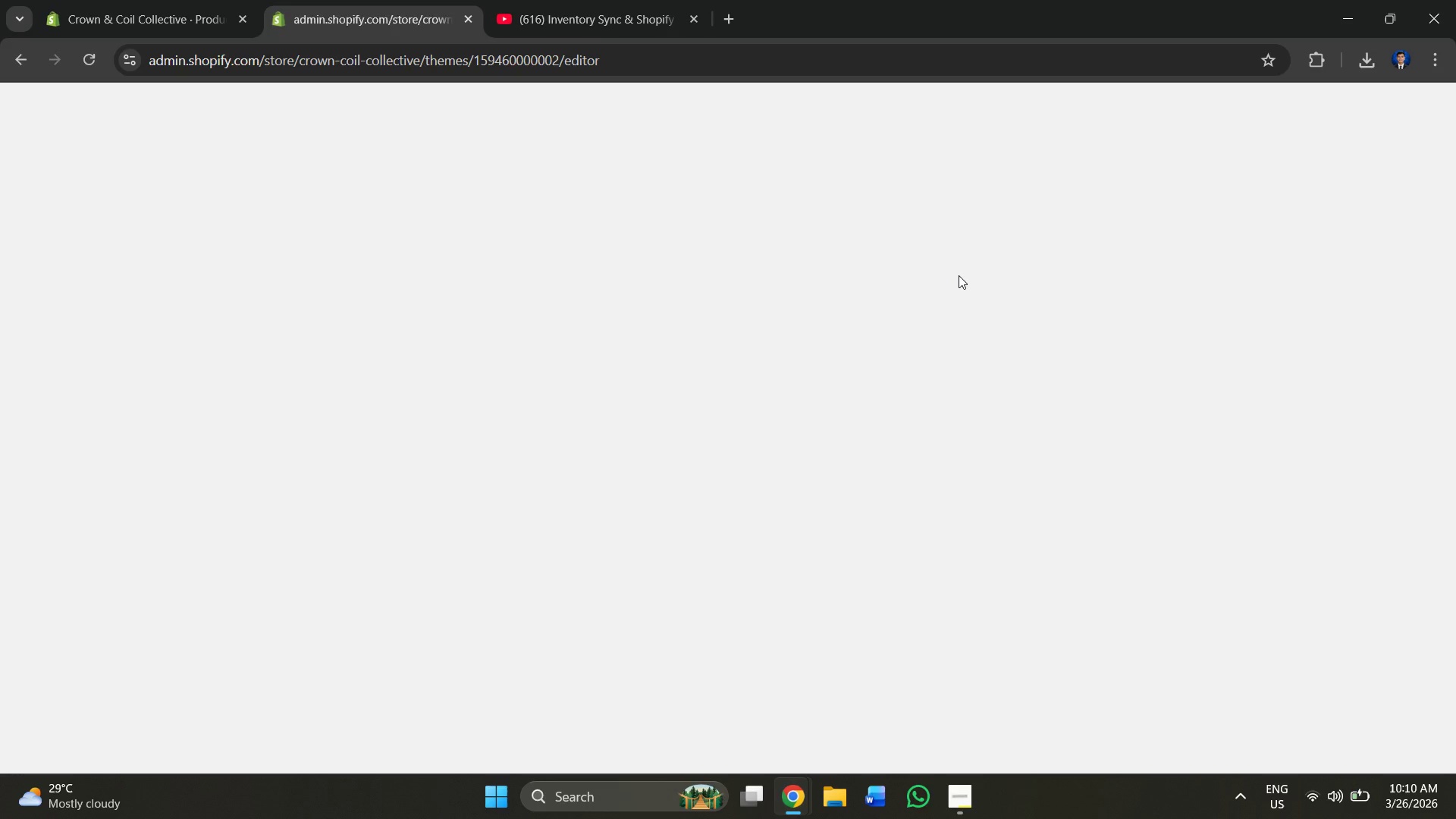 
scroll: coordinate [915, 272], scroll_direction: down, amount: 4.0
 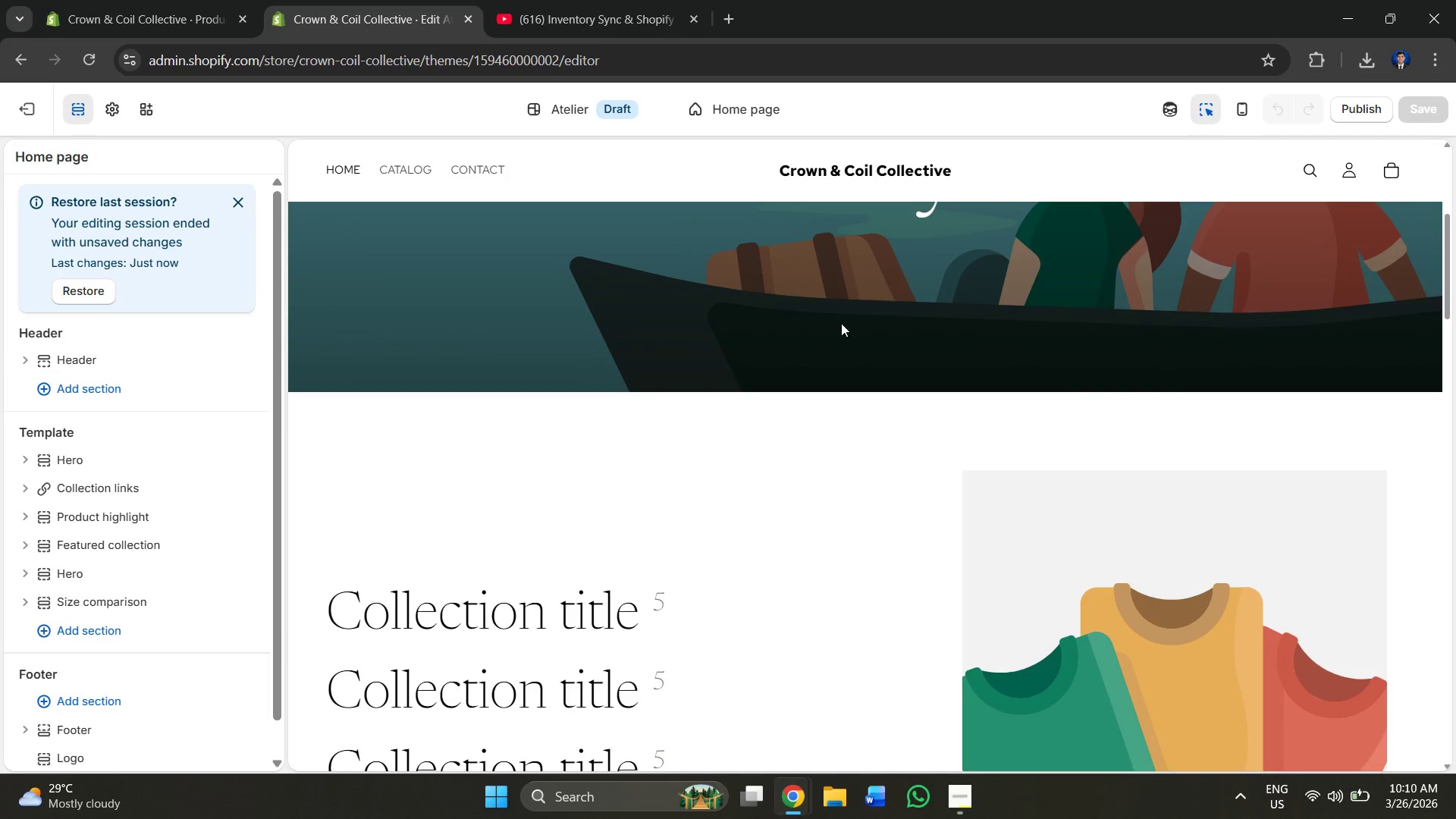 
scroll: coordinate [836, 325], scroll_direction: up, amount: 6.0
 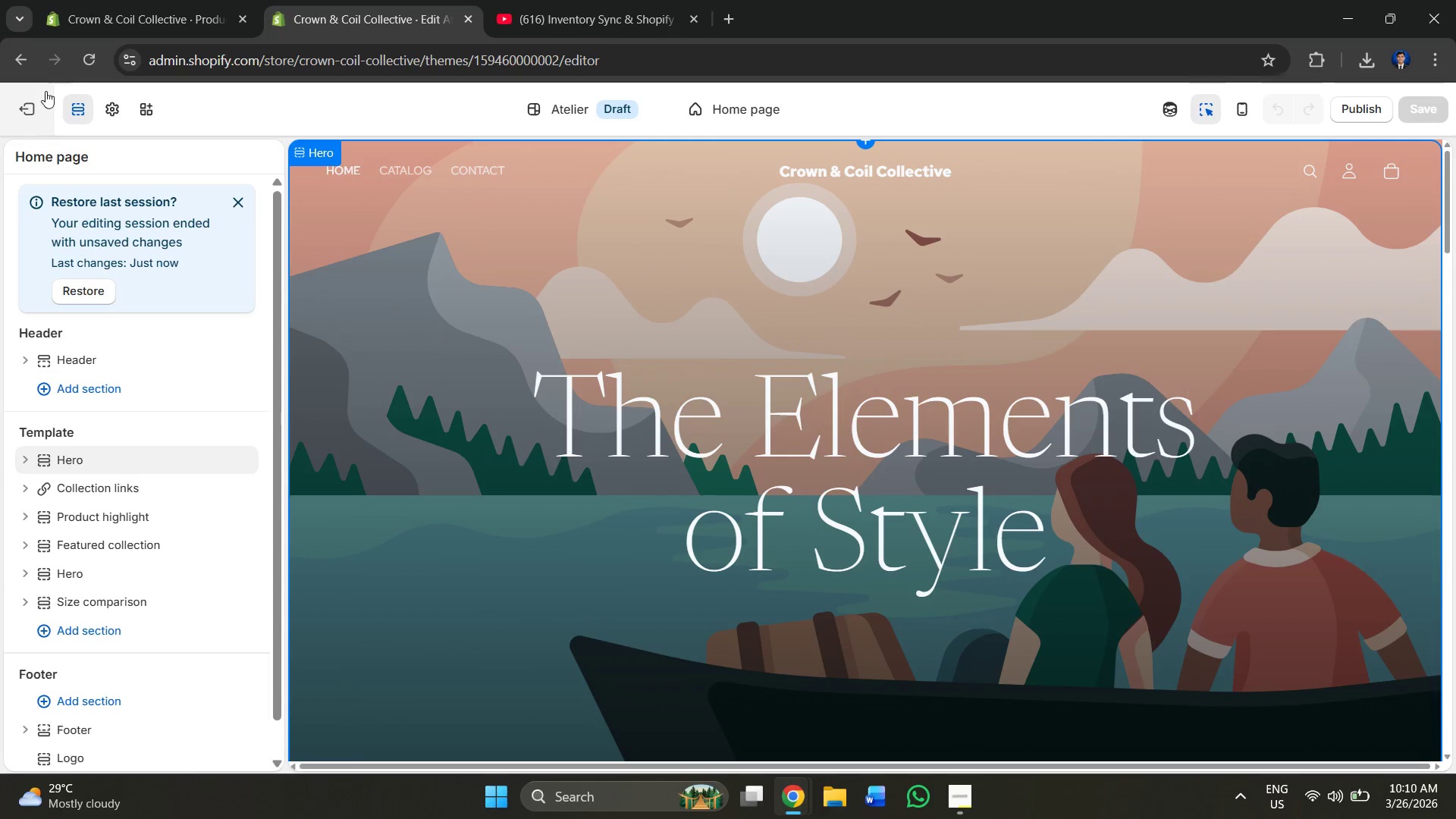 
wait(5.22)
 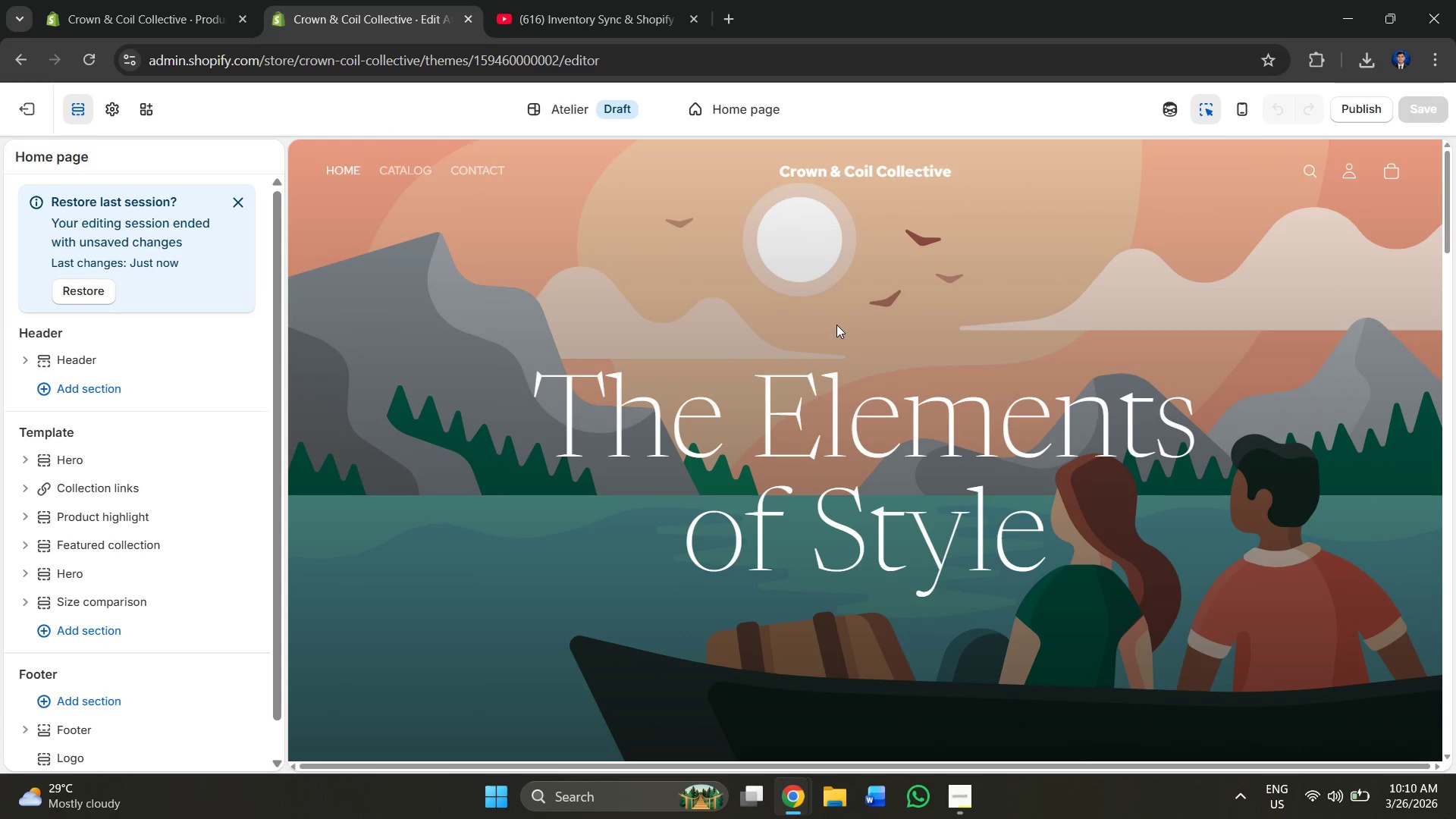 
left_click([574, 285])
 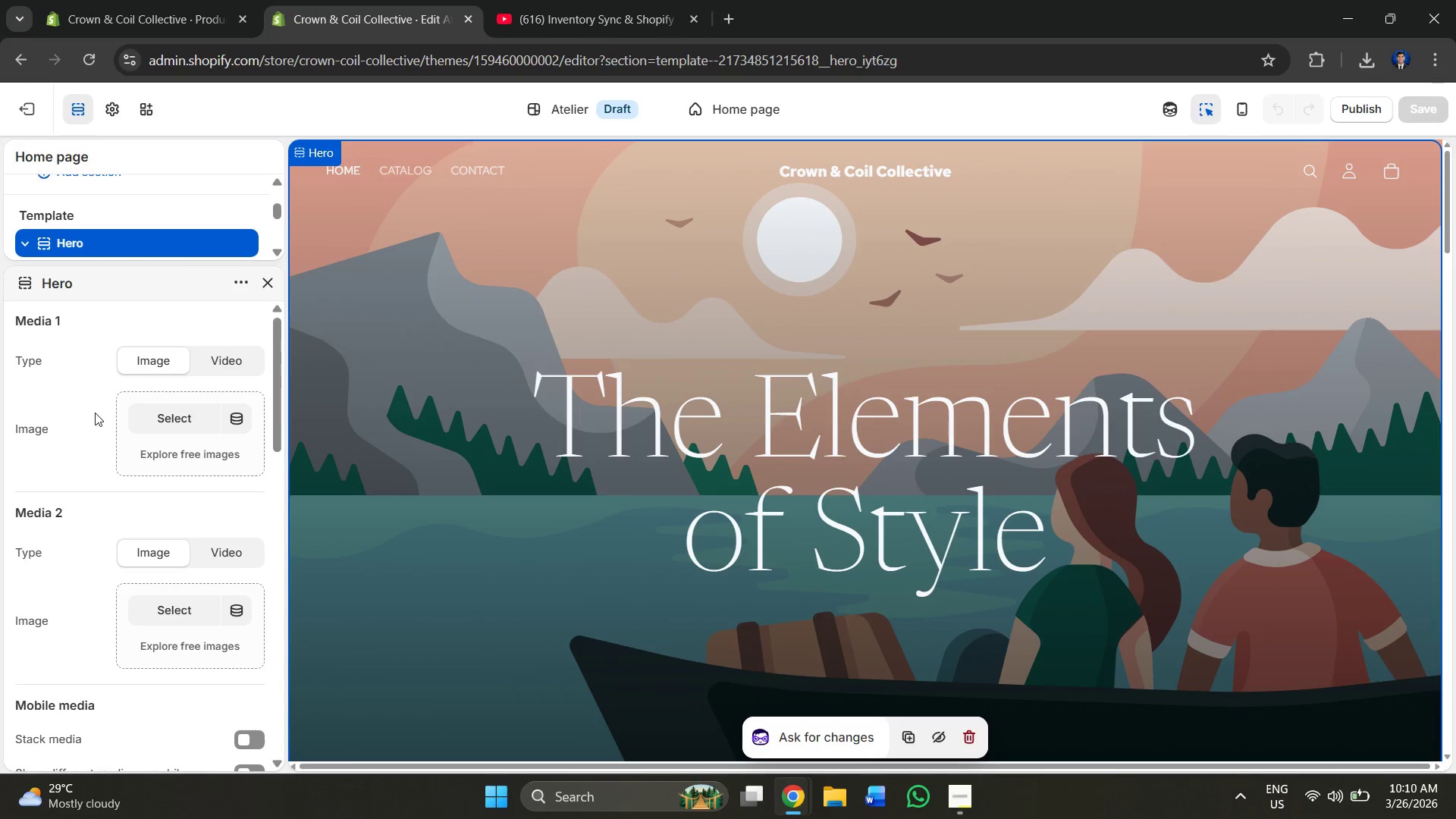 
left_click([188, 414])
 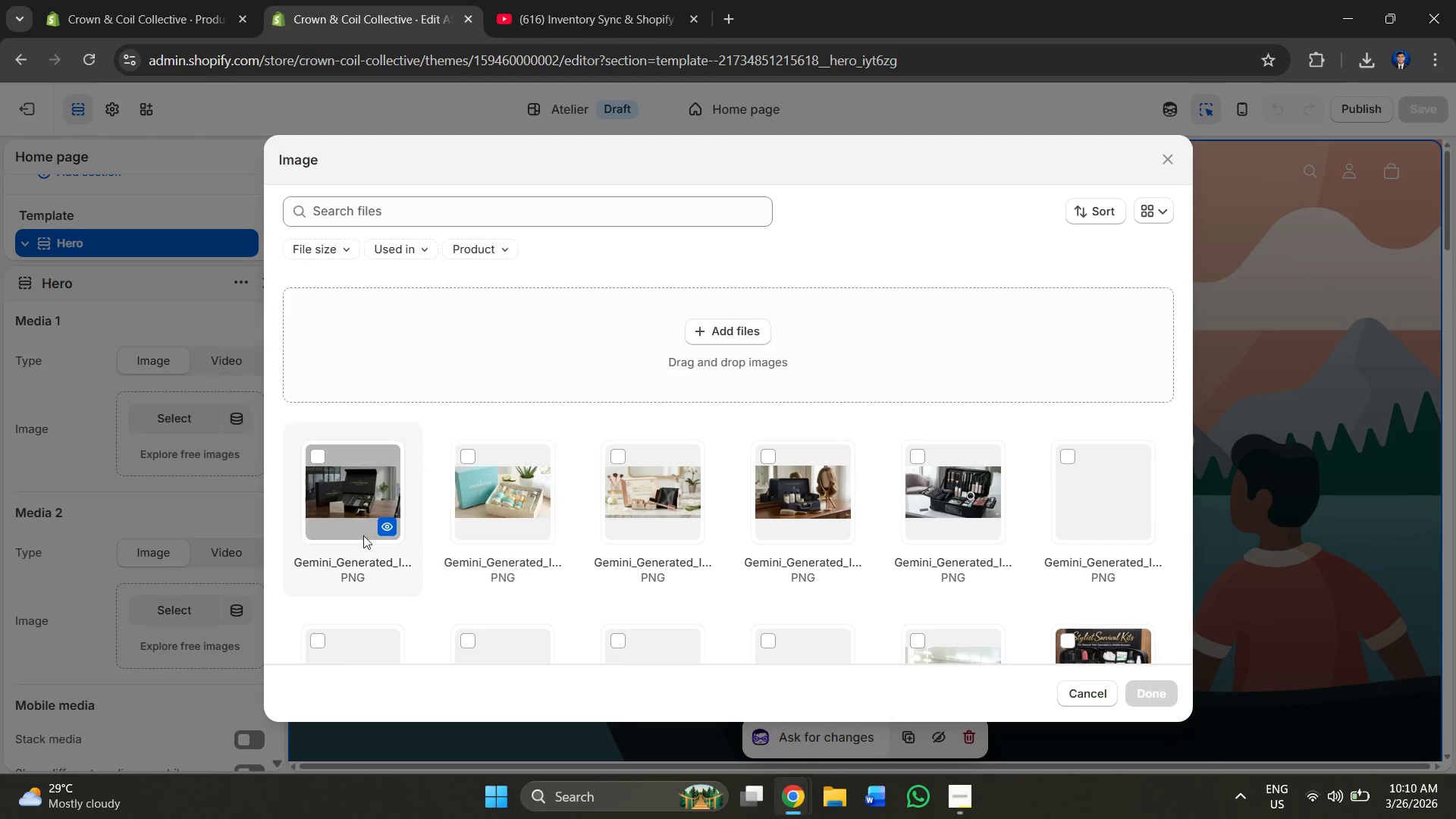 
scroll: coordinate [839, 469], scroll_direction: down, amount: 5.0
 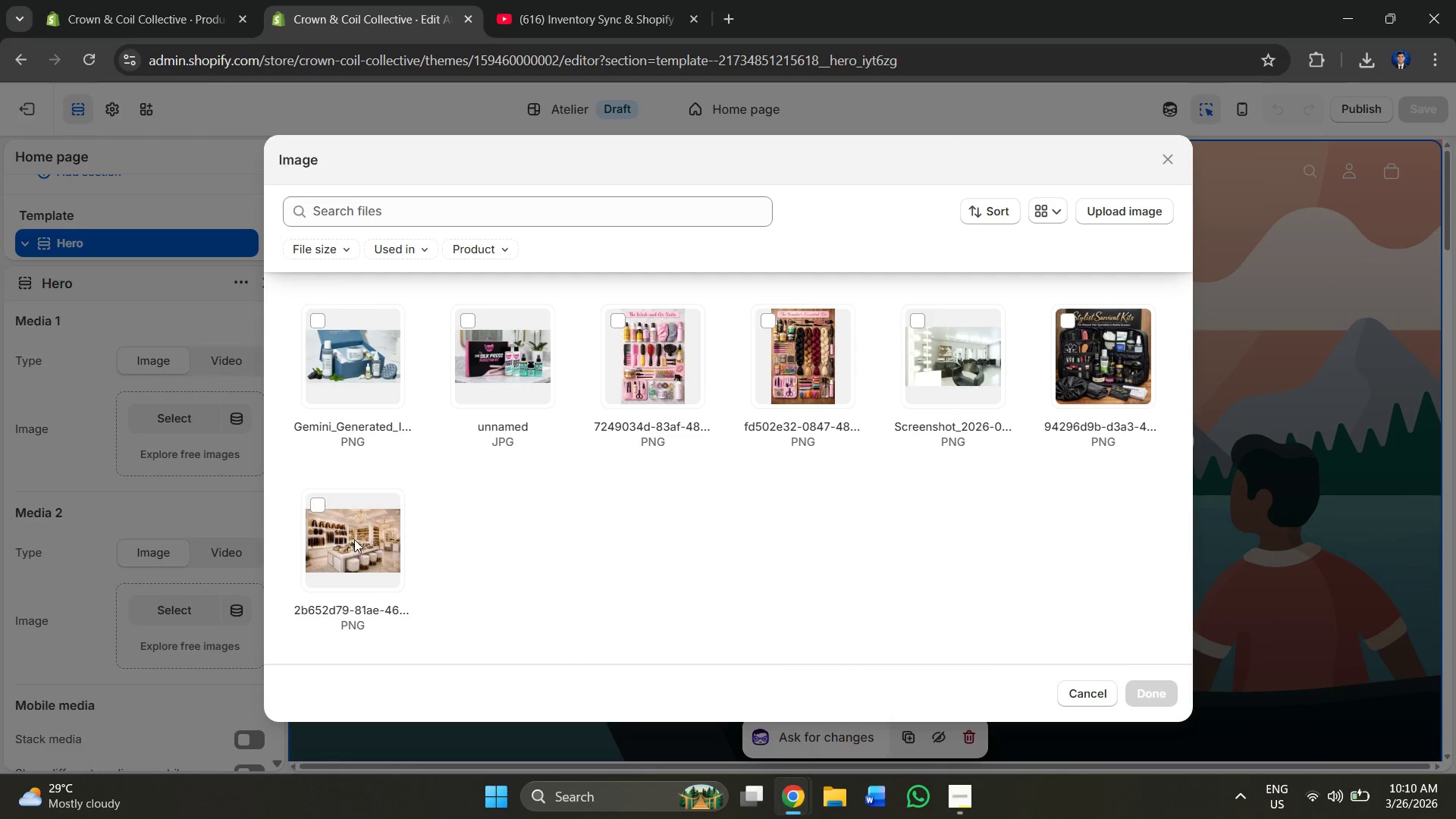 
left_click([328, 545])
 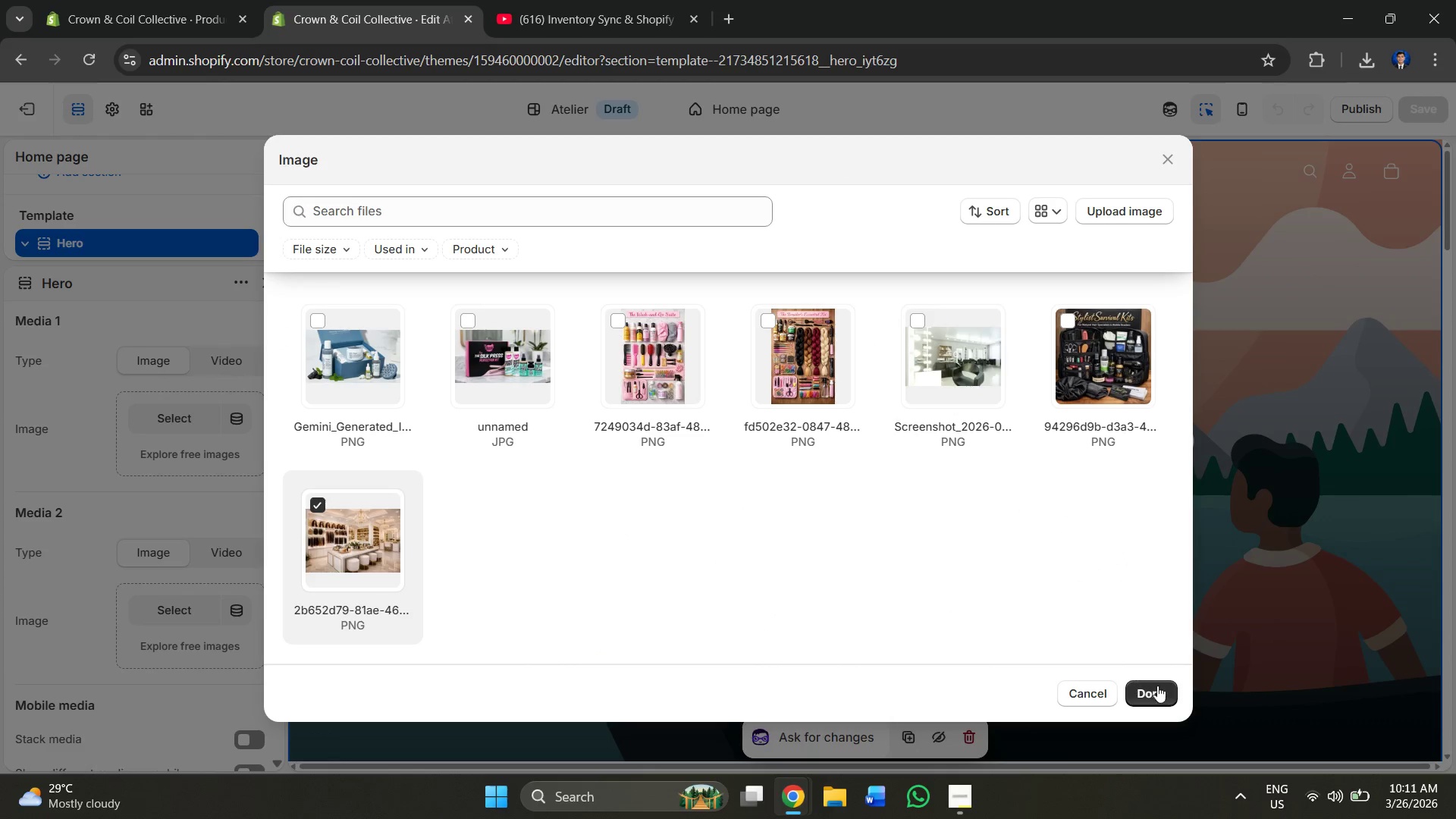 
left_click([1157, 691])
 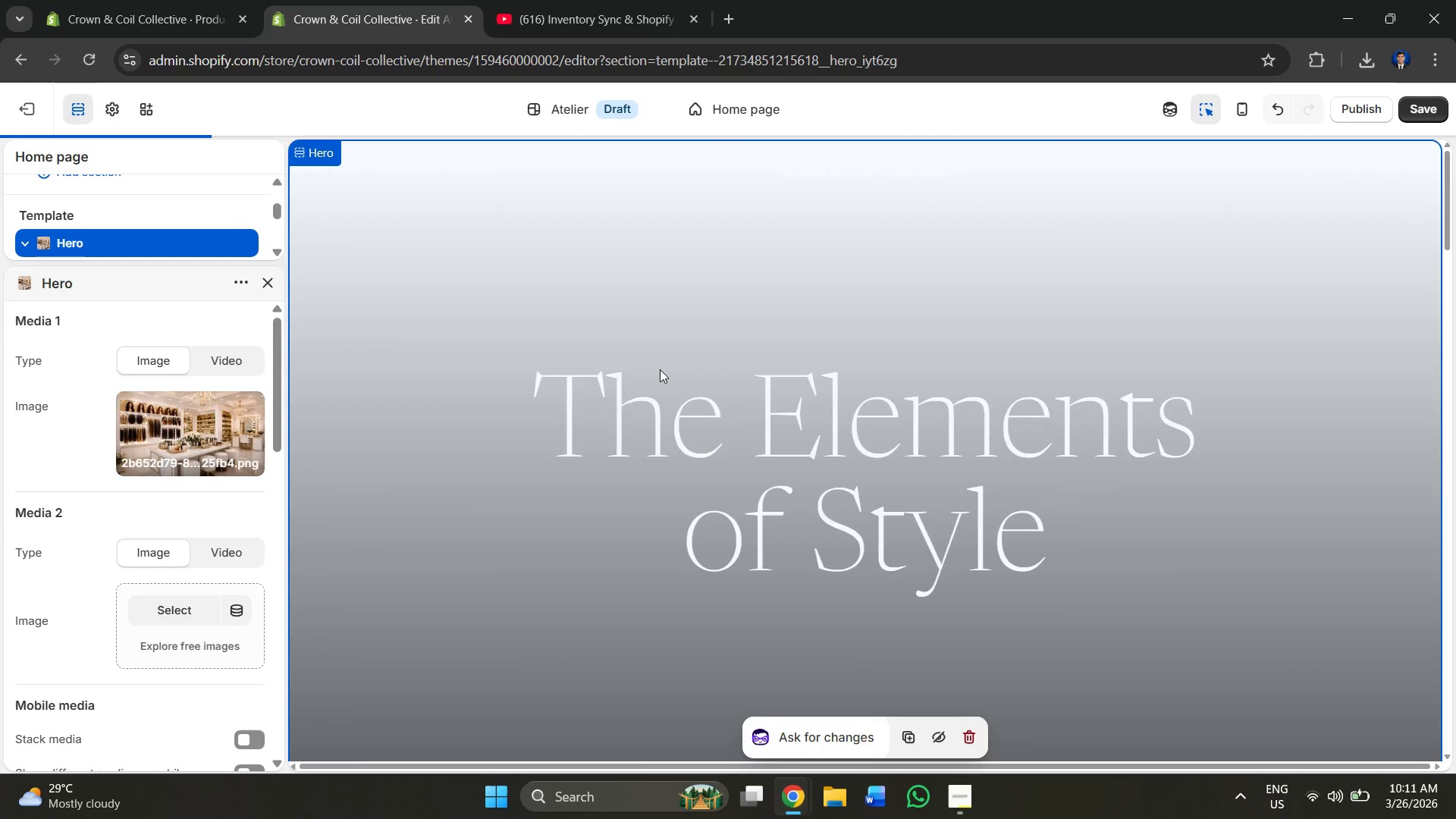 
left_click([880, 432])
 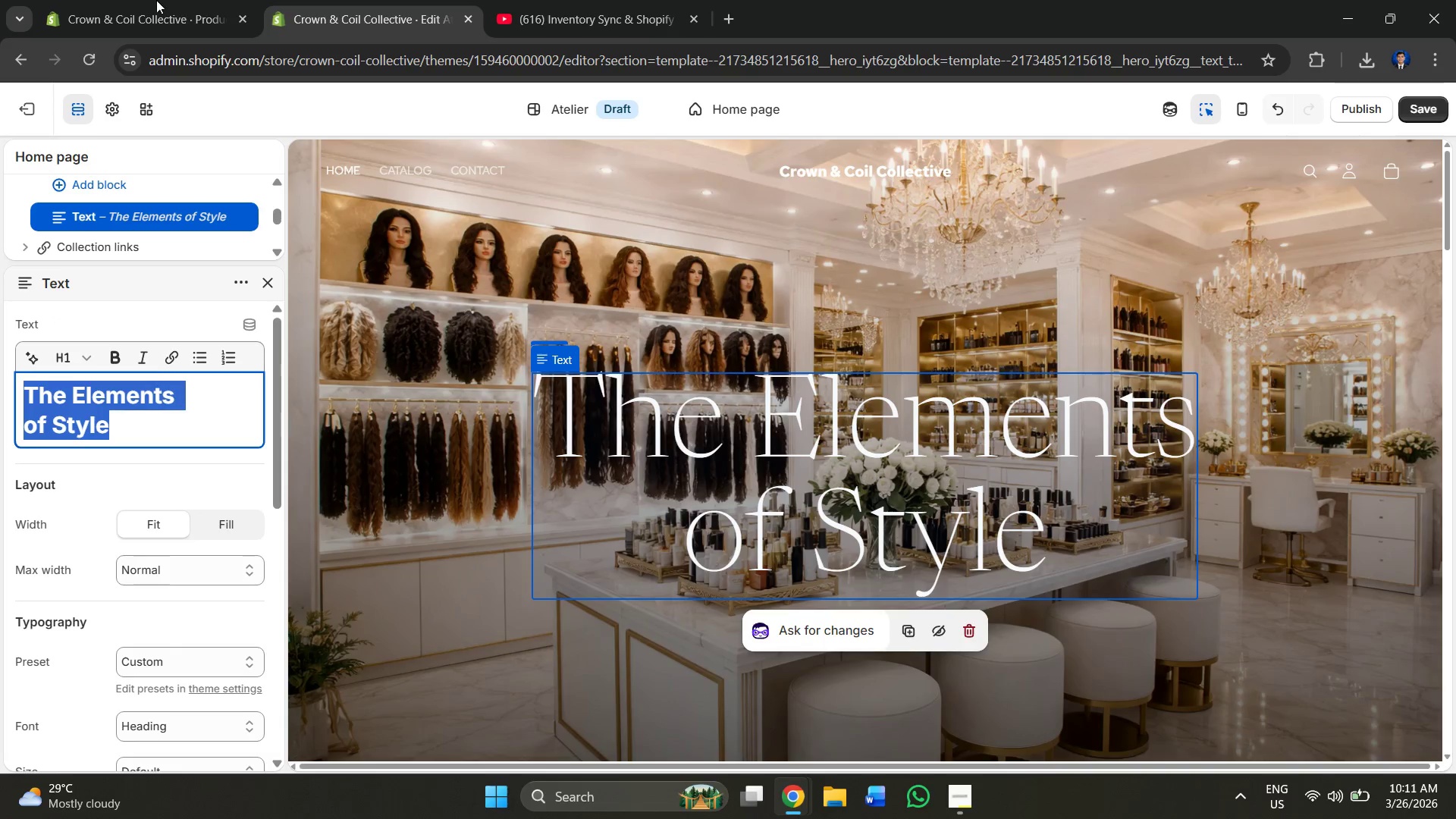 
hold_key(key=Q, duration=0.36)
 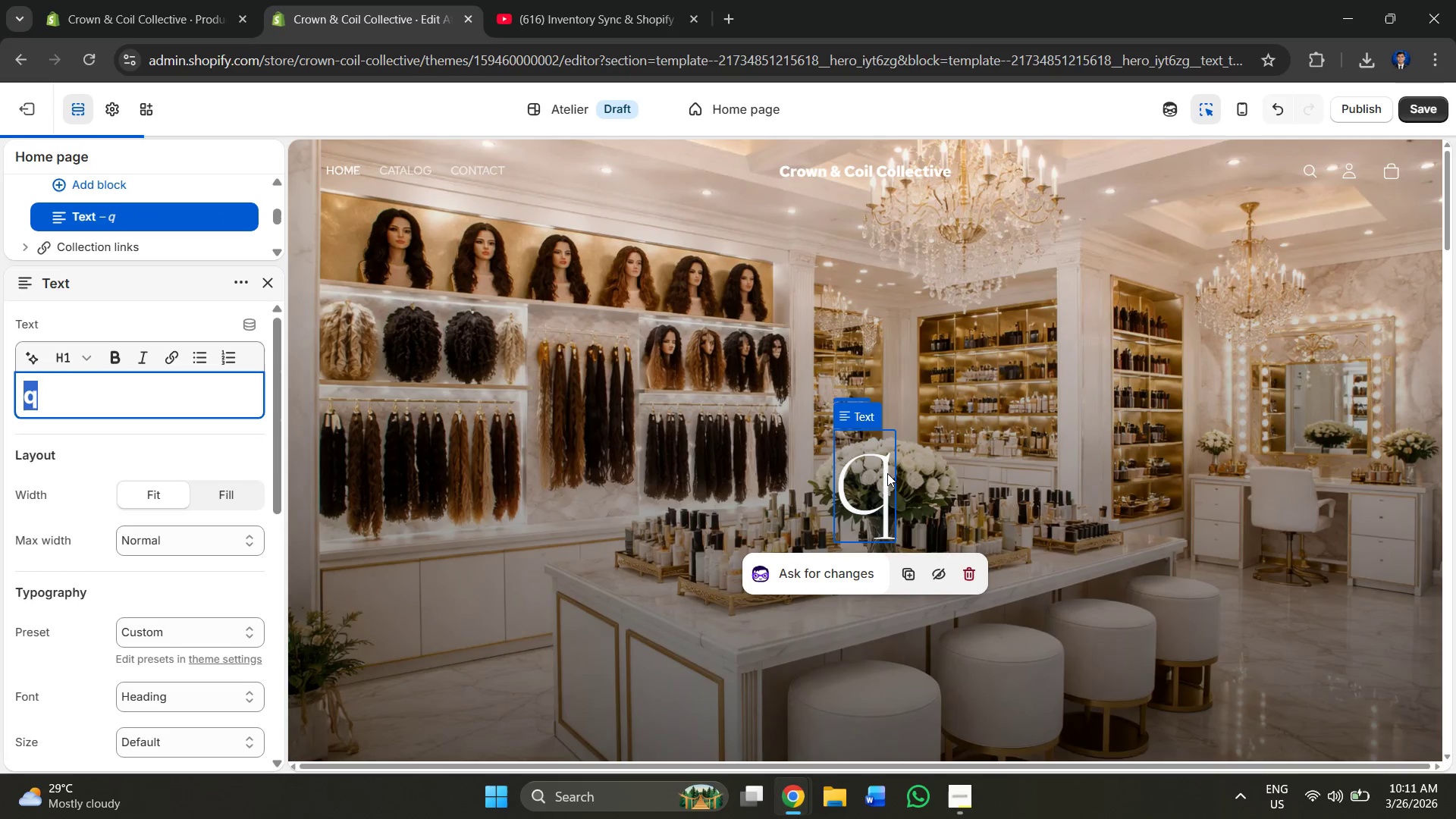 
left_click([82, 414])
 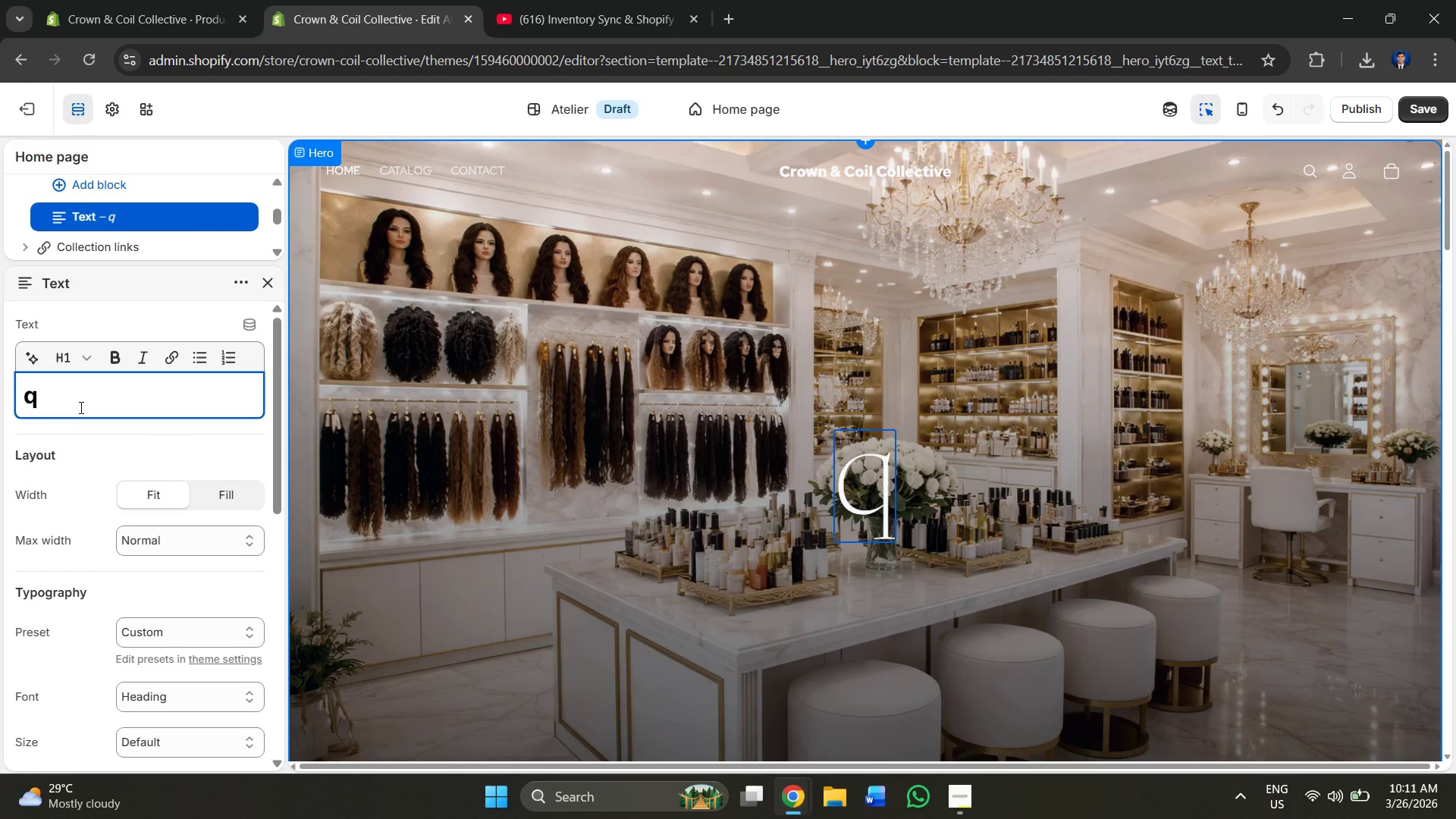 
key(Backspace)
type(Crown and coil )
key(Backspace)
key(Backspace)
key(Backspace)
key(Backspace)
key(Backspace)
key(Backspace)
type( Coil COll)
key(Backspace)
key(Backspace)
key(Backspace)
key(Backspace)
type( c)
key(Backspace)
type(Colleci)
key(Backspace)
type(tive)
 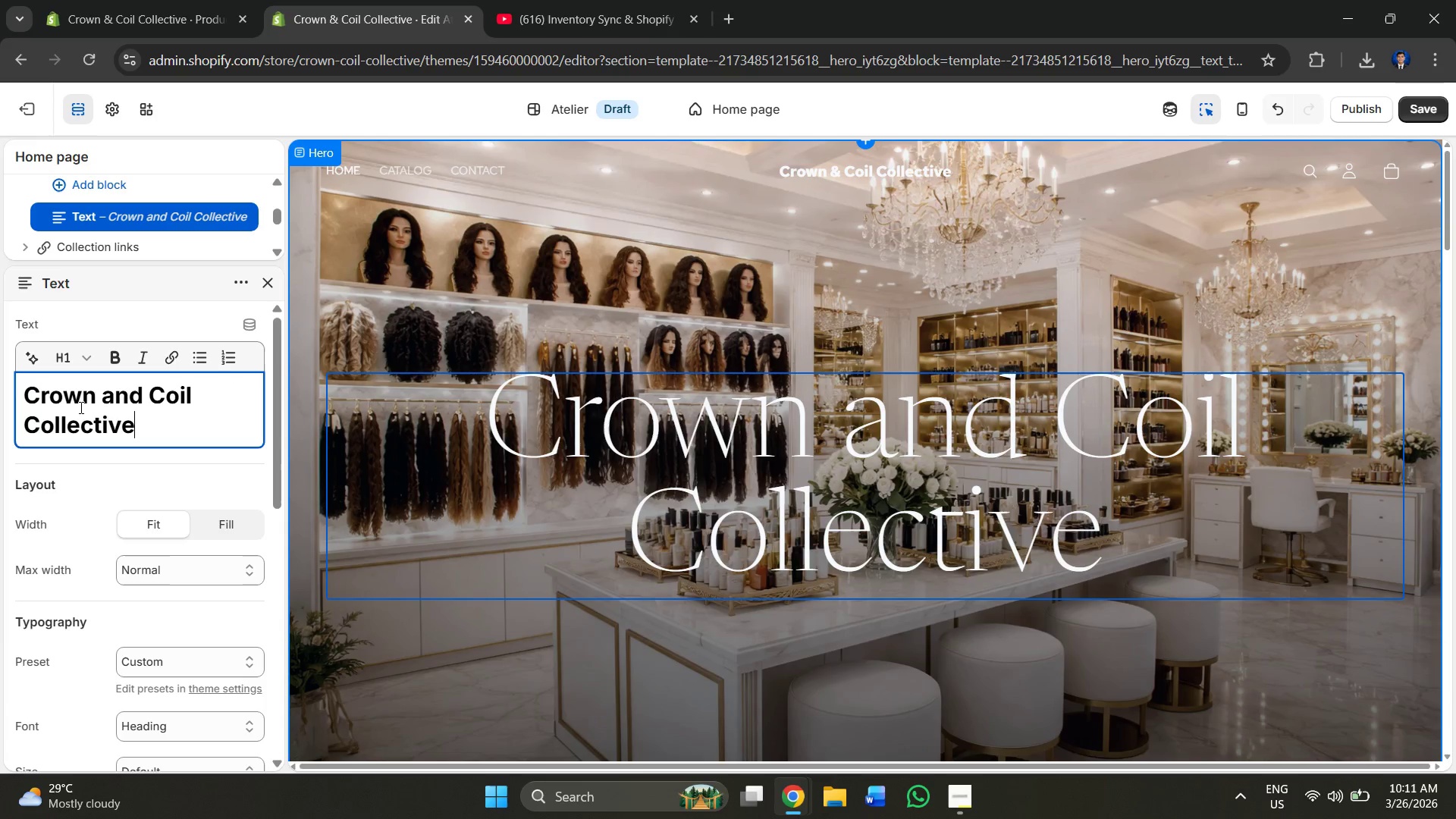 
scroll: coordinate [247, 572], scroll_direction: down, amount: 2.0
 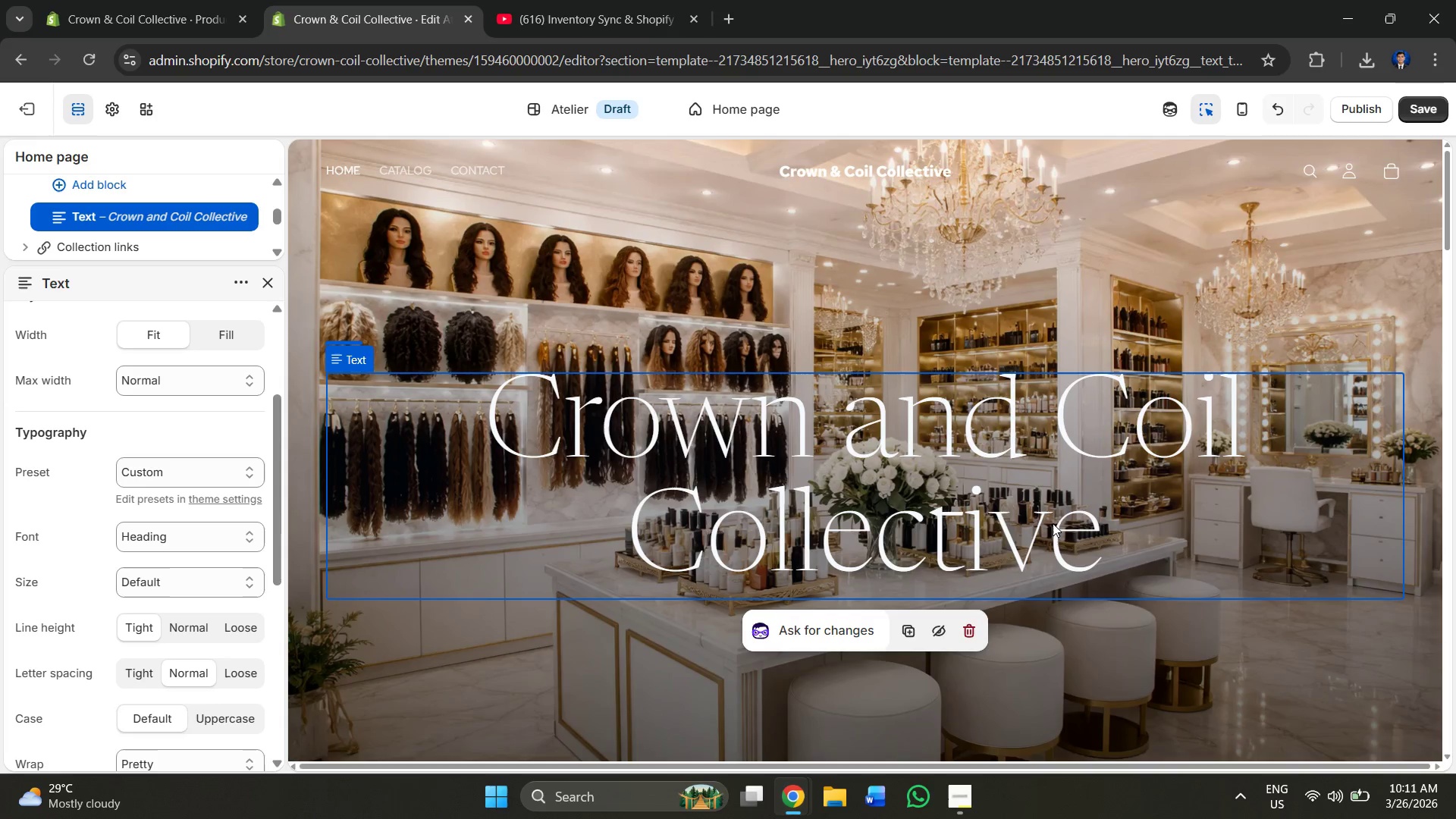 
left_click_drag(start_coordinate=[1141, 529], to_coordinate=[475, 416])
 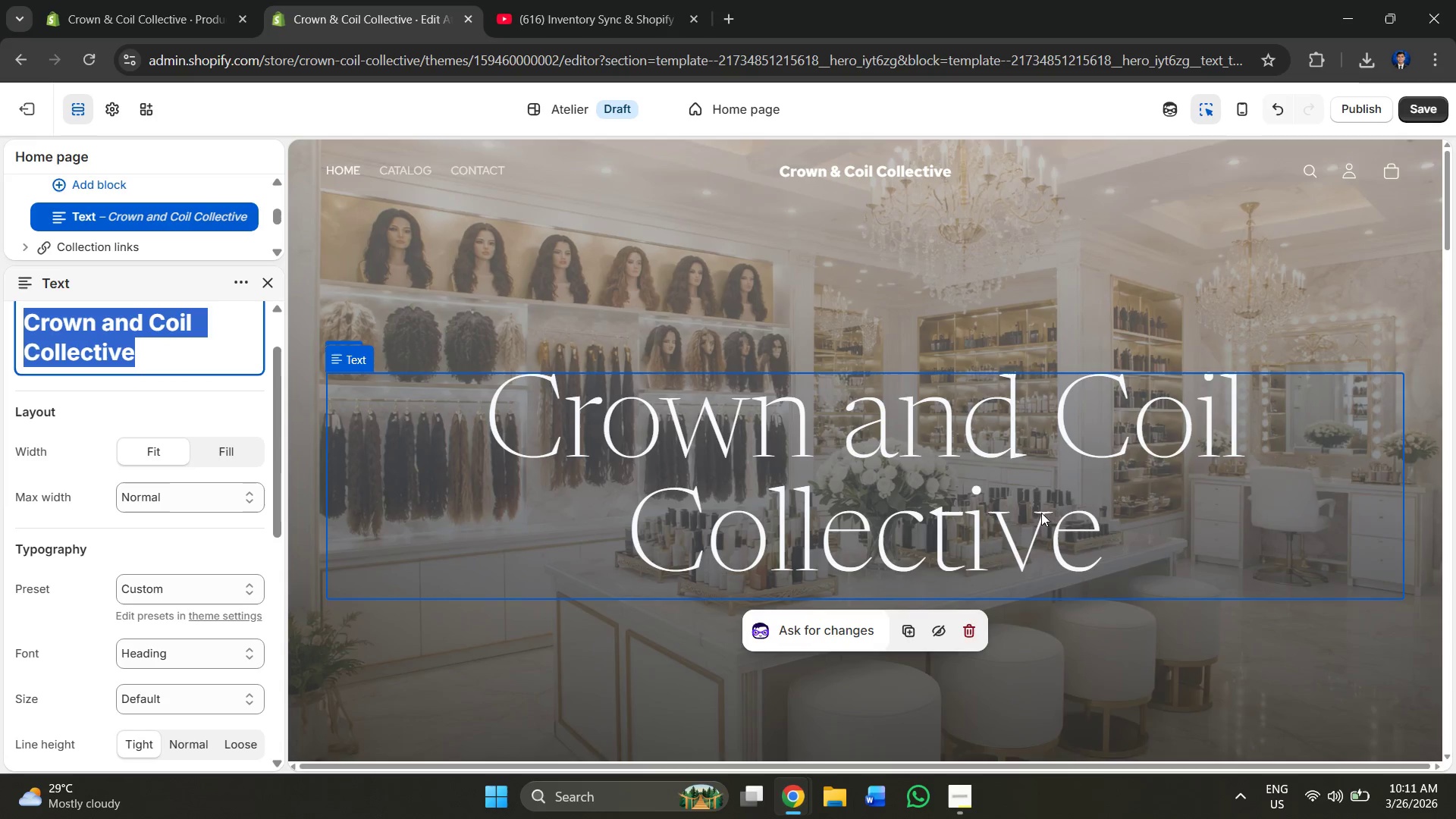 
left_click([1125, 532])
 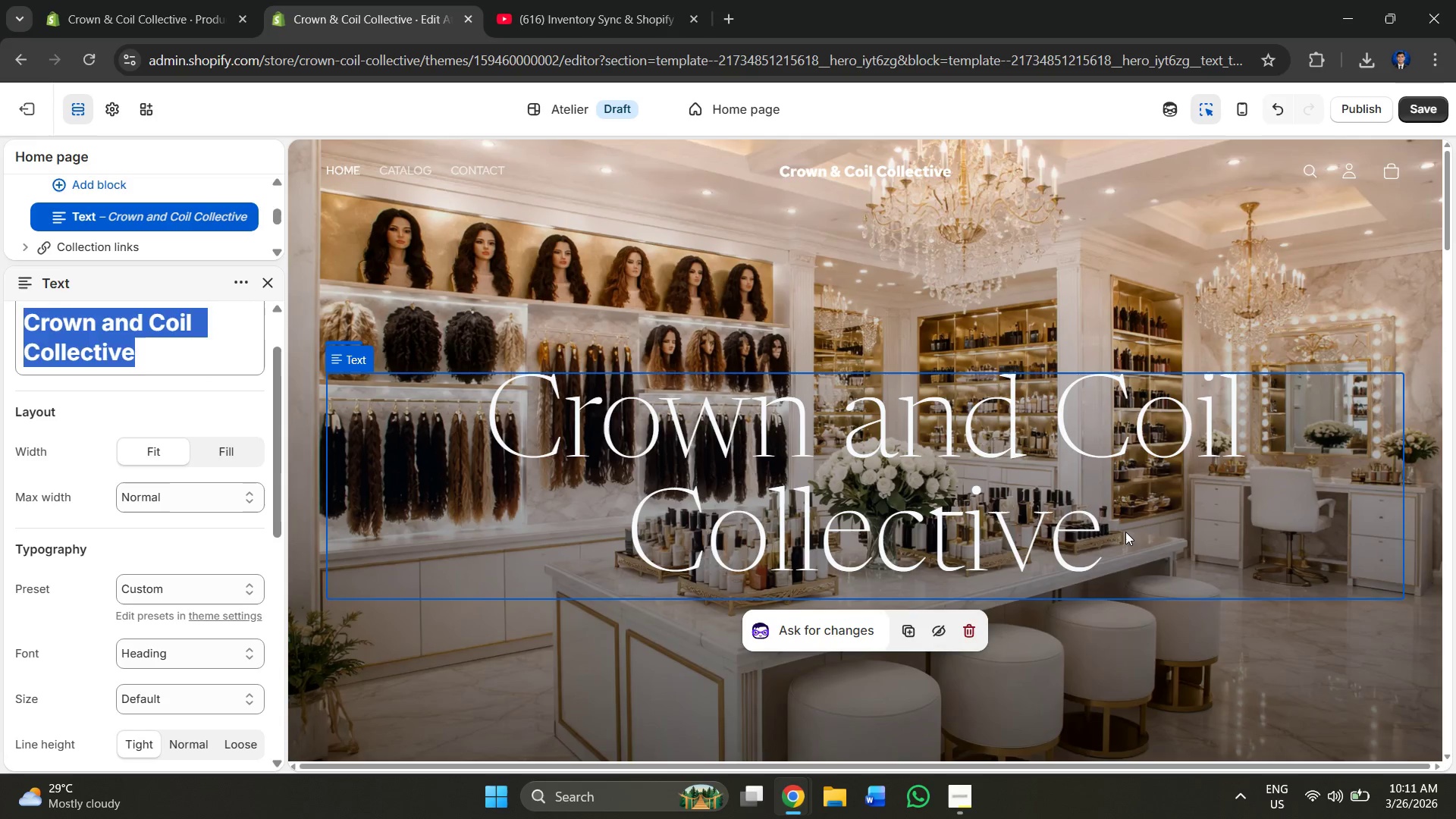 
left_click_drag(start_coordinate=[1125, 532], to_coordinate=[497, 433])
 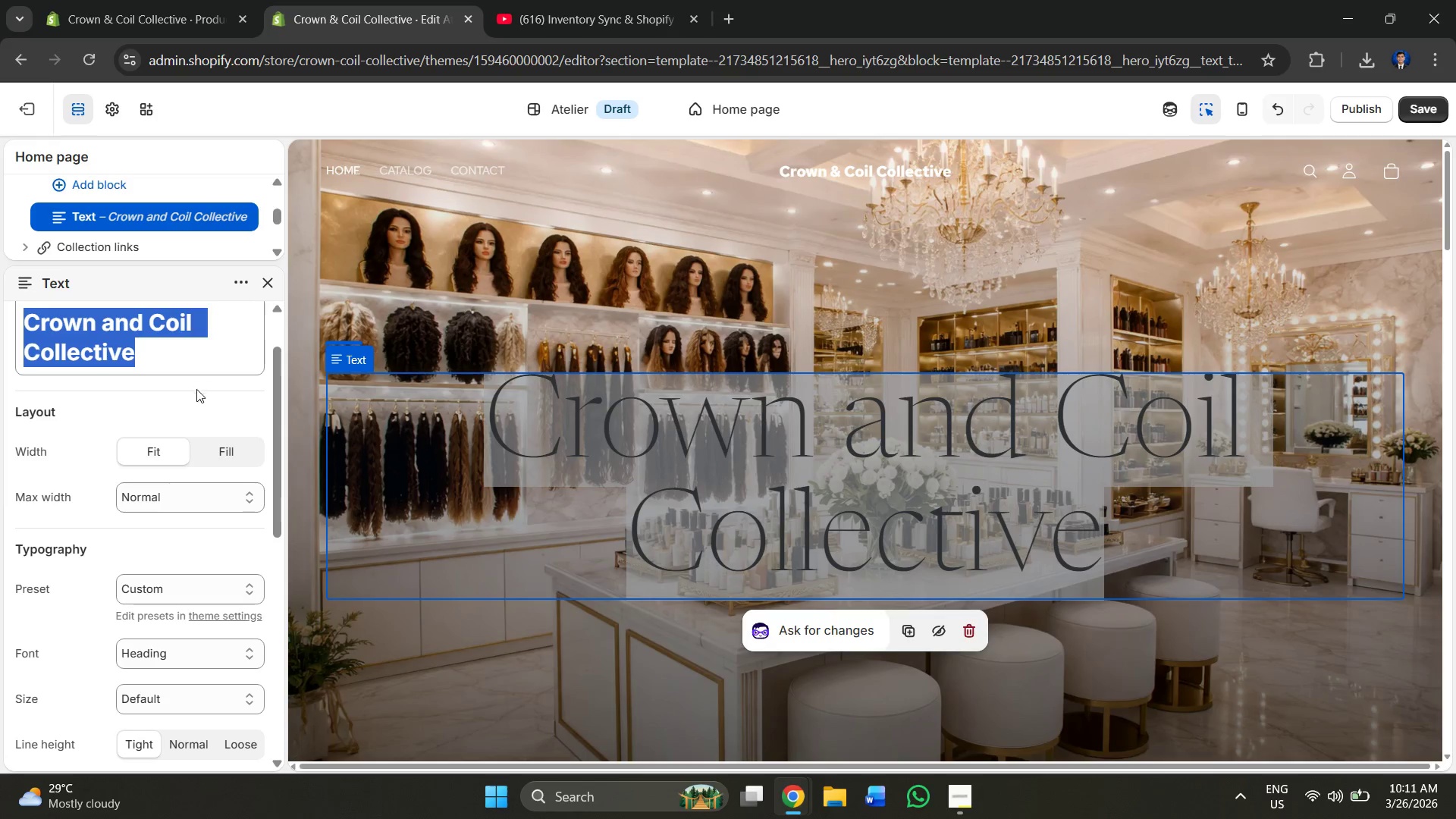 
scroll: coordinate [186, 385], scroll_direction: up, amount: 1.0
 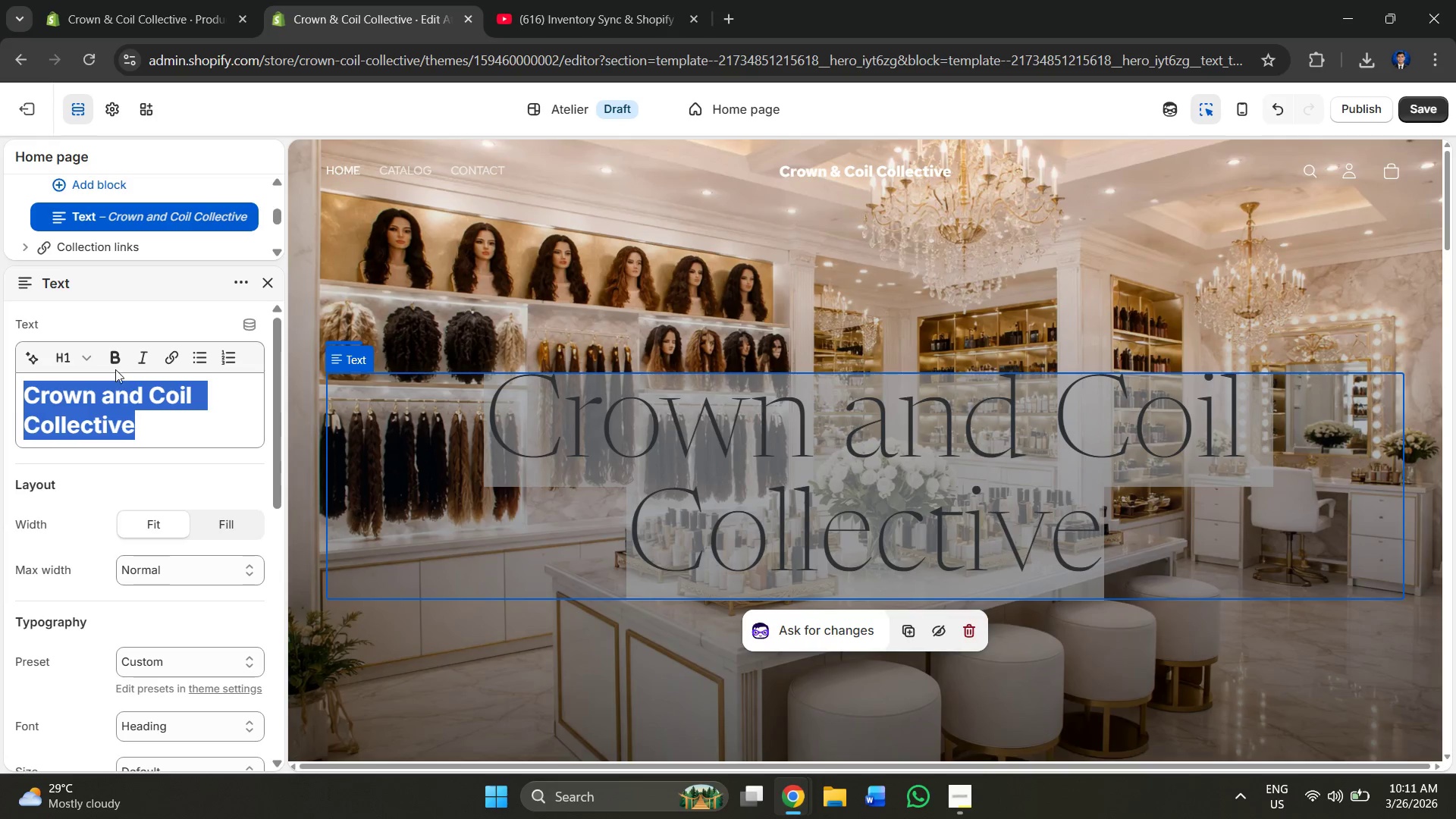 
left_click([117, 364])
 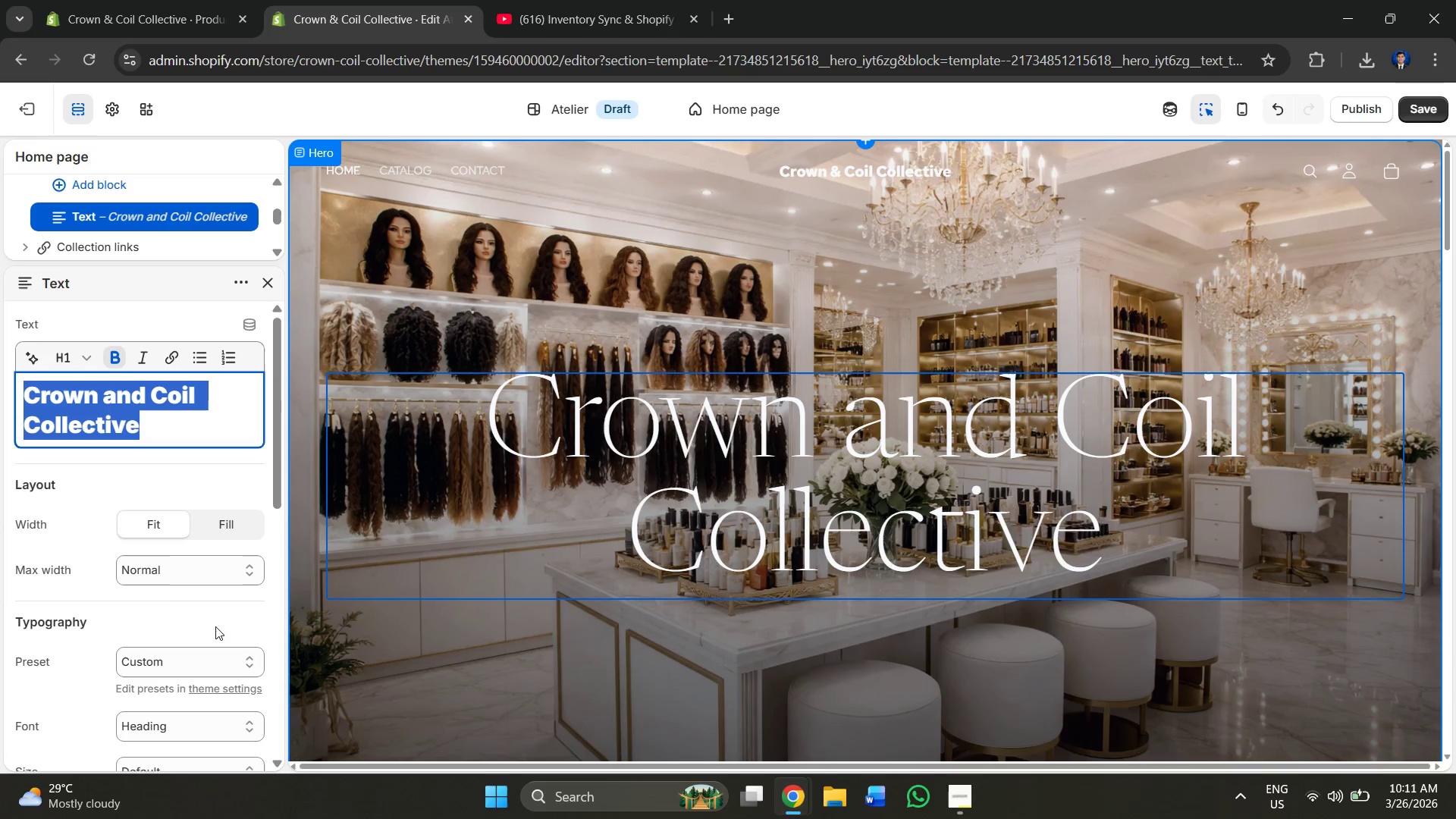 
scroll: coordinate [147, 593], scroll_direction: down, amount: 2.0
 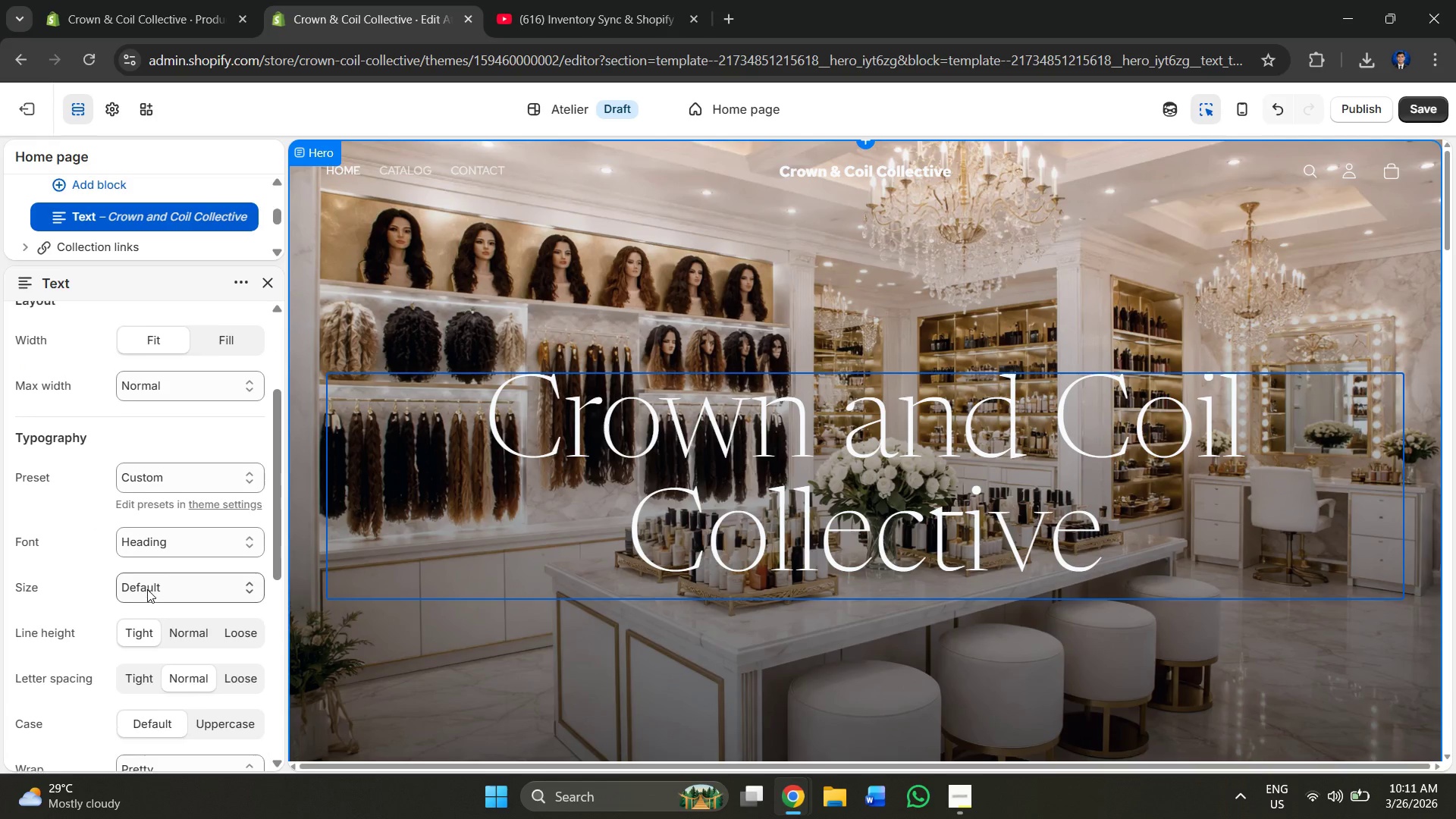 
scroll: coordinate [147, 589], scroll_direction: up, amount: 1.0
 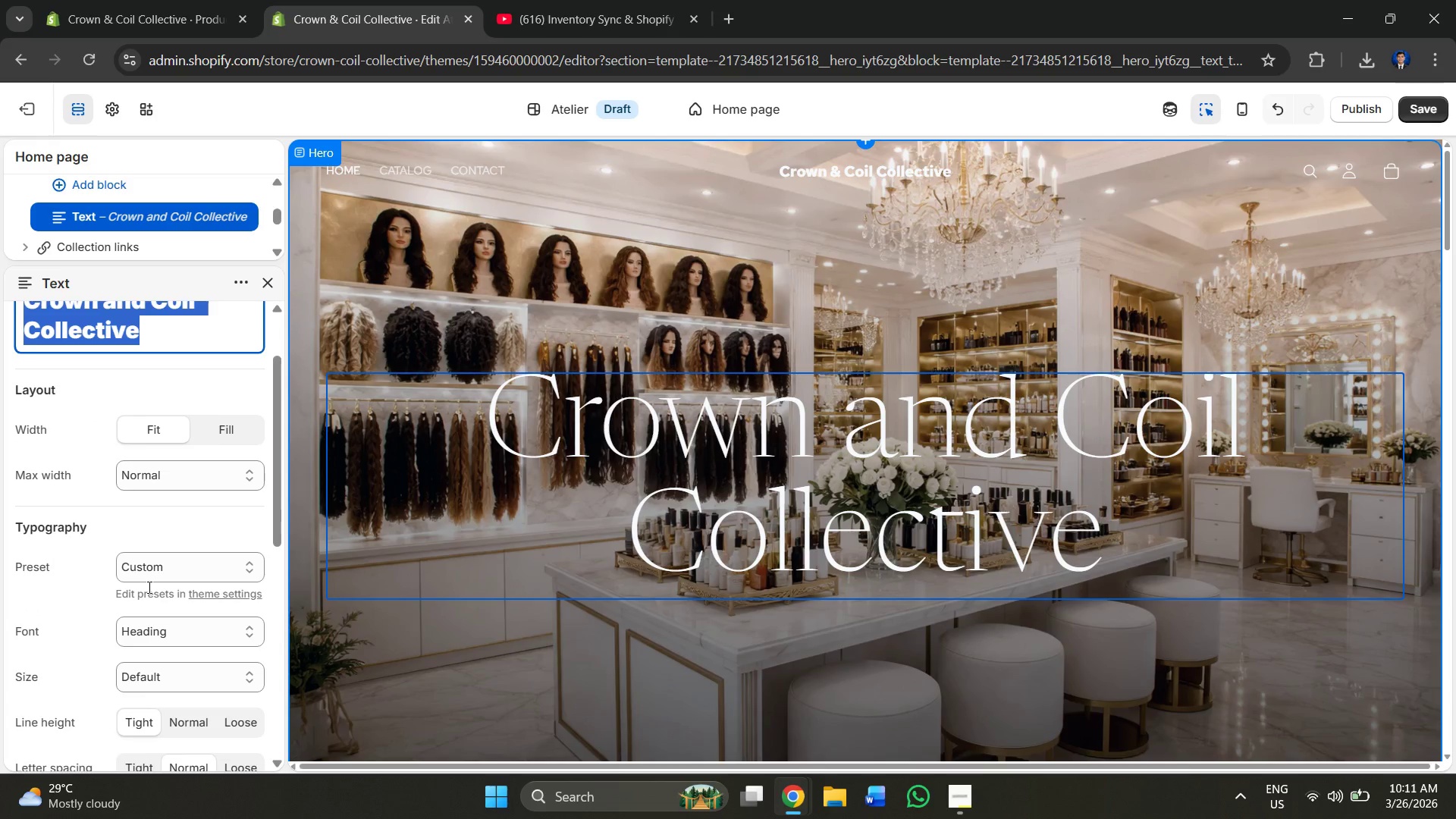 
scroll: coordinate [143, 646], scroll_direction: down, amount: 7.0
 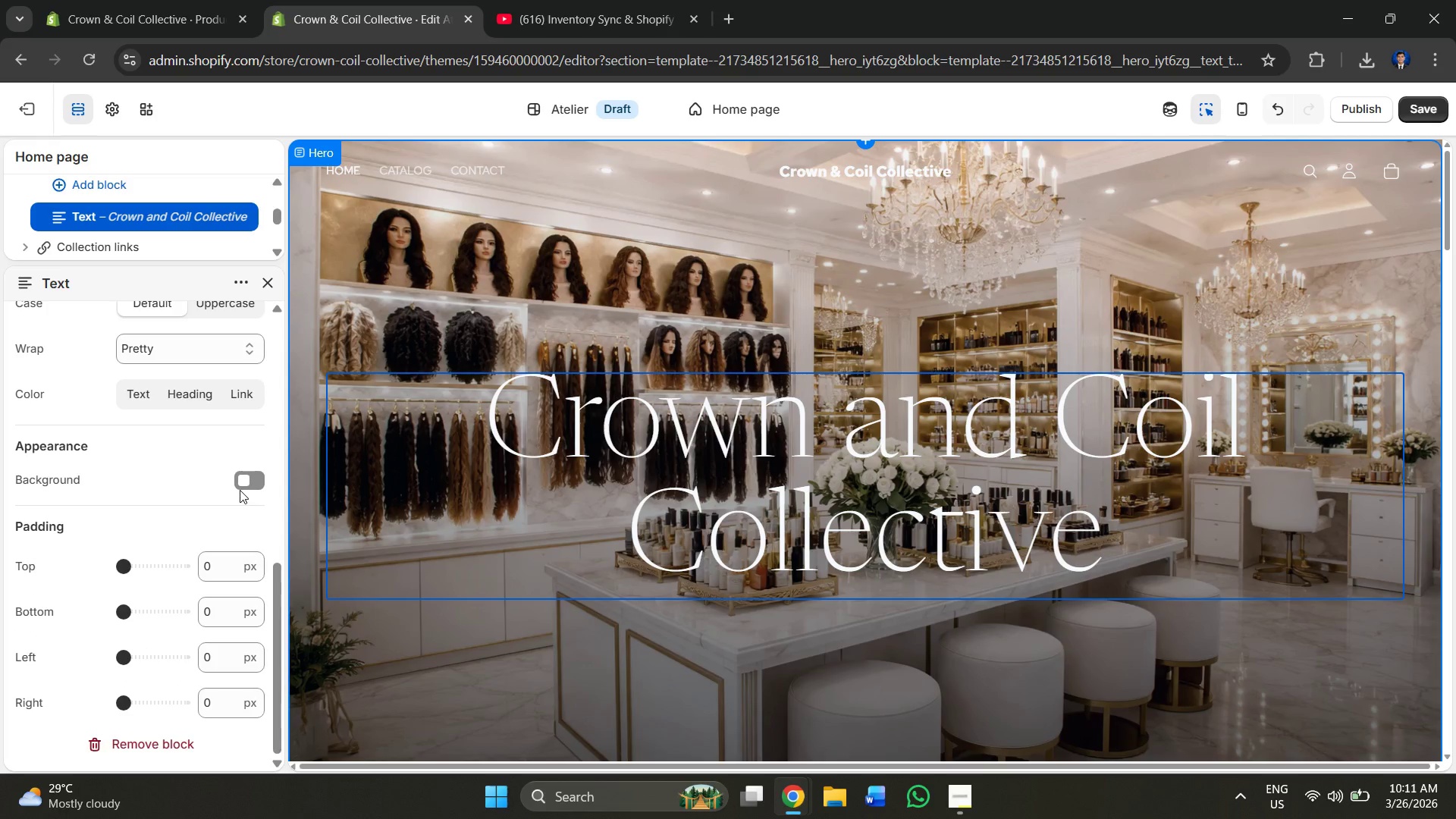 
left_click([240, 487])
 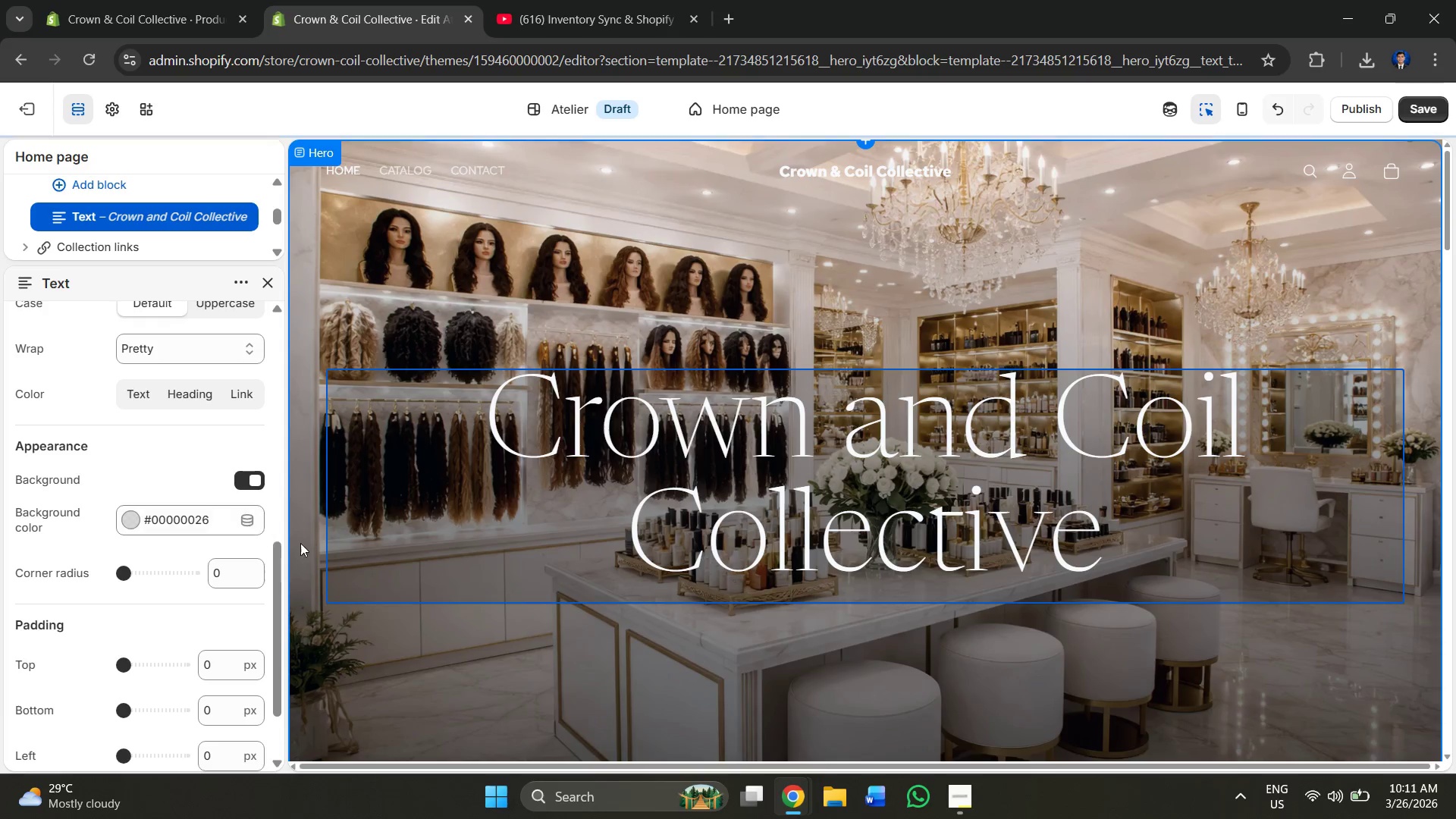 
left_click([474, 692])
 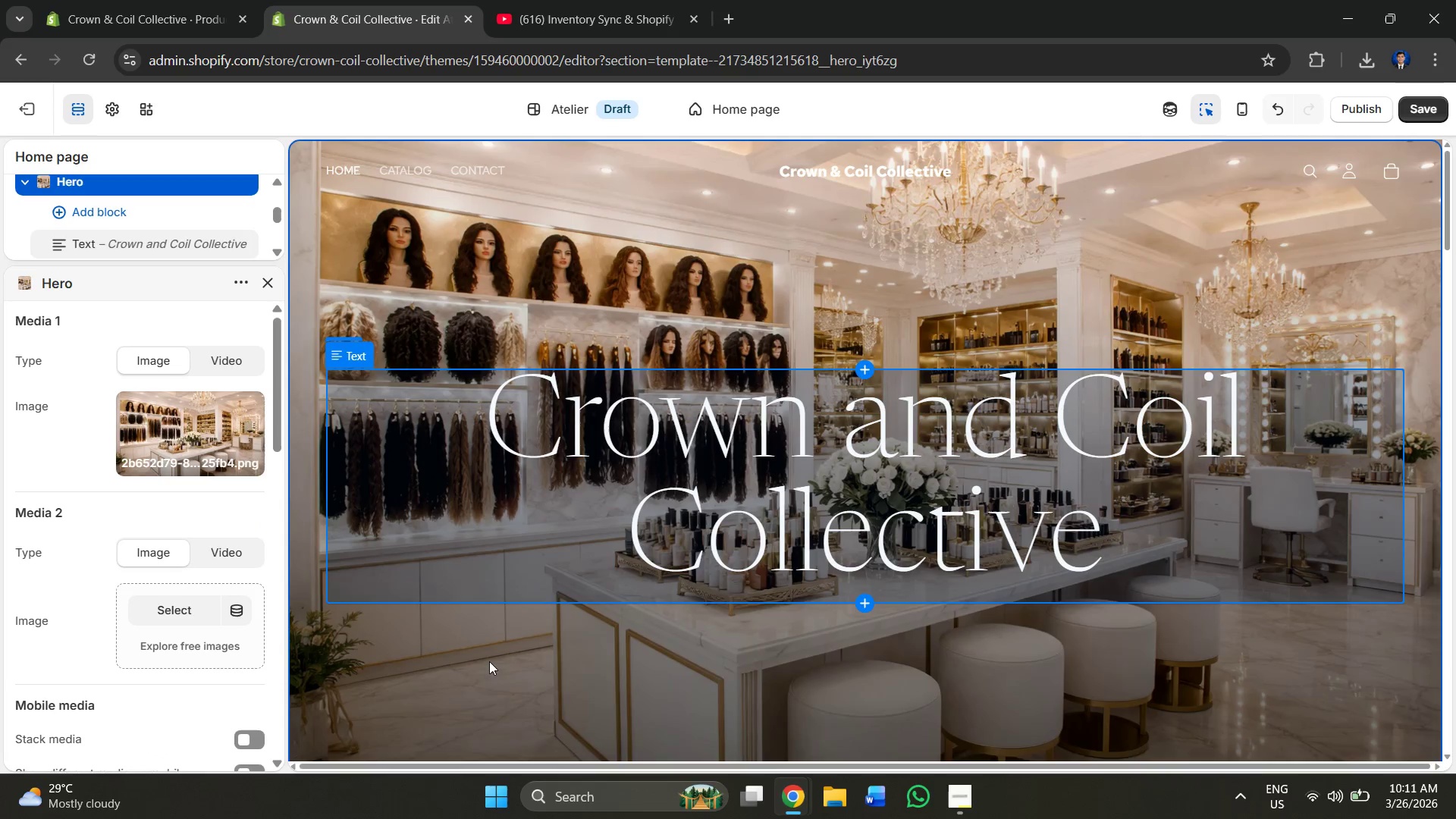 
scroll: coordinate [753, 447], scroll_direction: down, amount: 9.0
 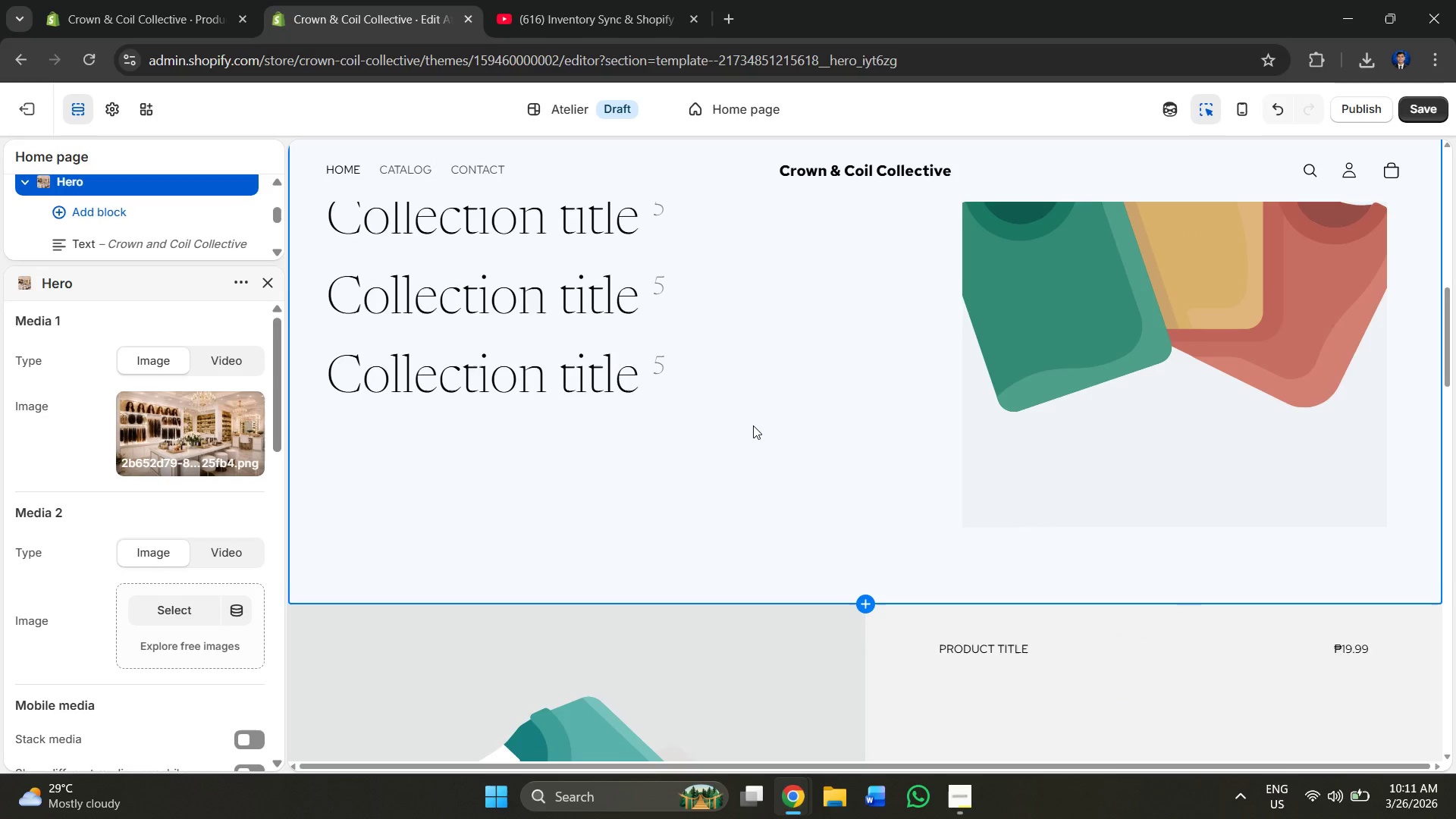 
left_click([770, 506])
 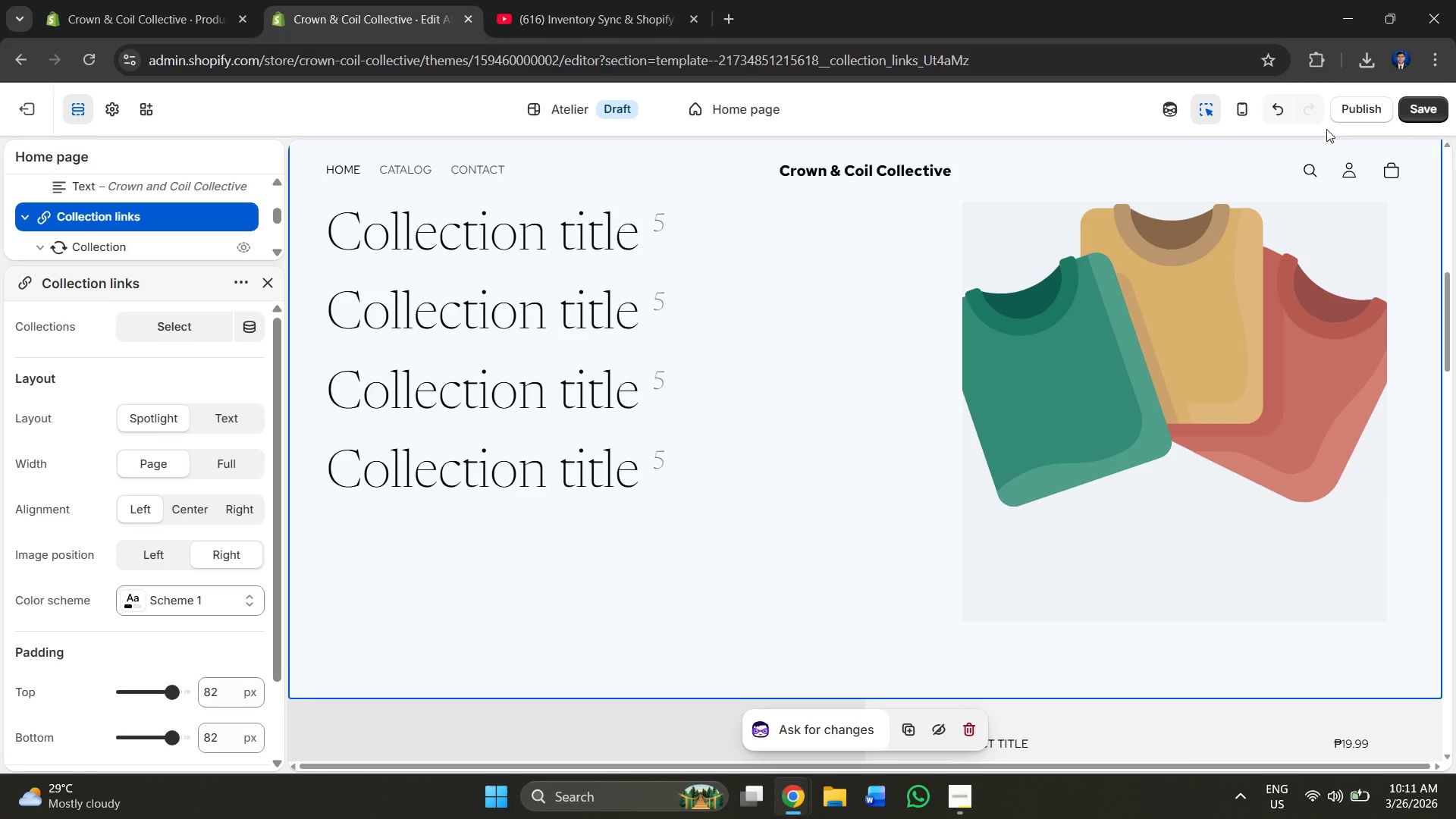 
scroll: coordinate [801, 338], scroll_direction: up, amount: 4.0
 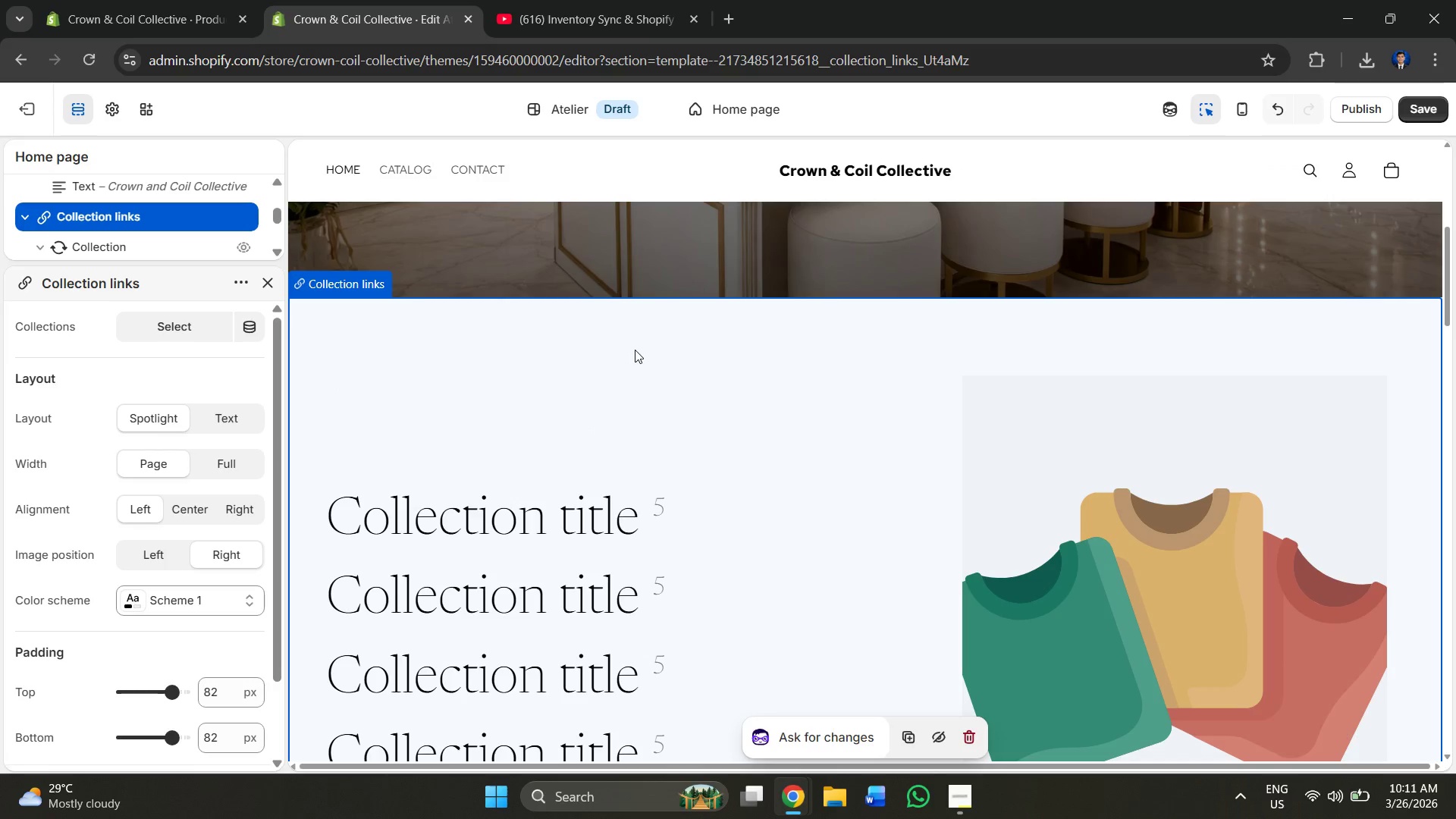 
right_click([635, 350])
 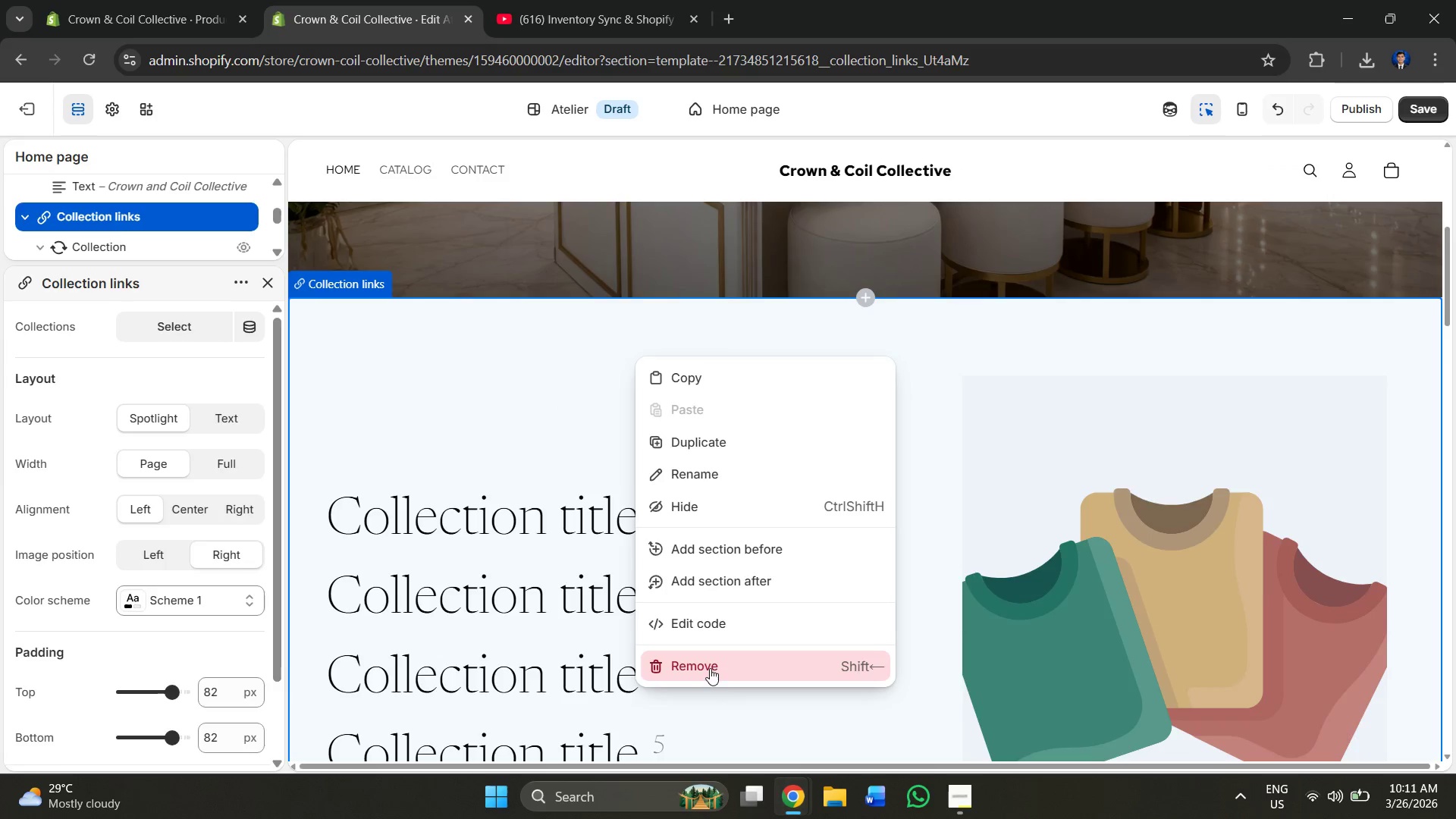 
scroll: coordinate [734, 457], scroll_direction: down, amount: 6.0
 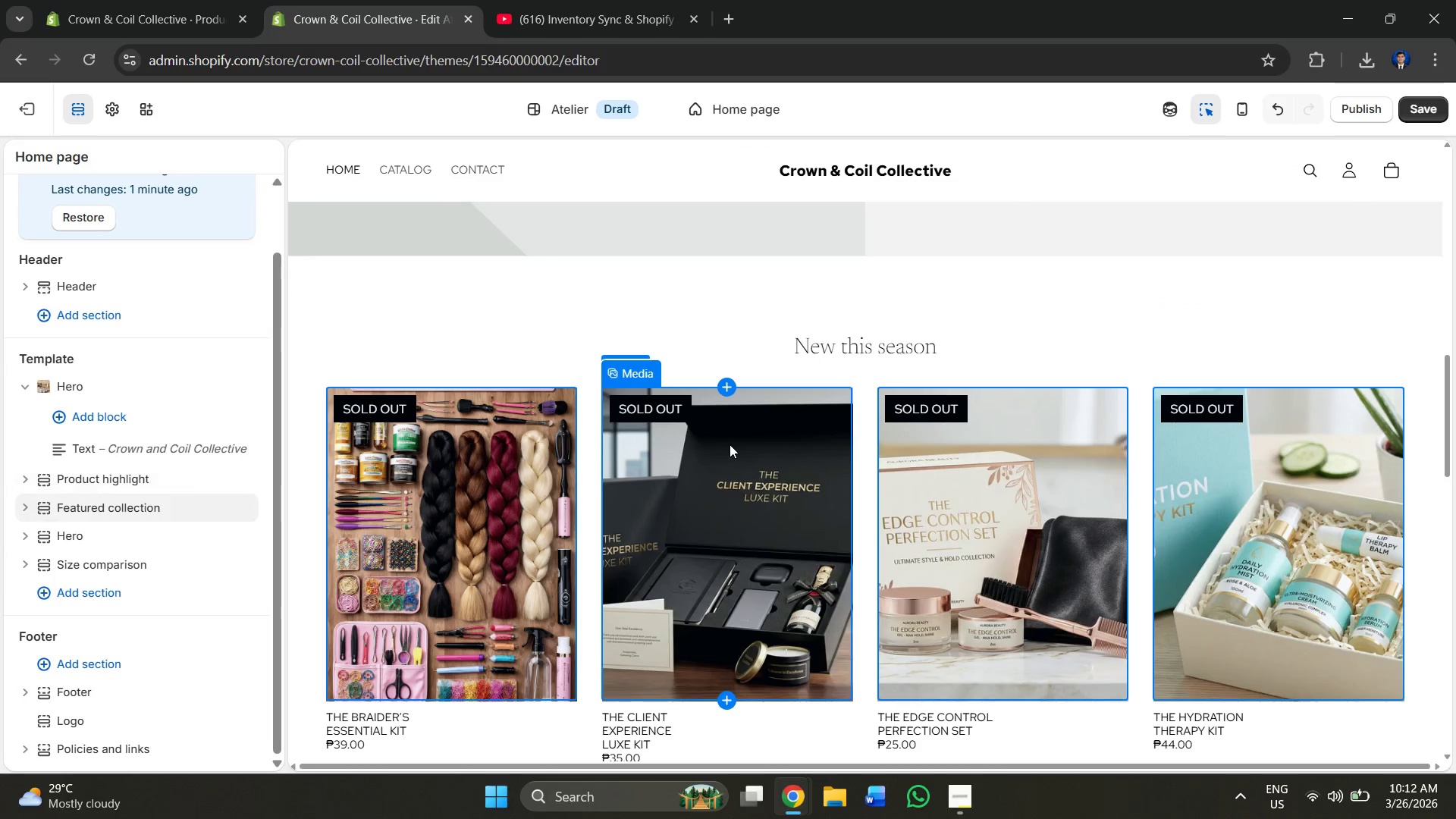 
scroll: coordinate [749, 441], scroll_direction: up, amount: 7.0
 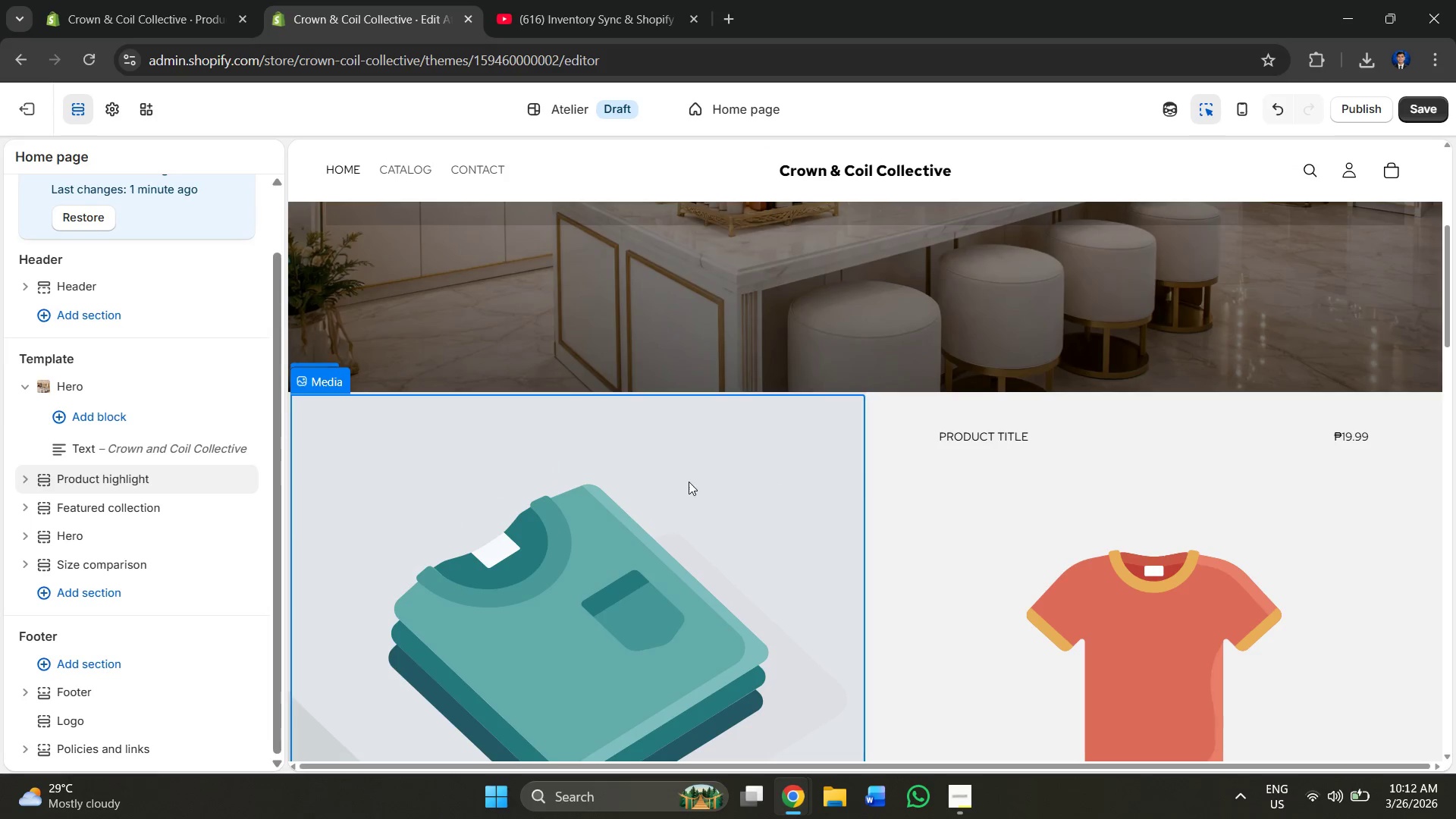 
left_click([689, 481])
 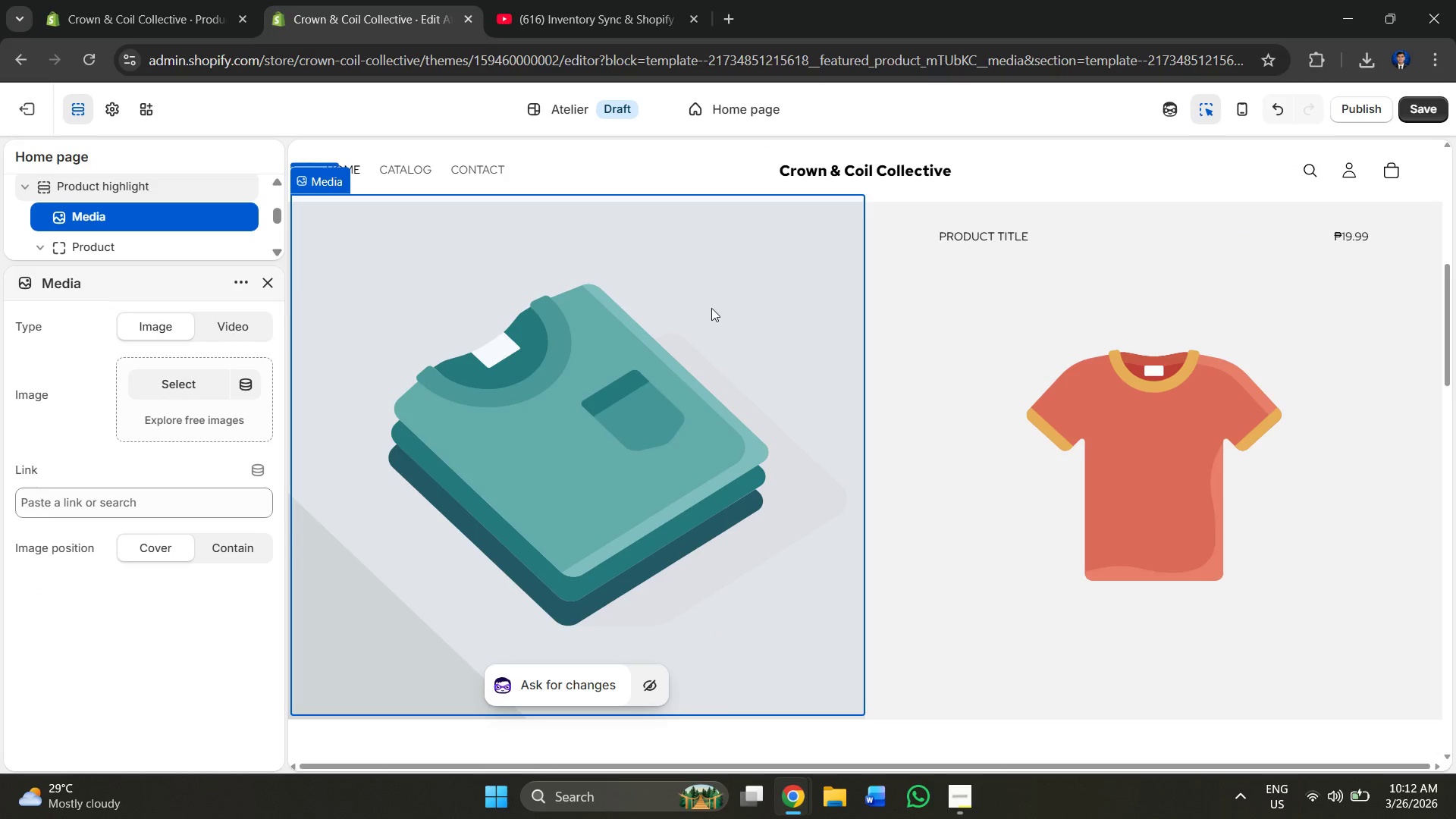 
left_click([1258, 247])
 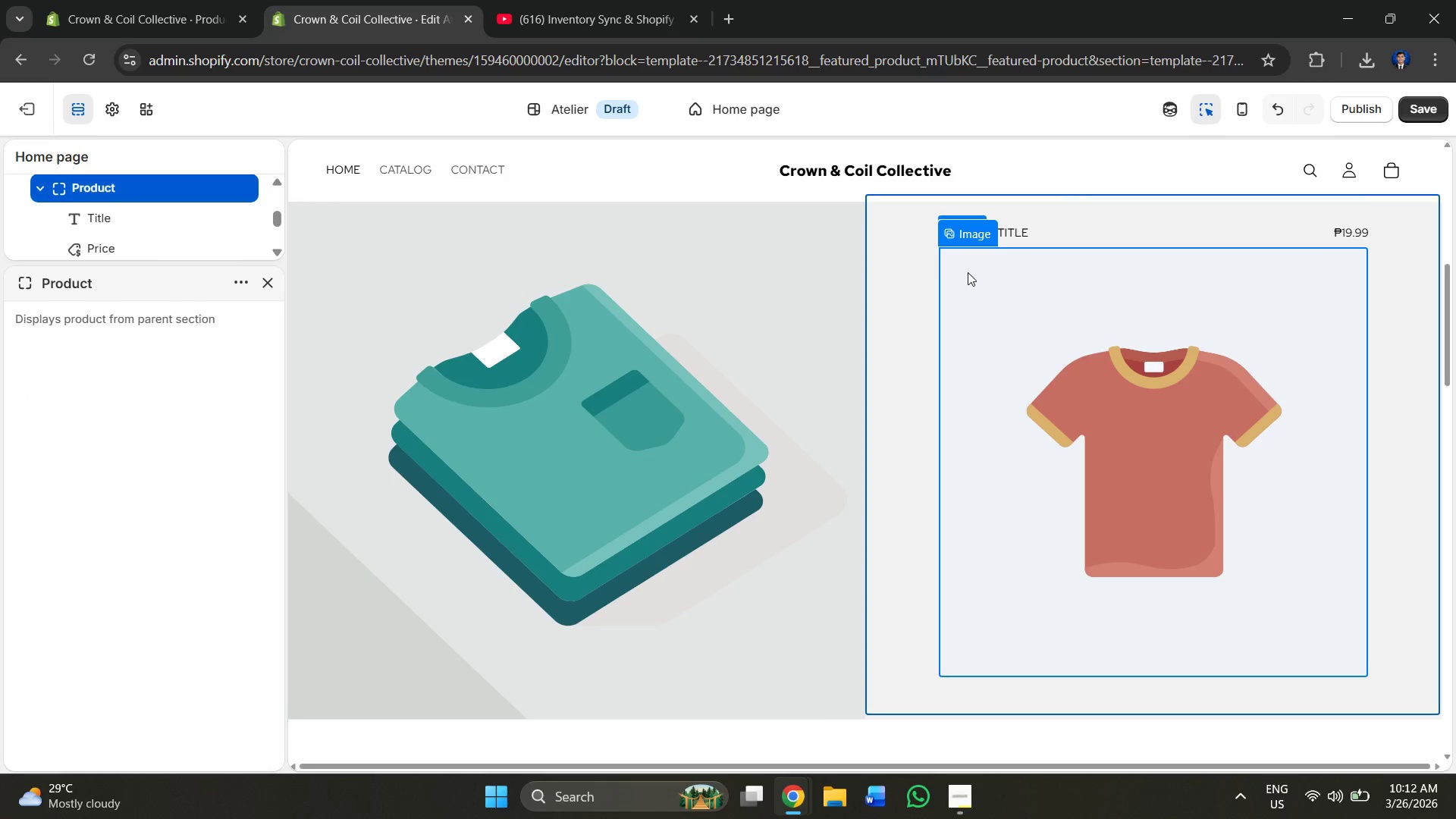 
key(Delete)
 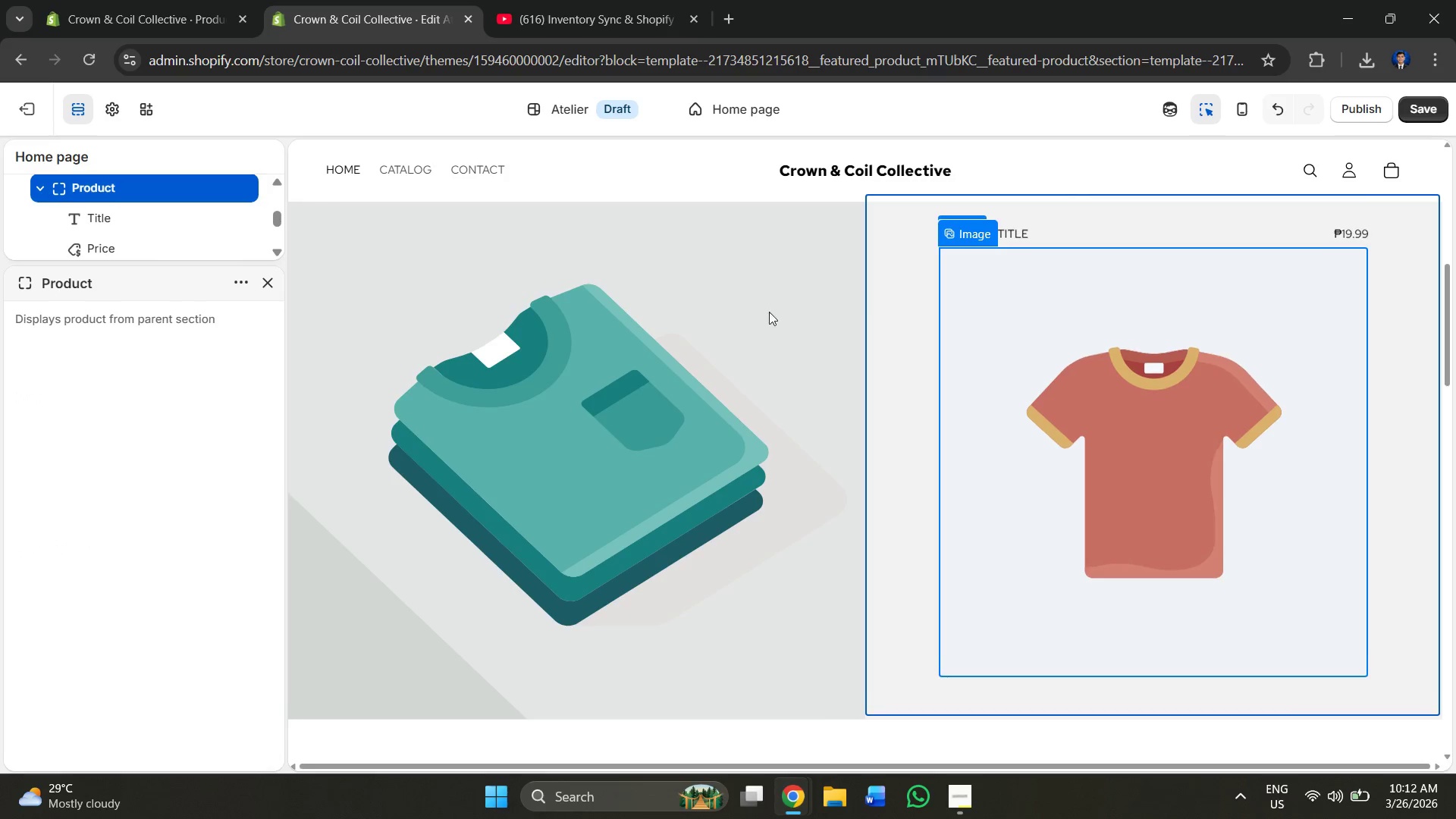 
left_click([761, 311])
 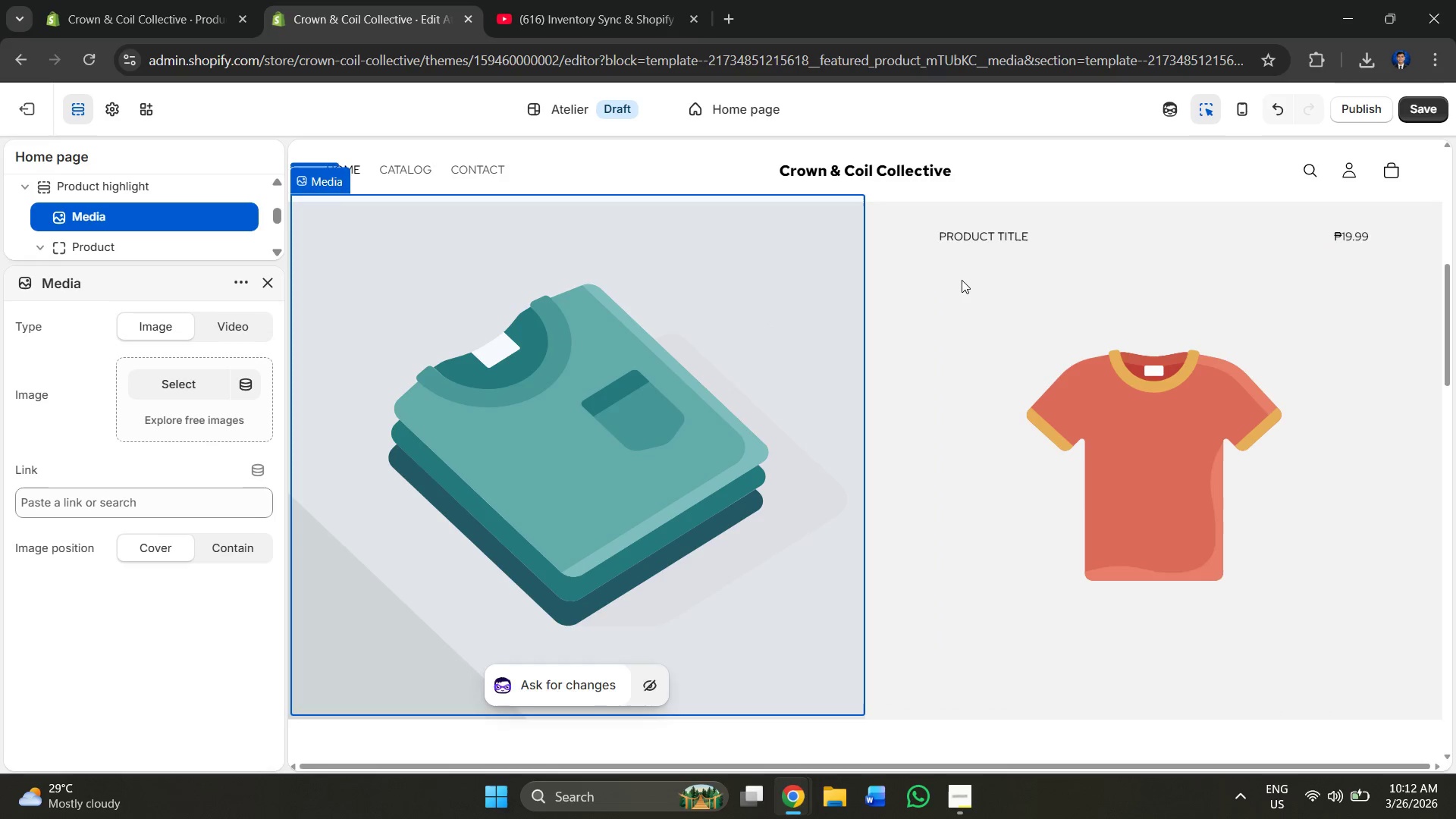 
left_click([962, 278])
 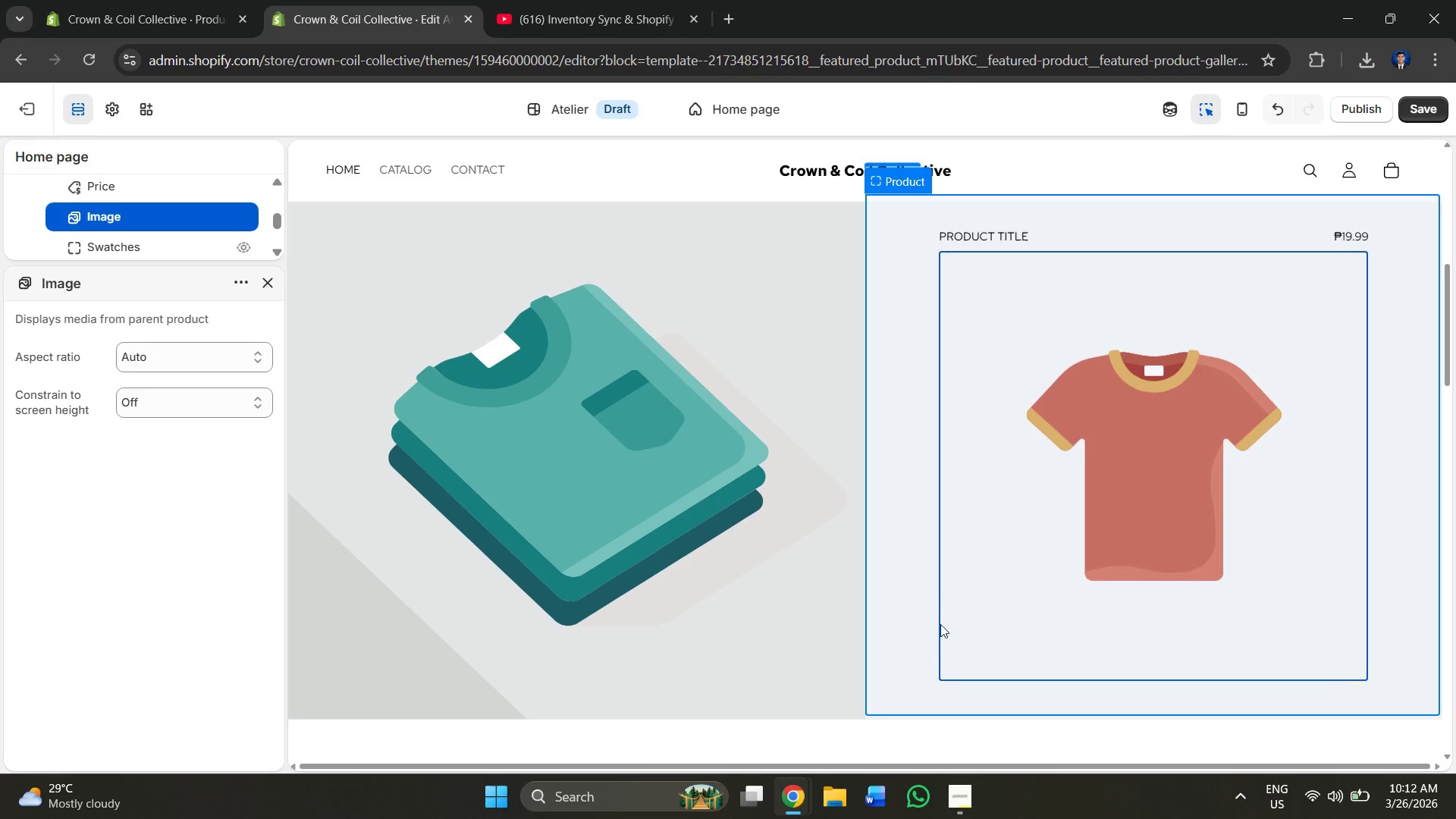 
scroll: coordinate [910, 530], scroll_direction: down, amount: 3.0
 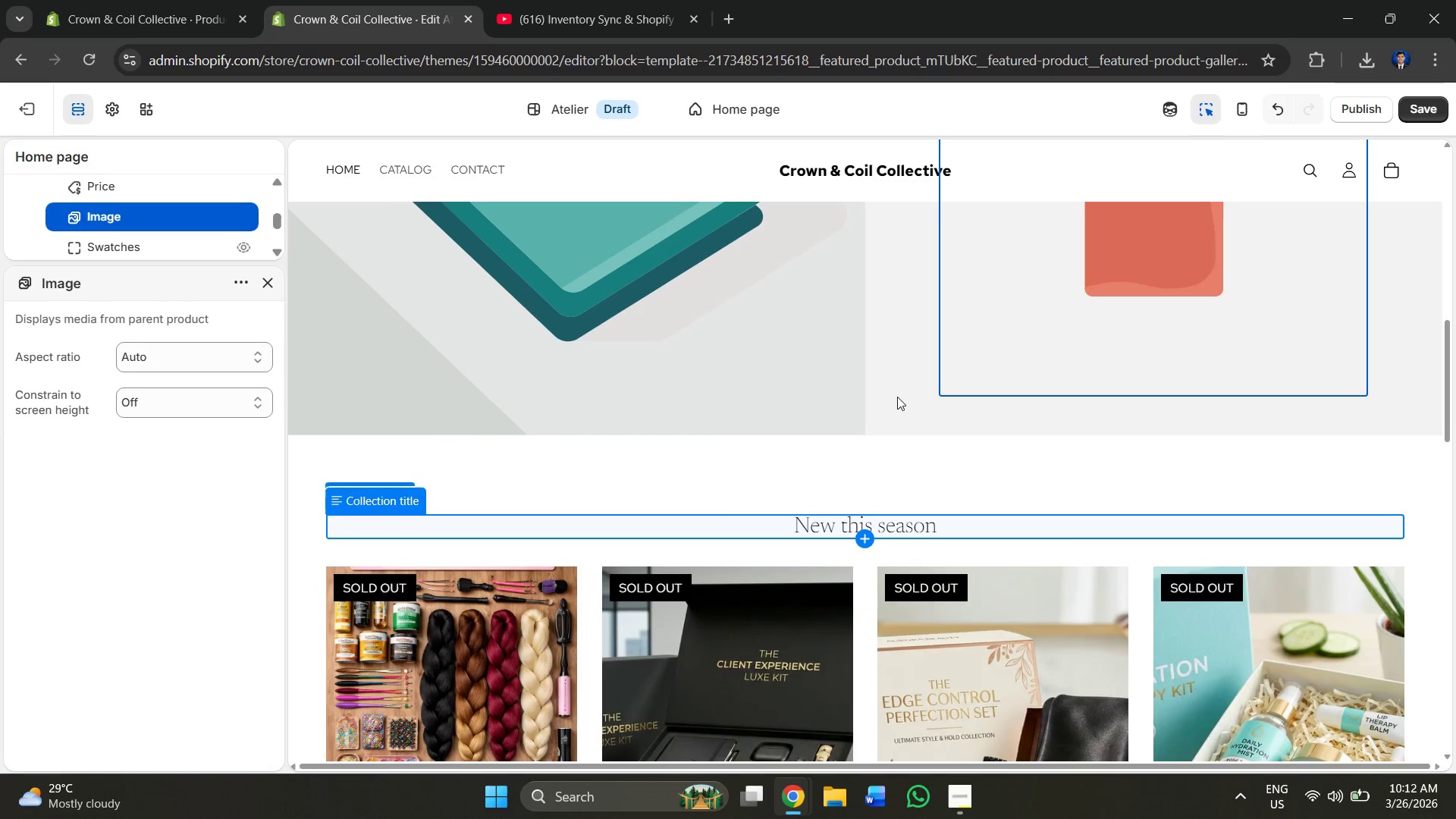 
right_click([897, 393])
 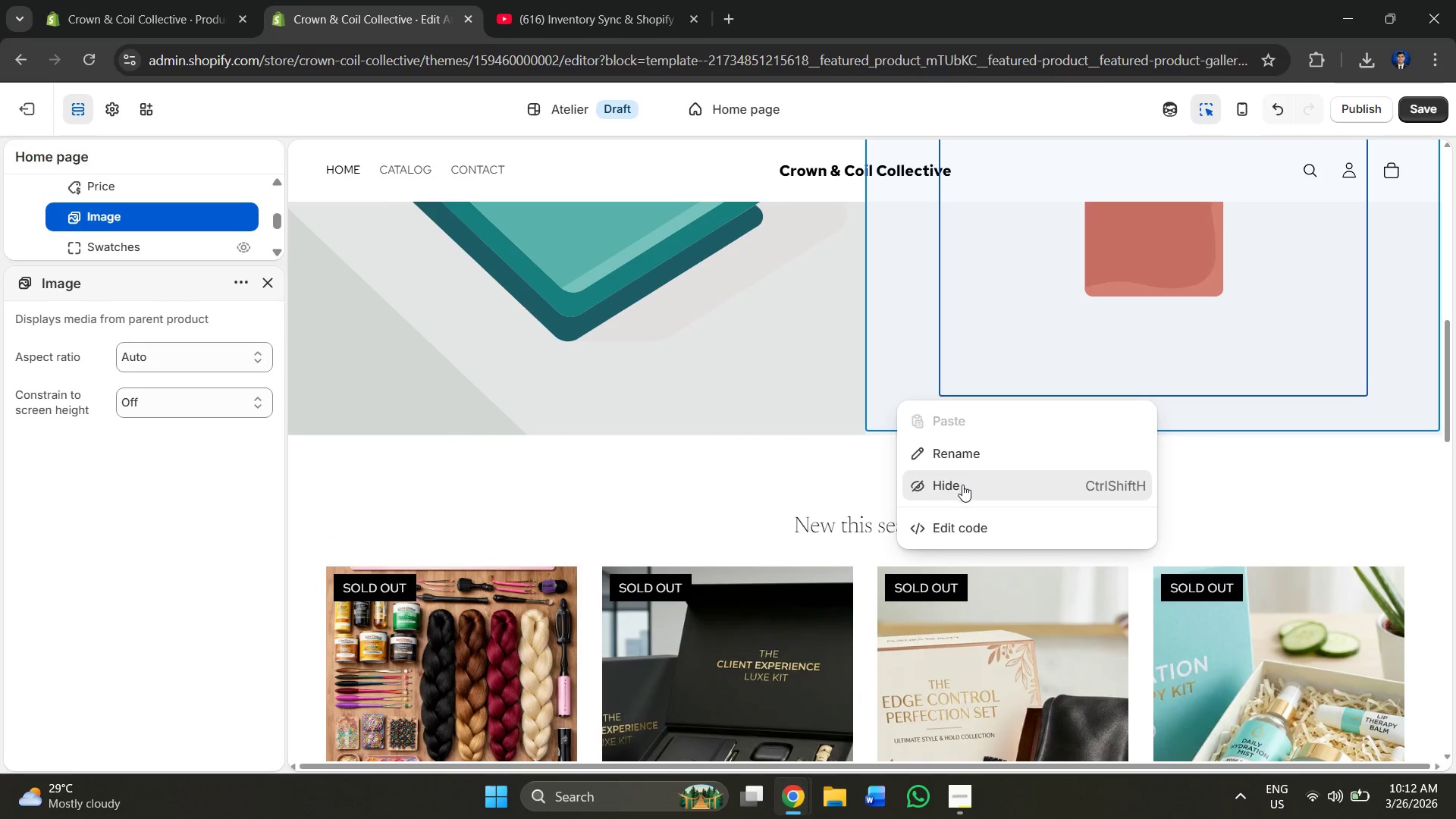 
scroll: coordinate [883, 308], scroll_direction: down, amount: 6.0
 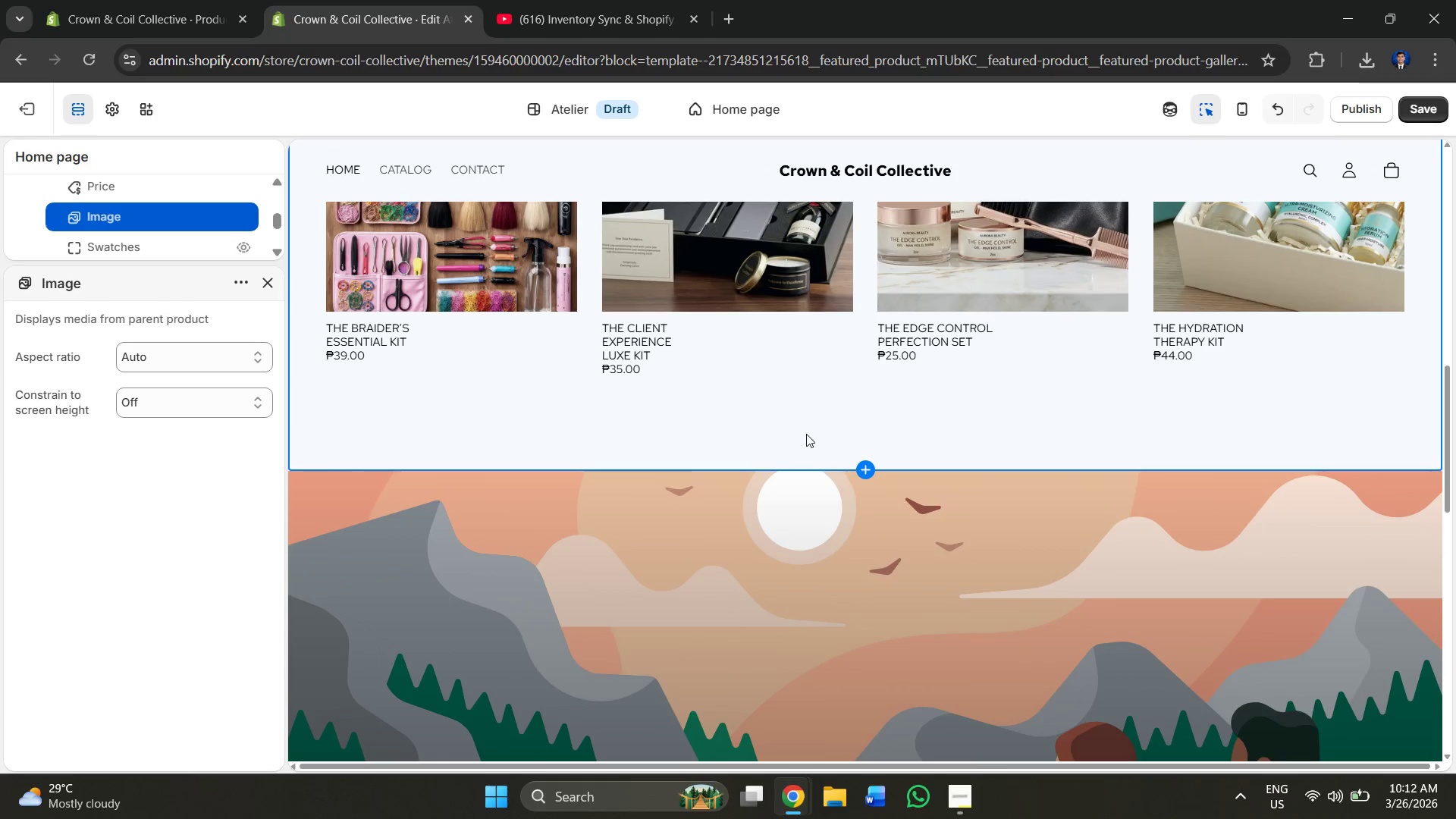 
scroll: coordinate [831, 438], scroll_direction: none, amount: 0.0
 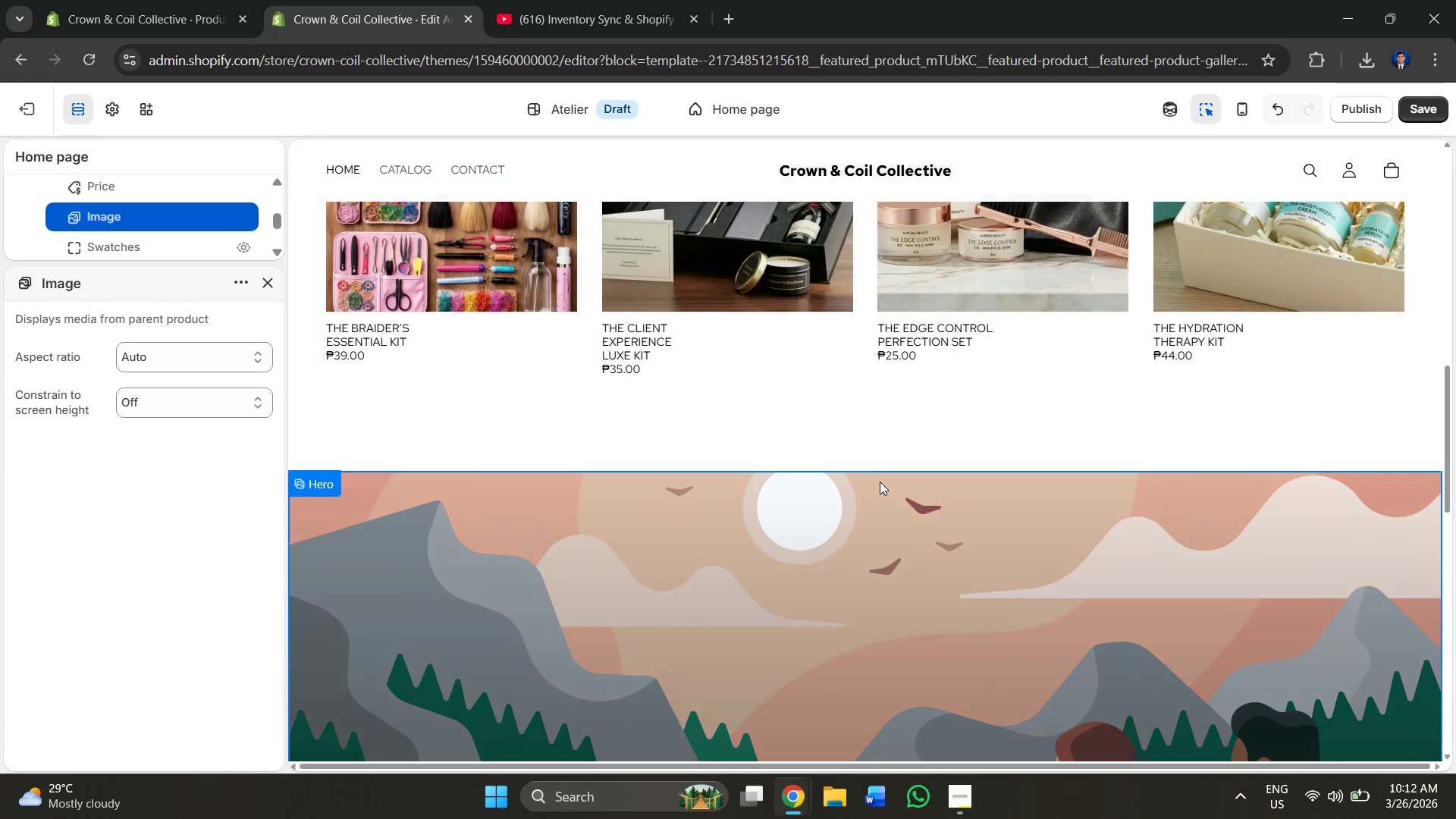 
scroll: coordinate [870, 445], scroll_direction: down, amount: 6.0
 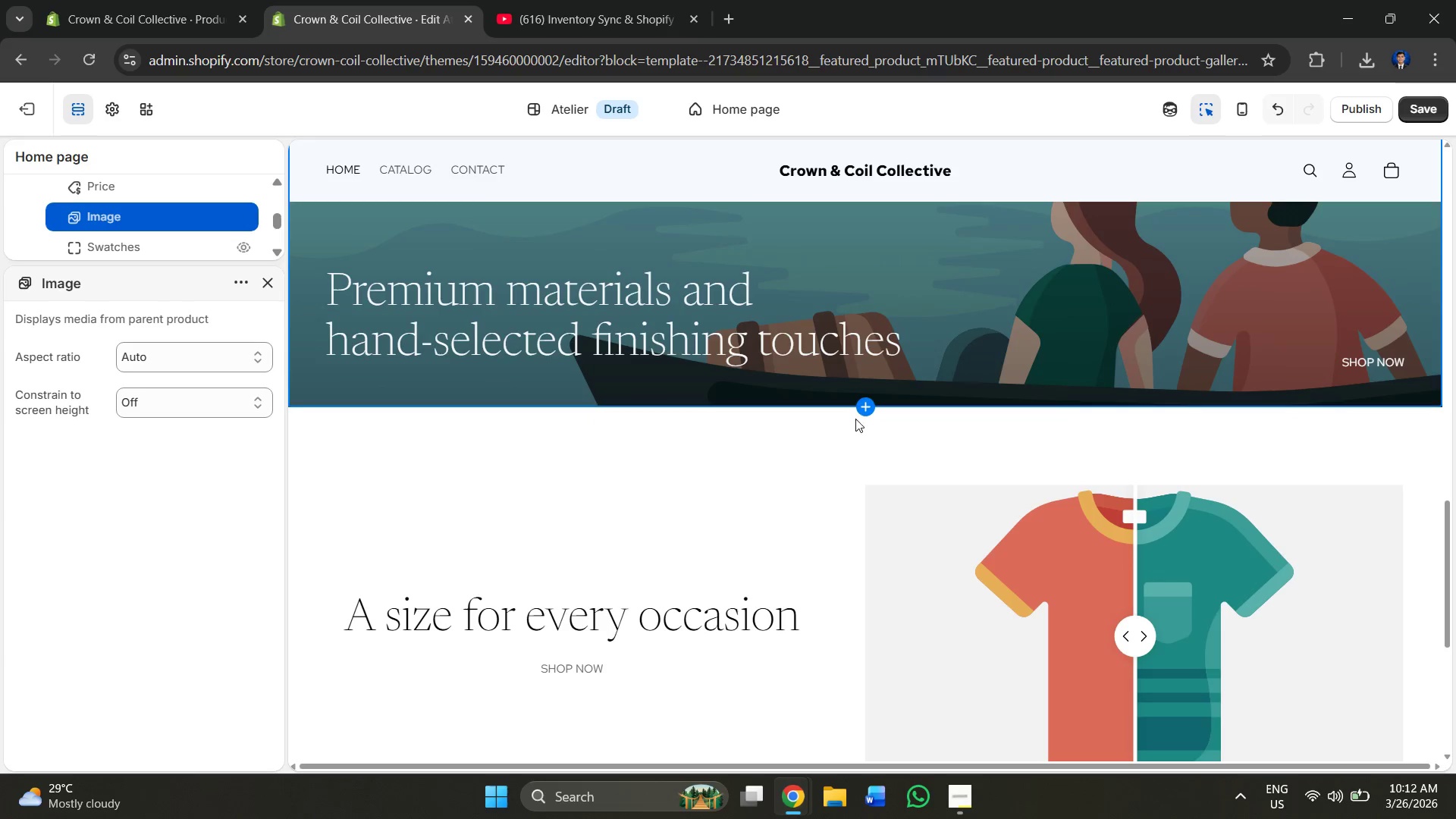 
key(Q)
 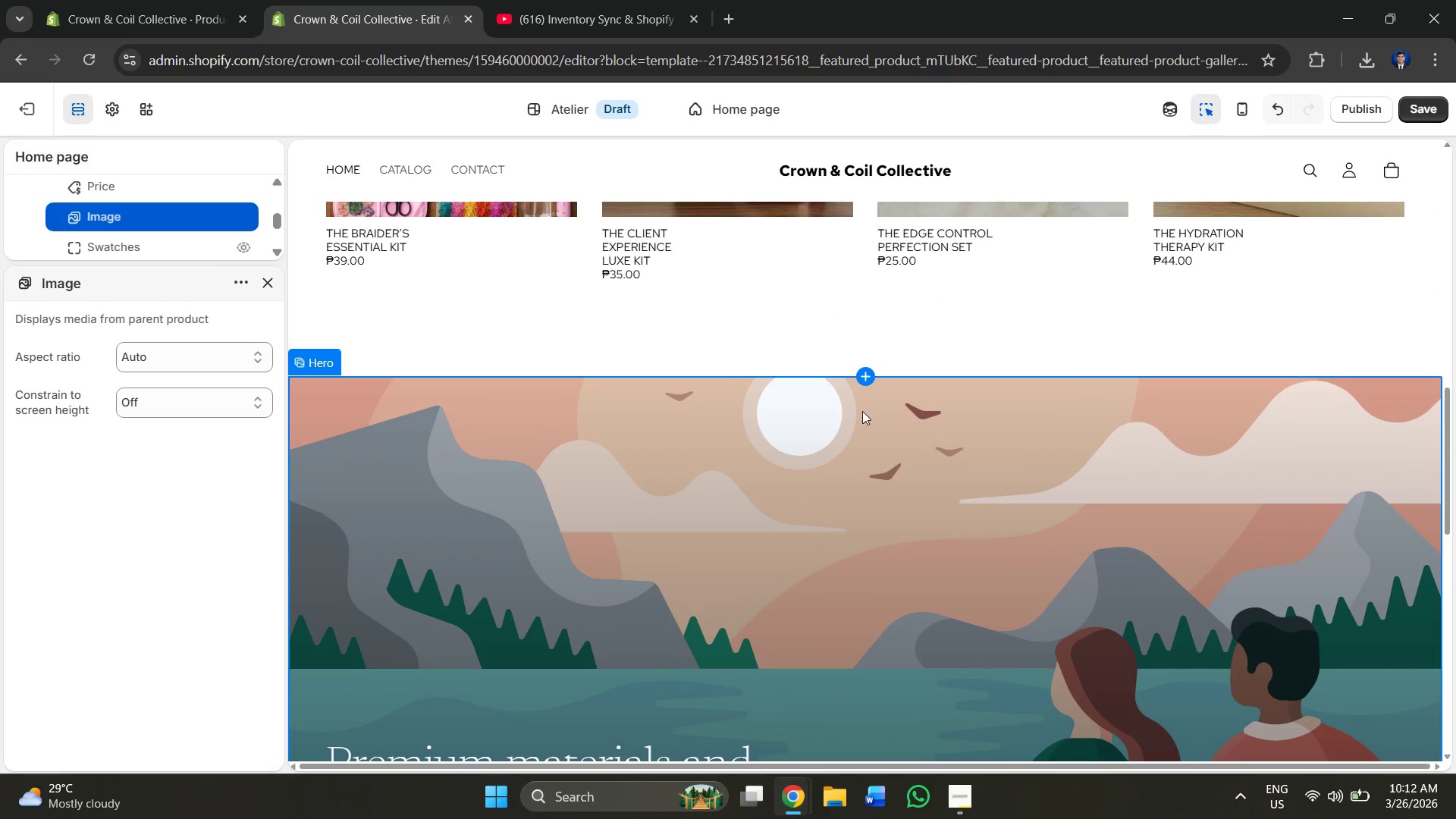 
scroll: coordinate [855, 419], scroll_direction: up, amount: 5.0
 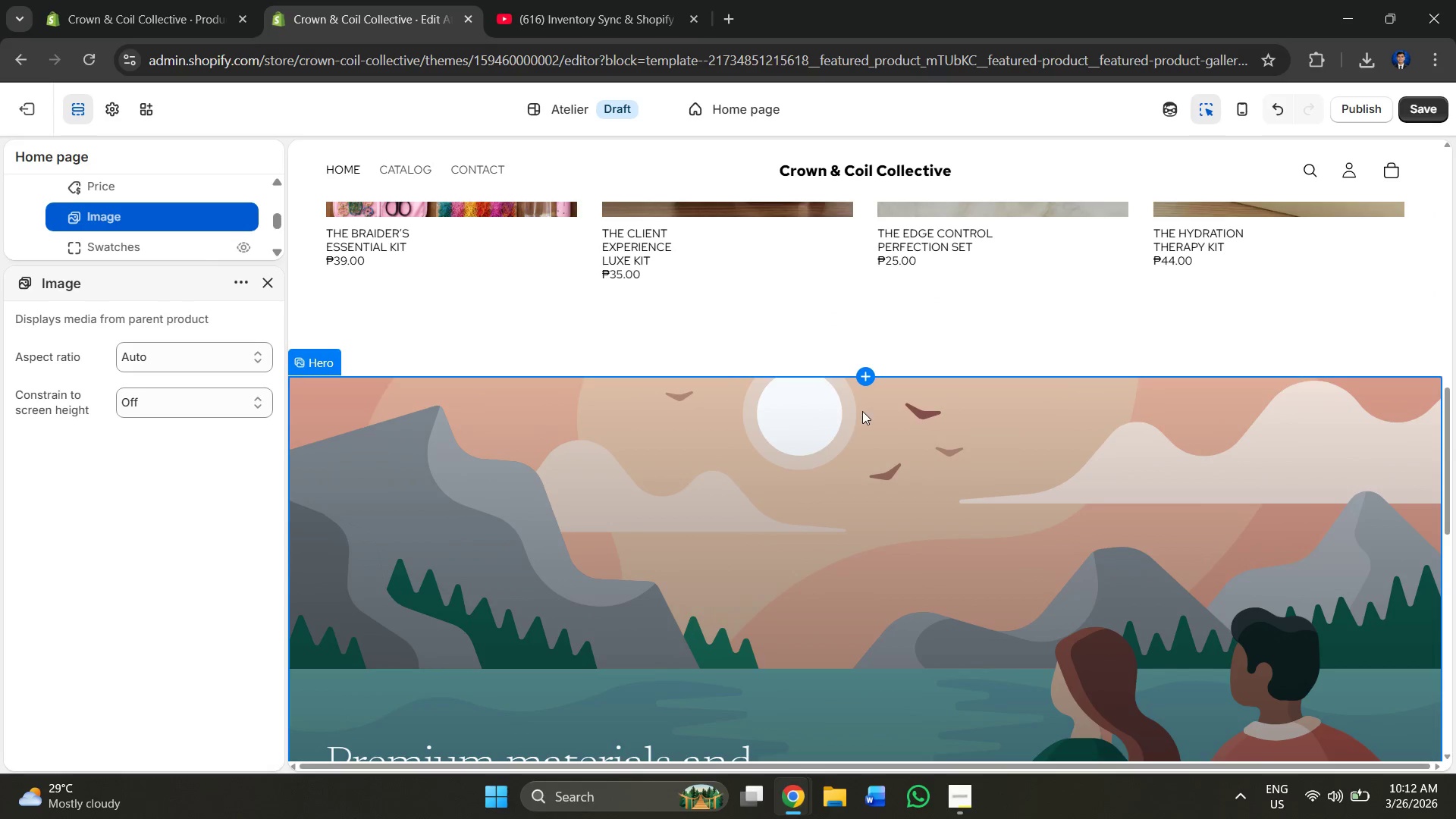 
left_click([879, 531])
 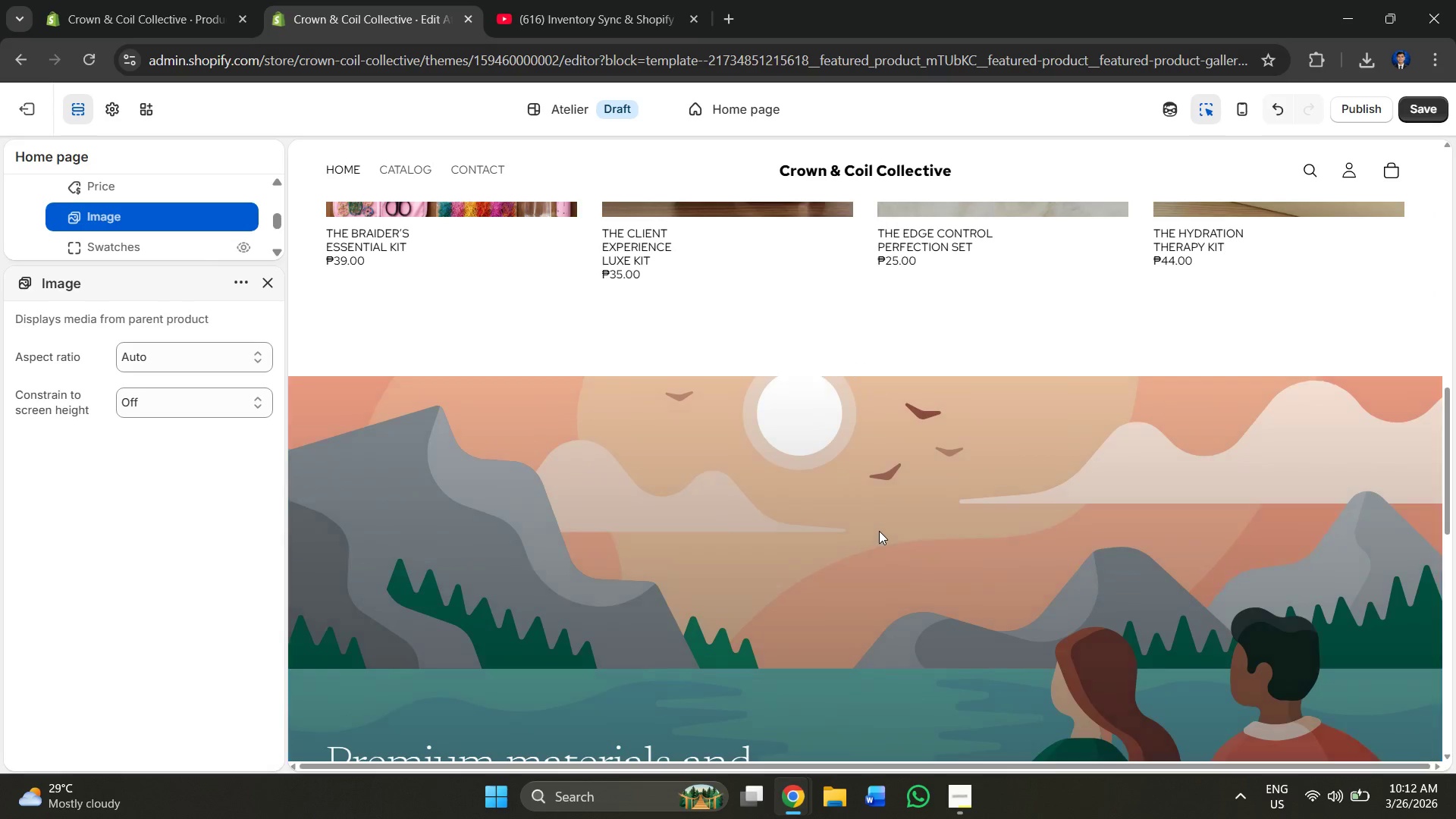 
right_click([879, 531])
 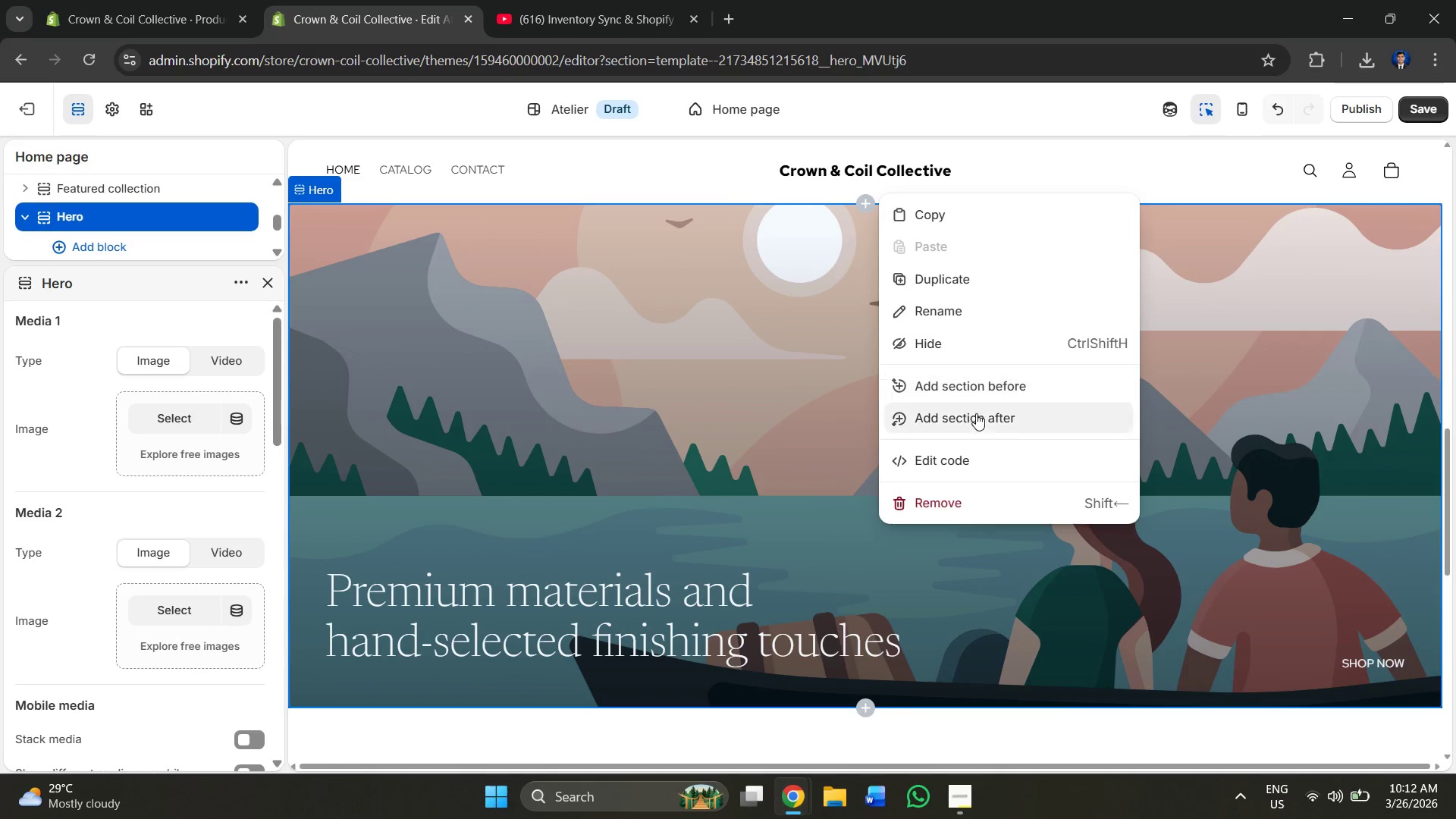 
left_click([937, 496])
 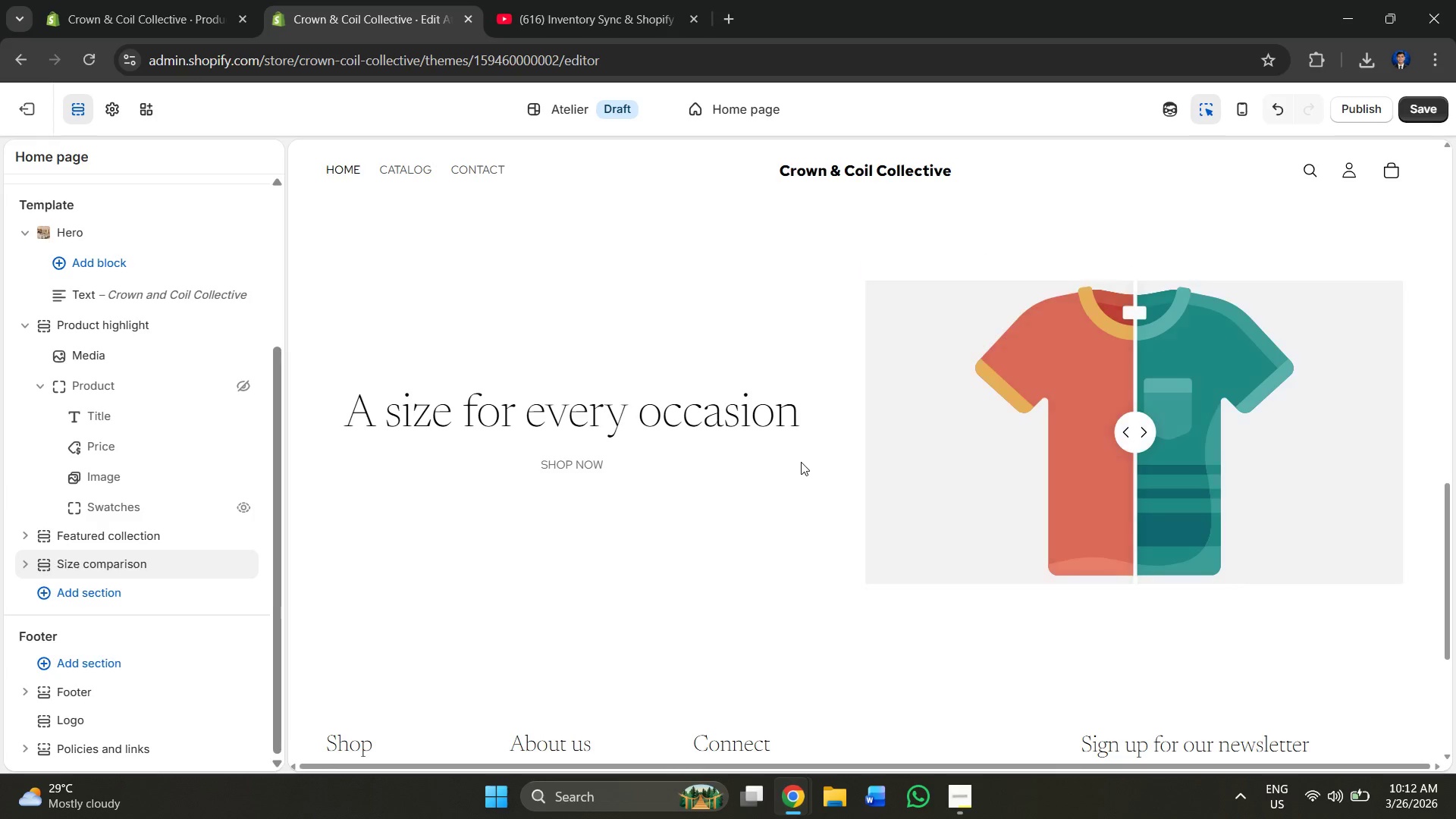 
scroll: coordinate [809, 452], scroll_direction: up, amount: 6.0
 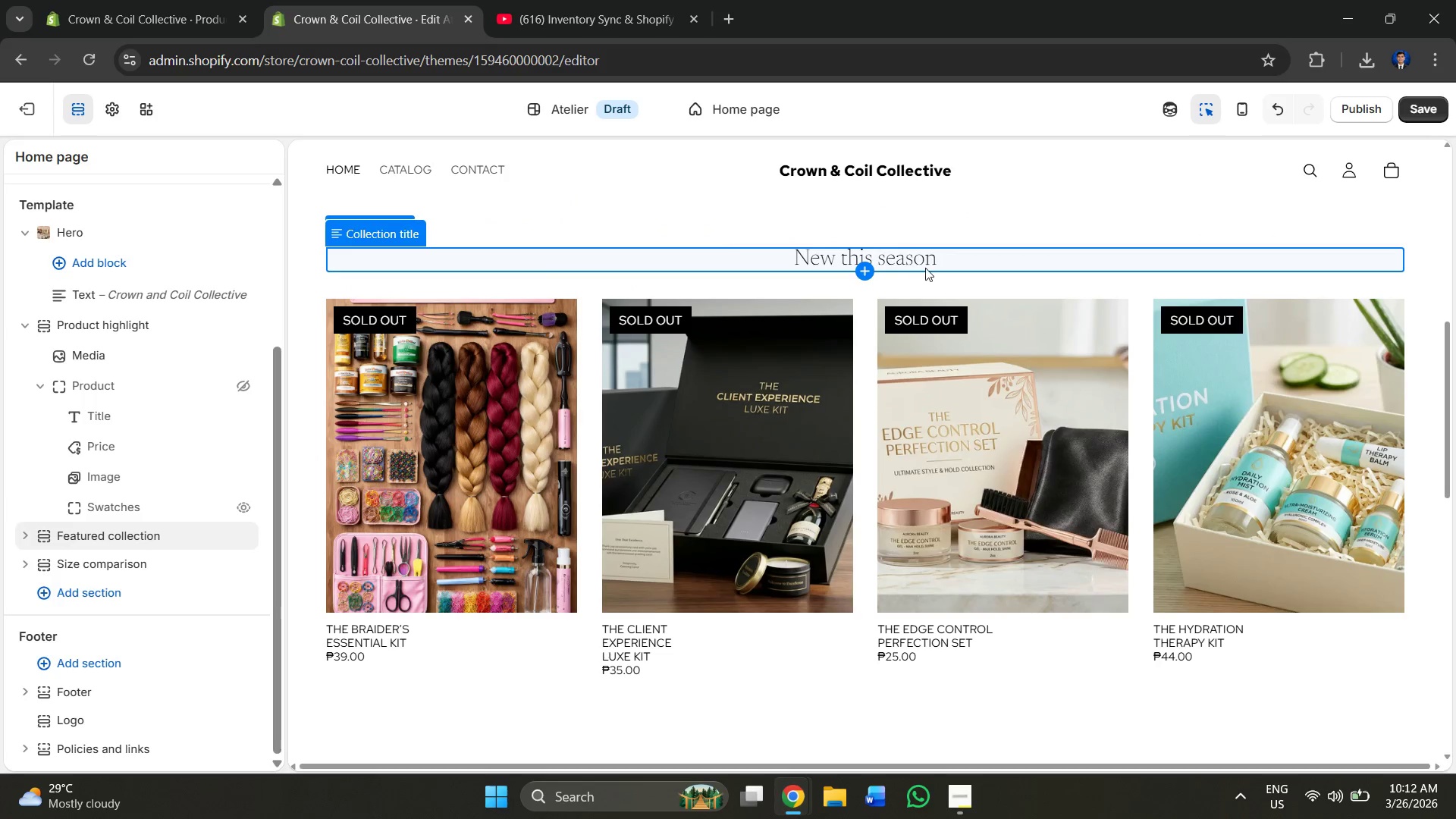 
scroll: coordinate [966, 287], scroll_direction: down, amount: 3.0
 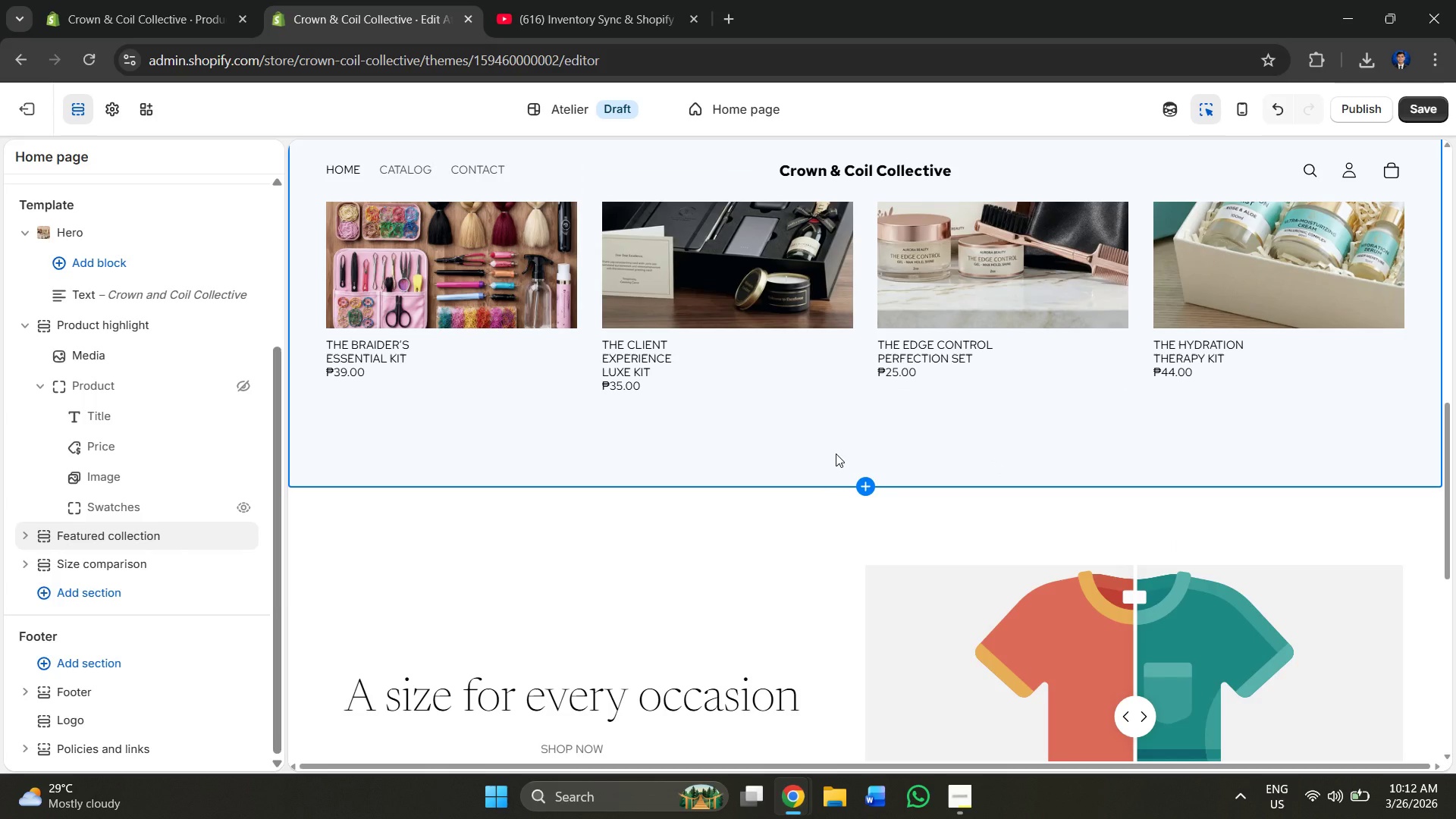 
scroll: coordinate [836, 454], scroll_direction: up, amount: 1.0
 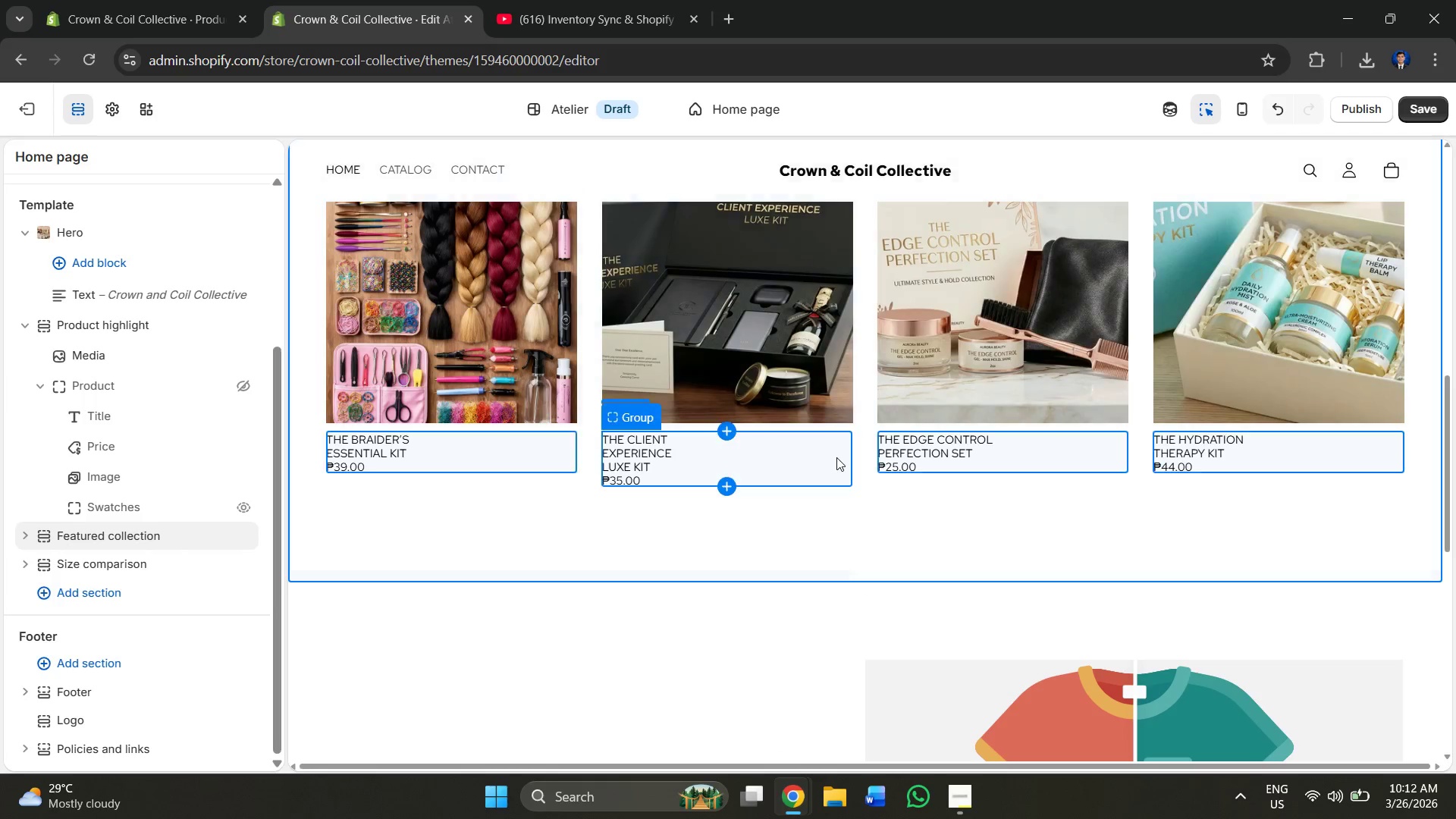 
scroll: coordinate [836, 460], scroll_direction: none, amount: 0.0
 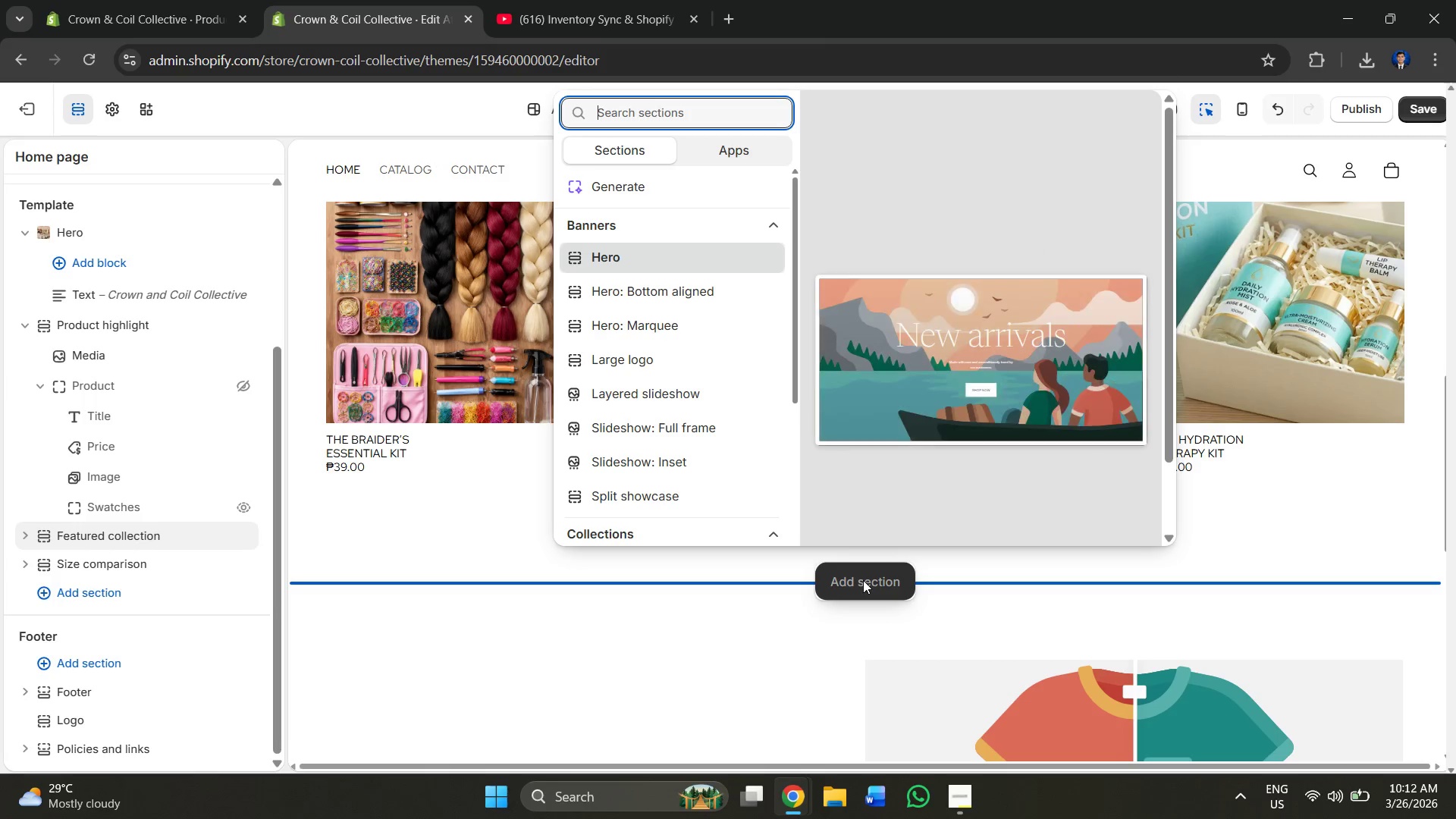 
scroll: coordinate [643, 441], scroll_direction: down, amount: 17.0
 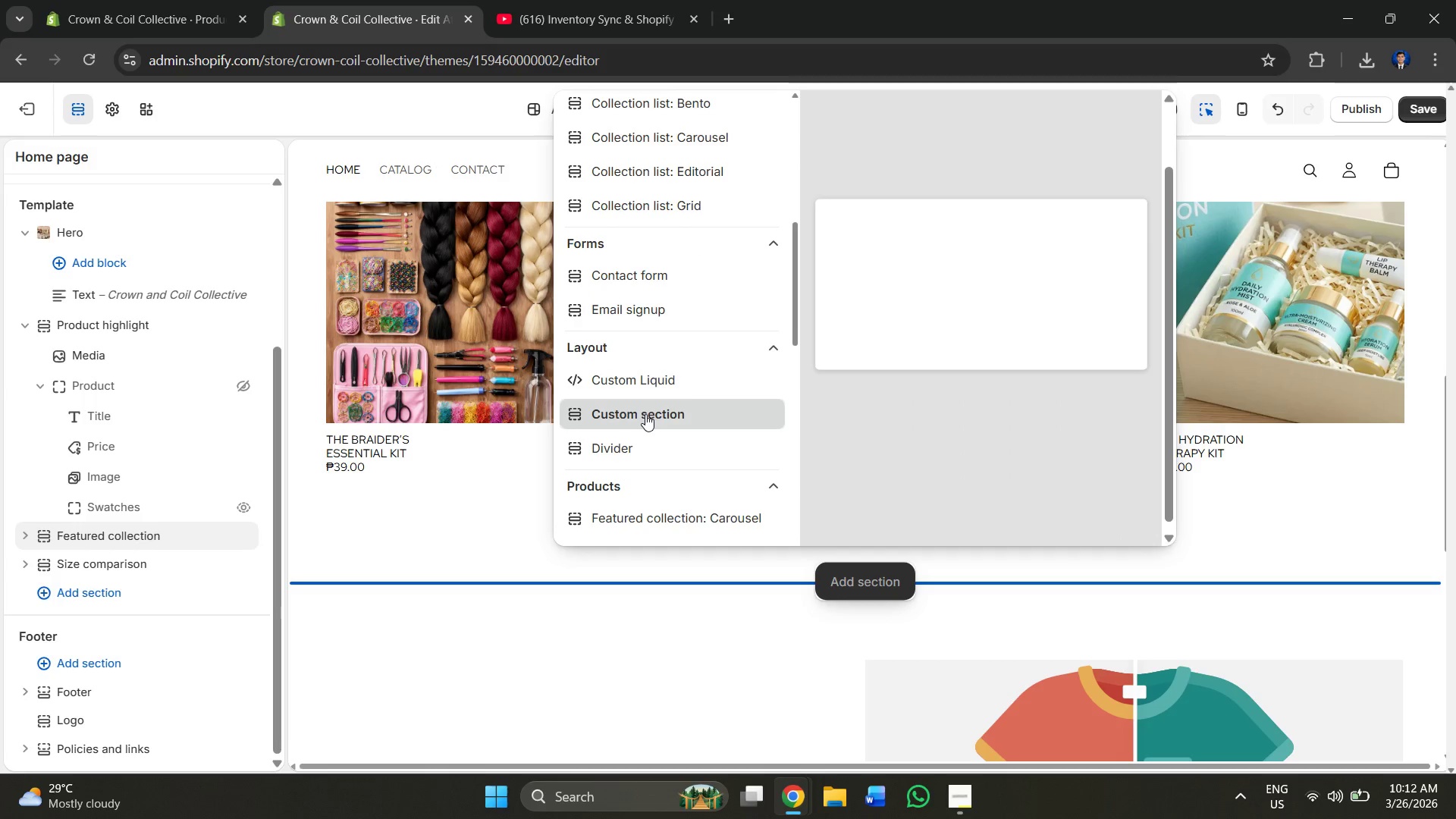 
scroll: coordinate [646, 414], scroll_direction: down, amount: 3.0
 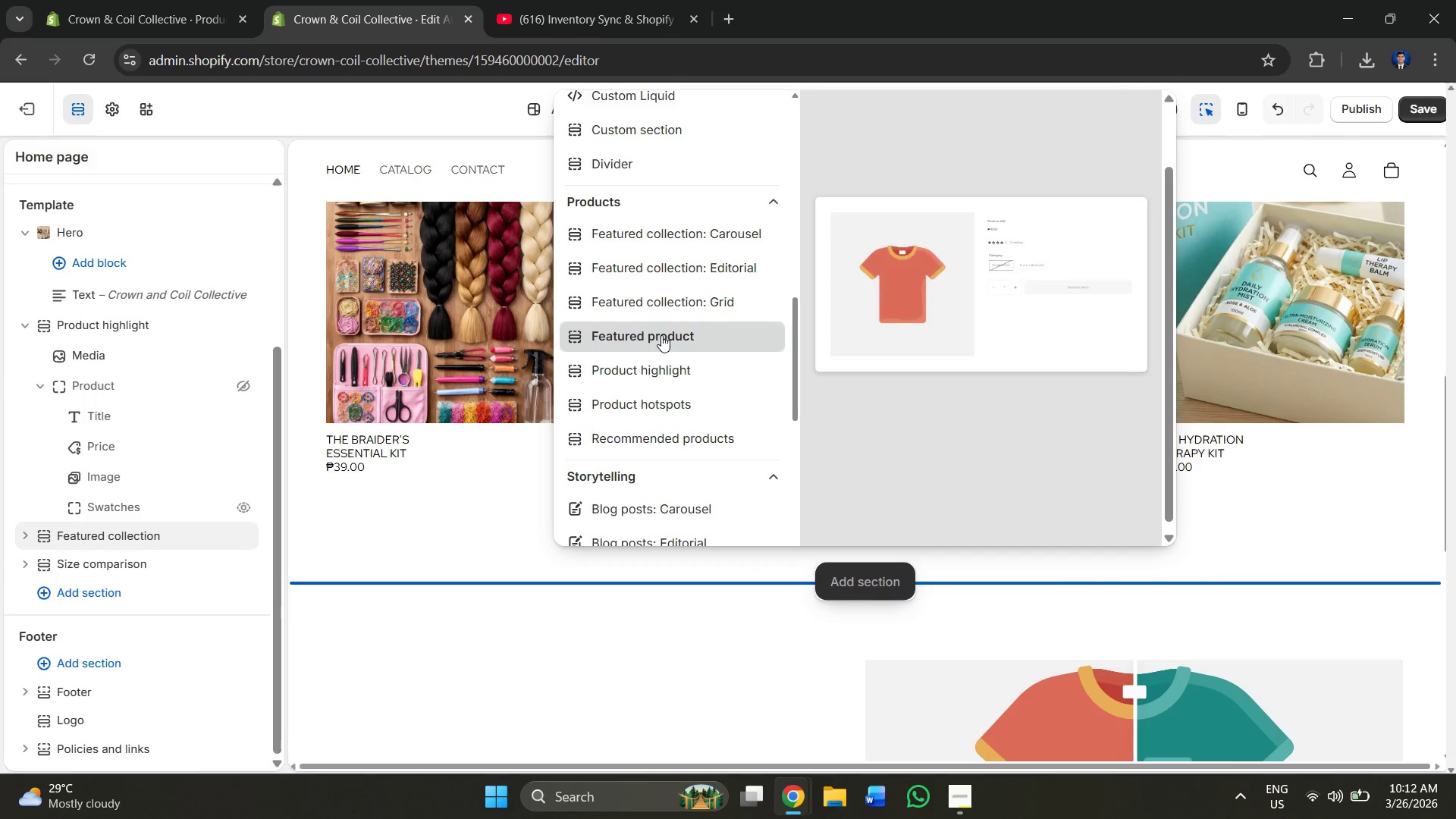 
wait(7.27)
 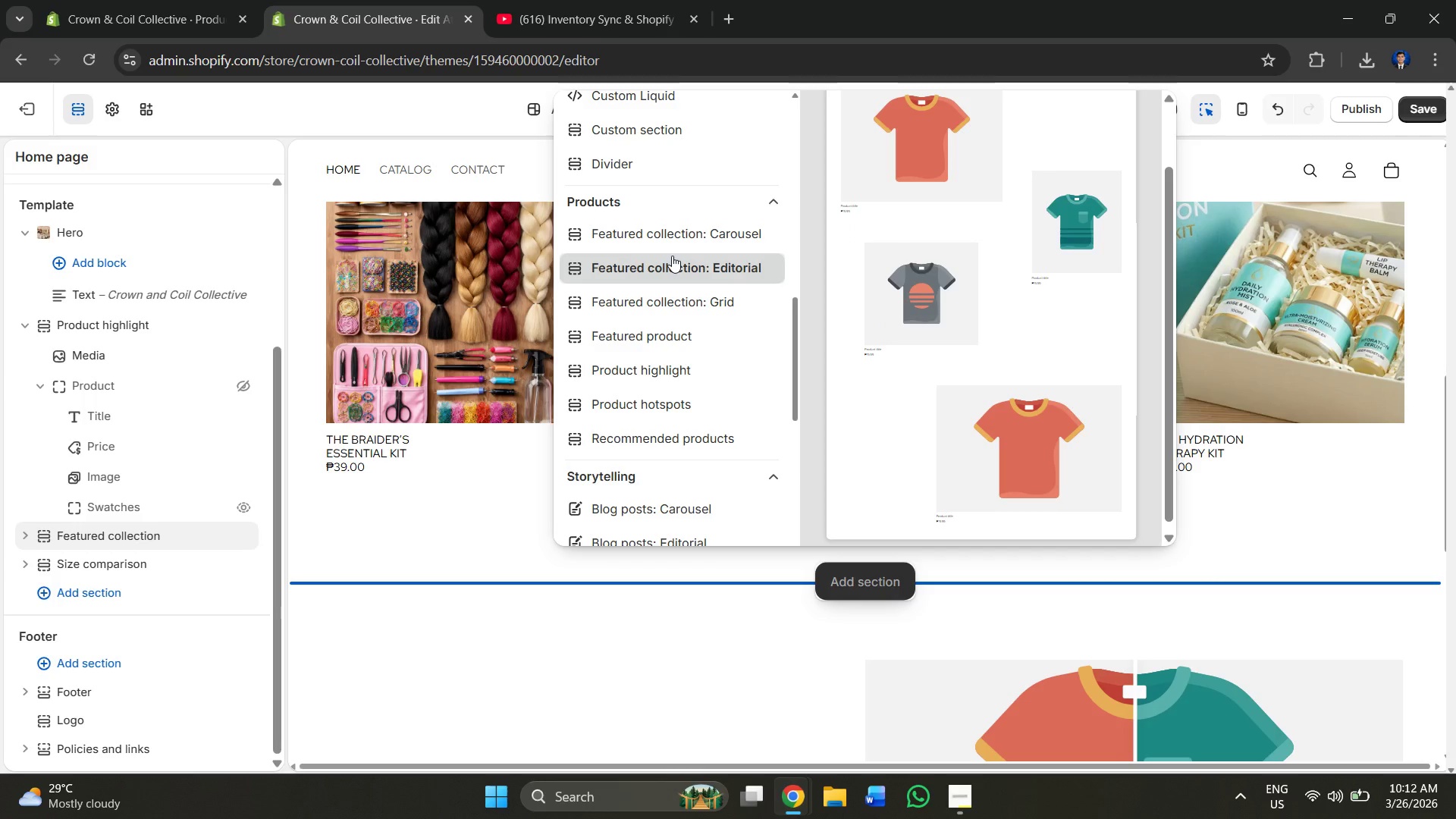 
left_click([663, 287])
 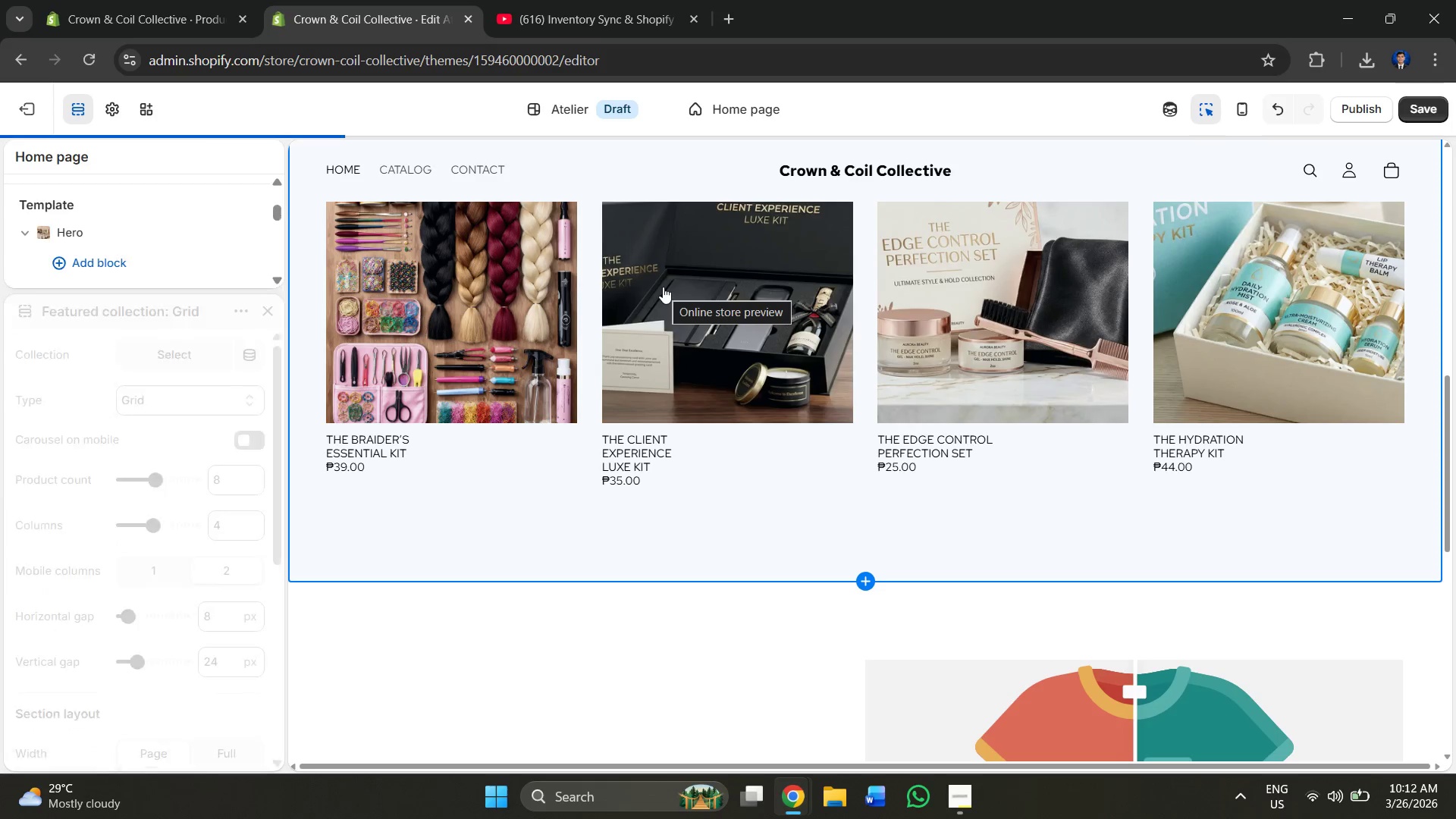 
scroll: coordinate [902, 341], scroll_direction: down, amount: 3.0
 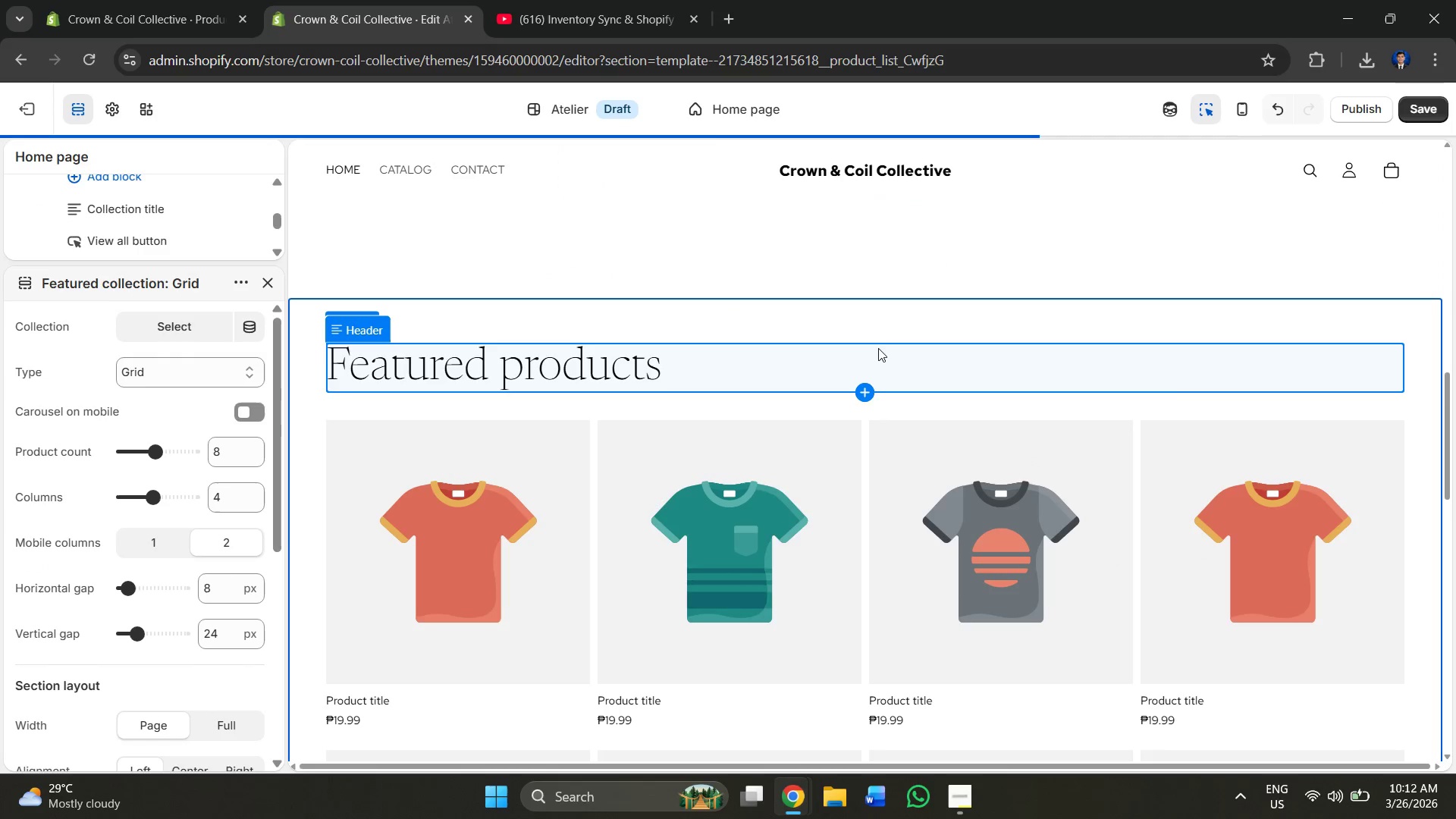 
scroll: coordinate [876, 348], scroll_direction: up, amount: 7.0
 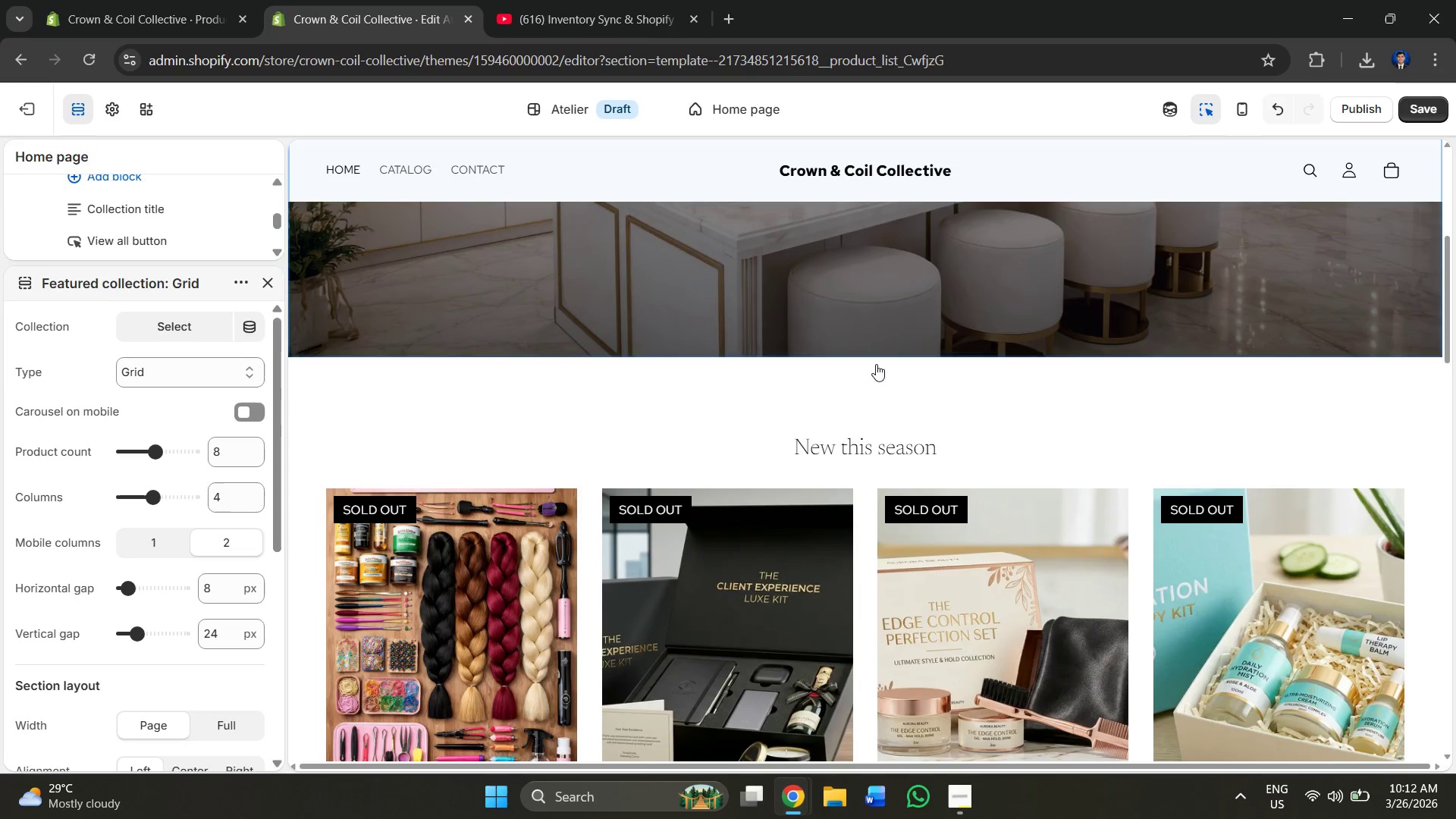 
scroll: coordinate [880, 367], scroll_direction: down, amount: 1.0
 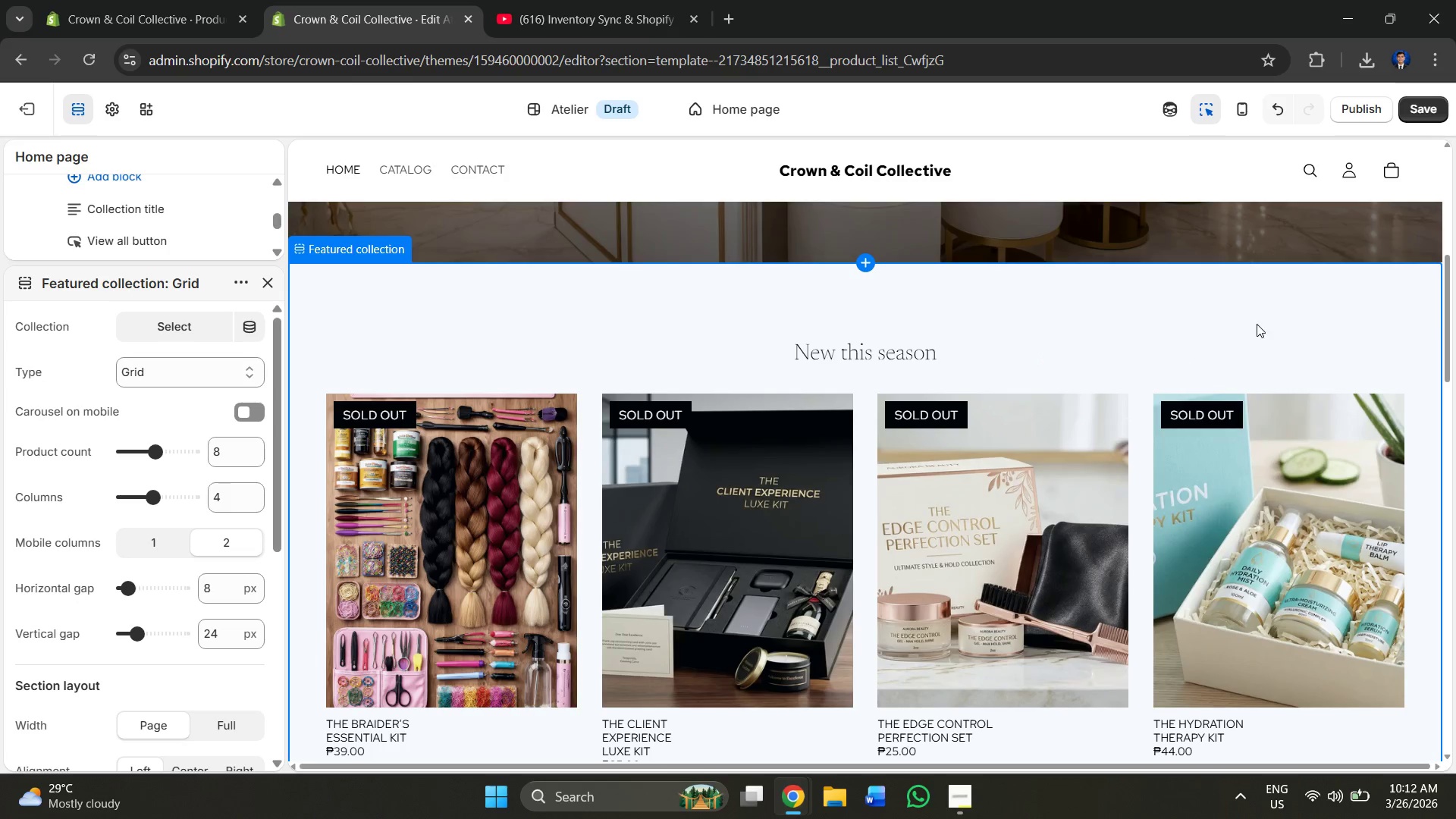 
left_click([1258, 322])
 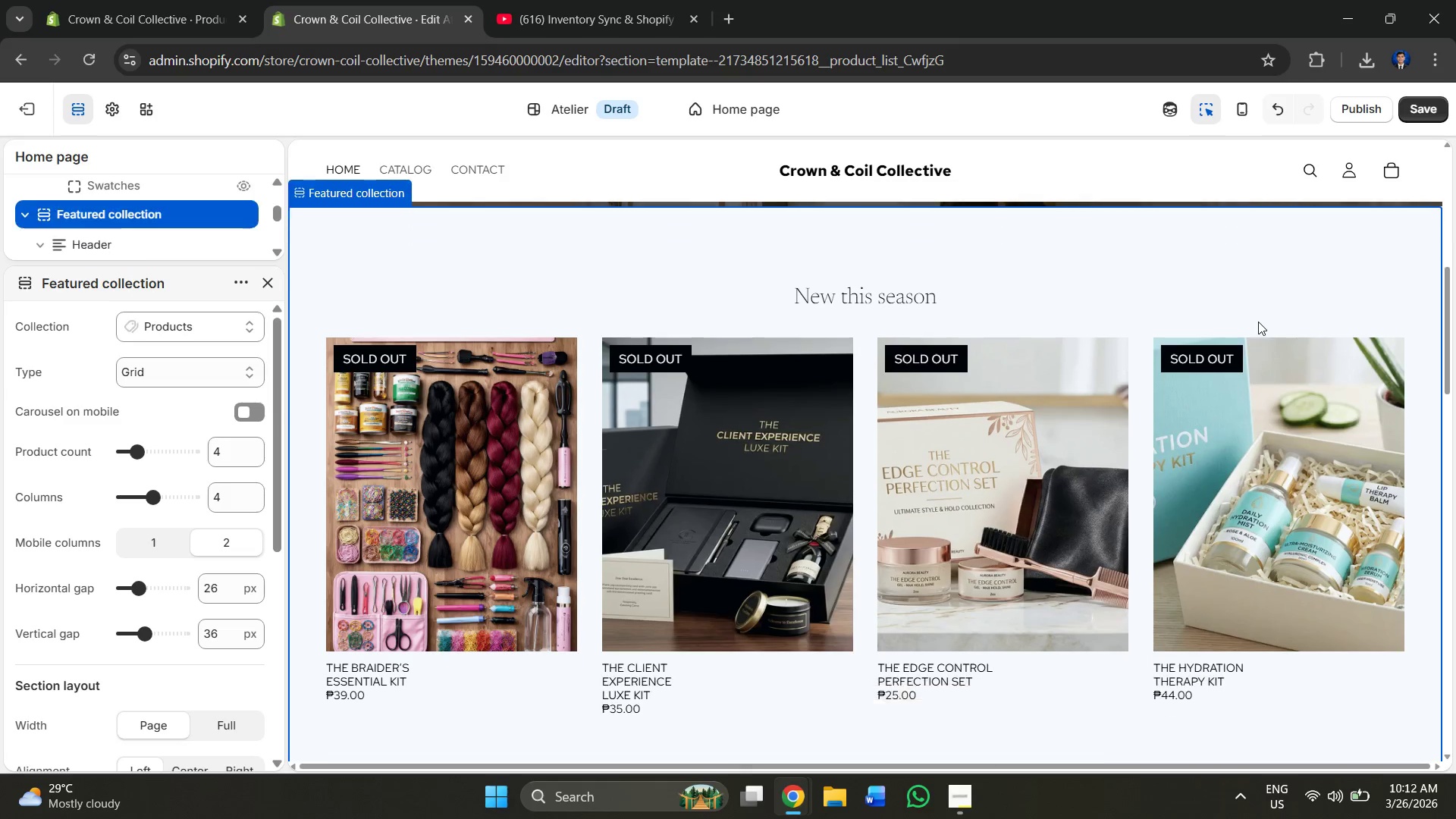 
scroll: coordinate [1255, 318], scroll_direction: up, amount: 2.0
 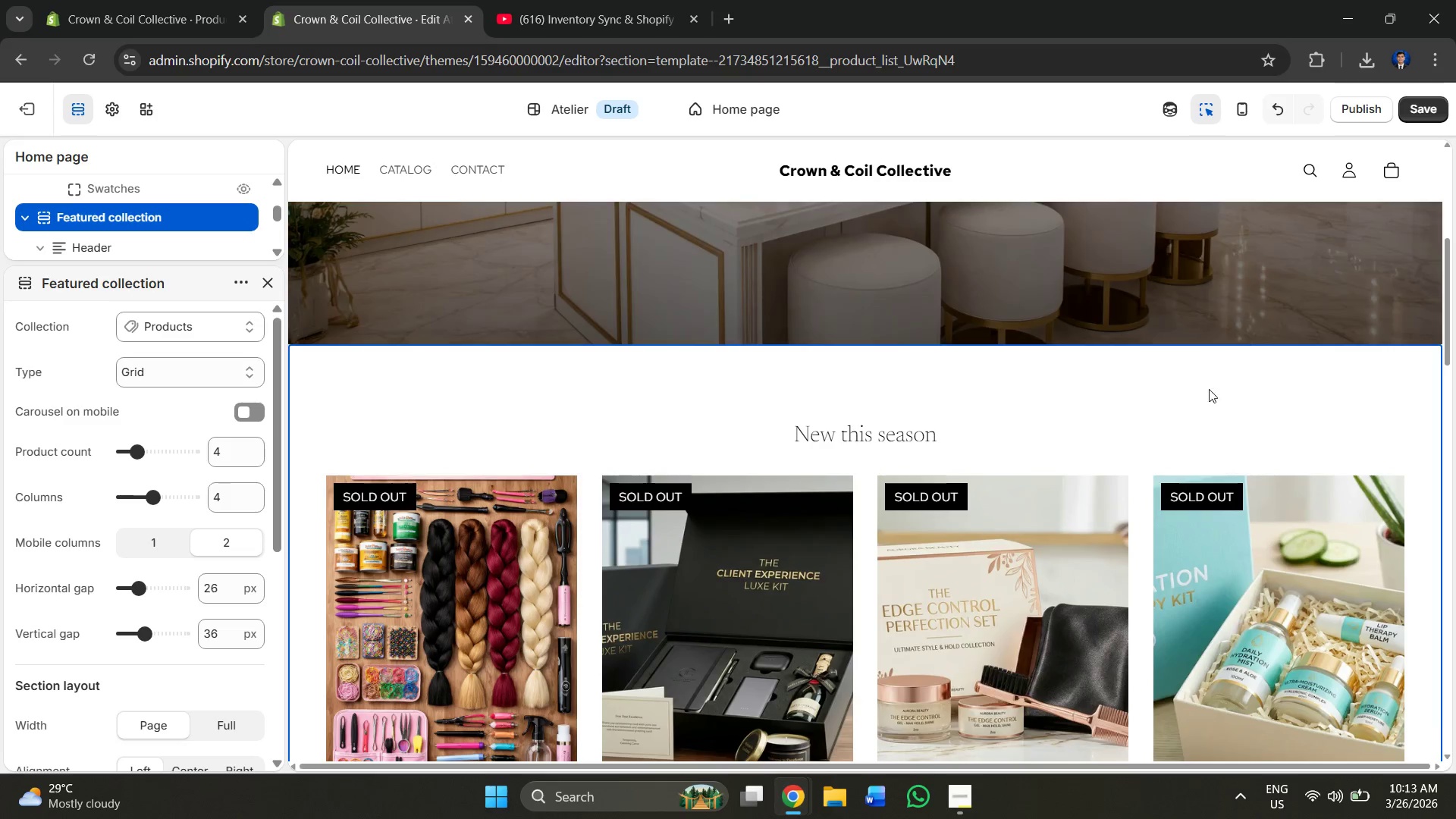 
left_click([1203, 398])
 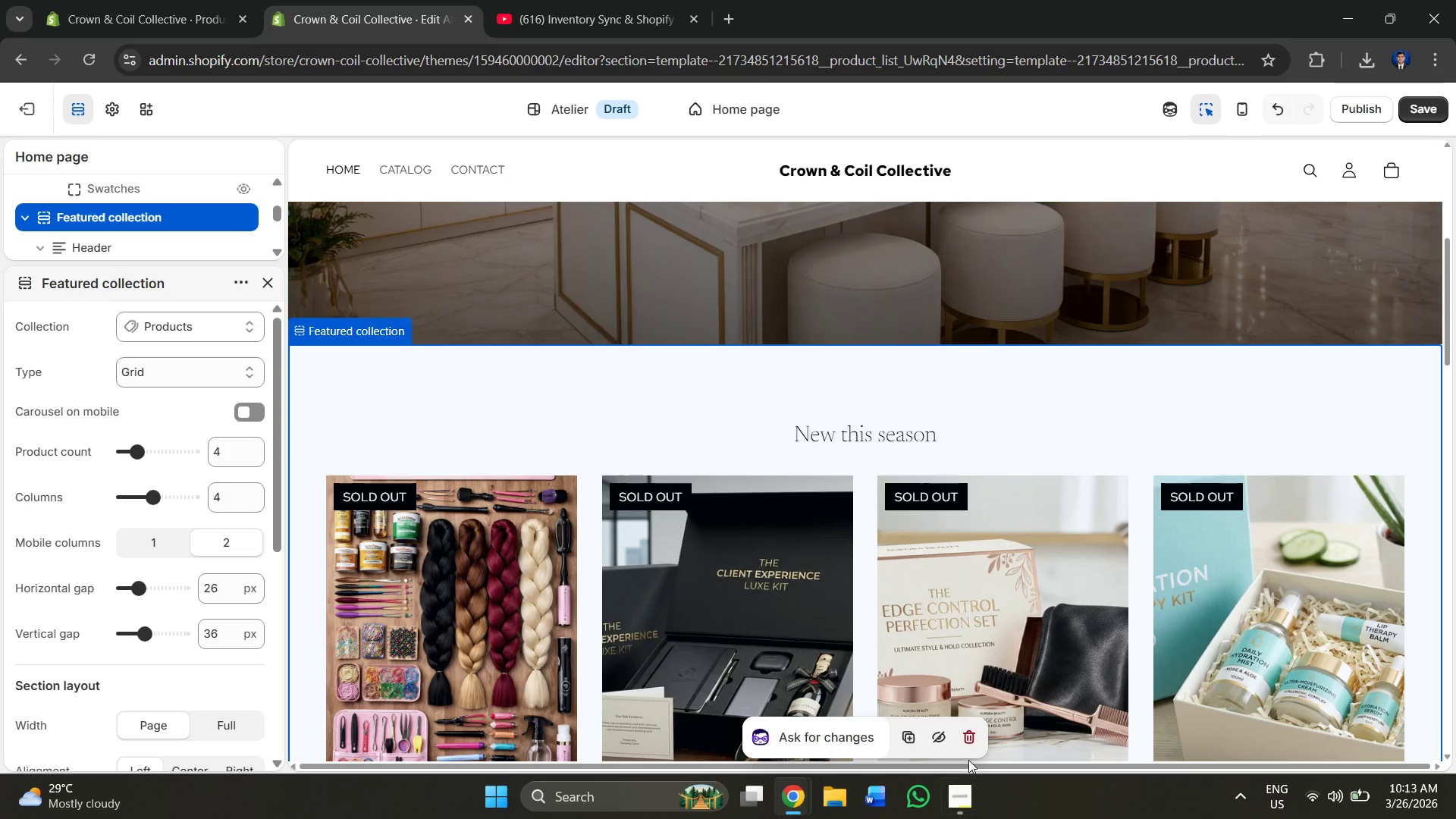 
left_click([965, 742])
 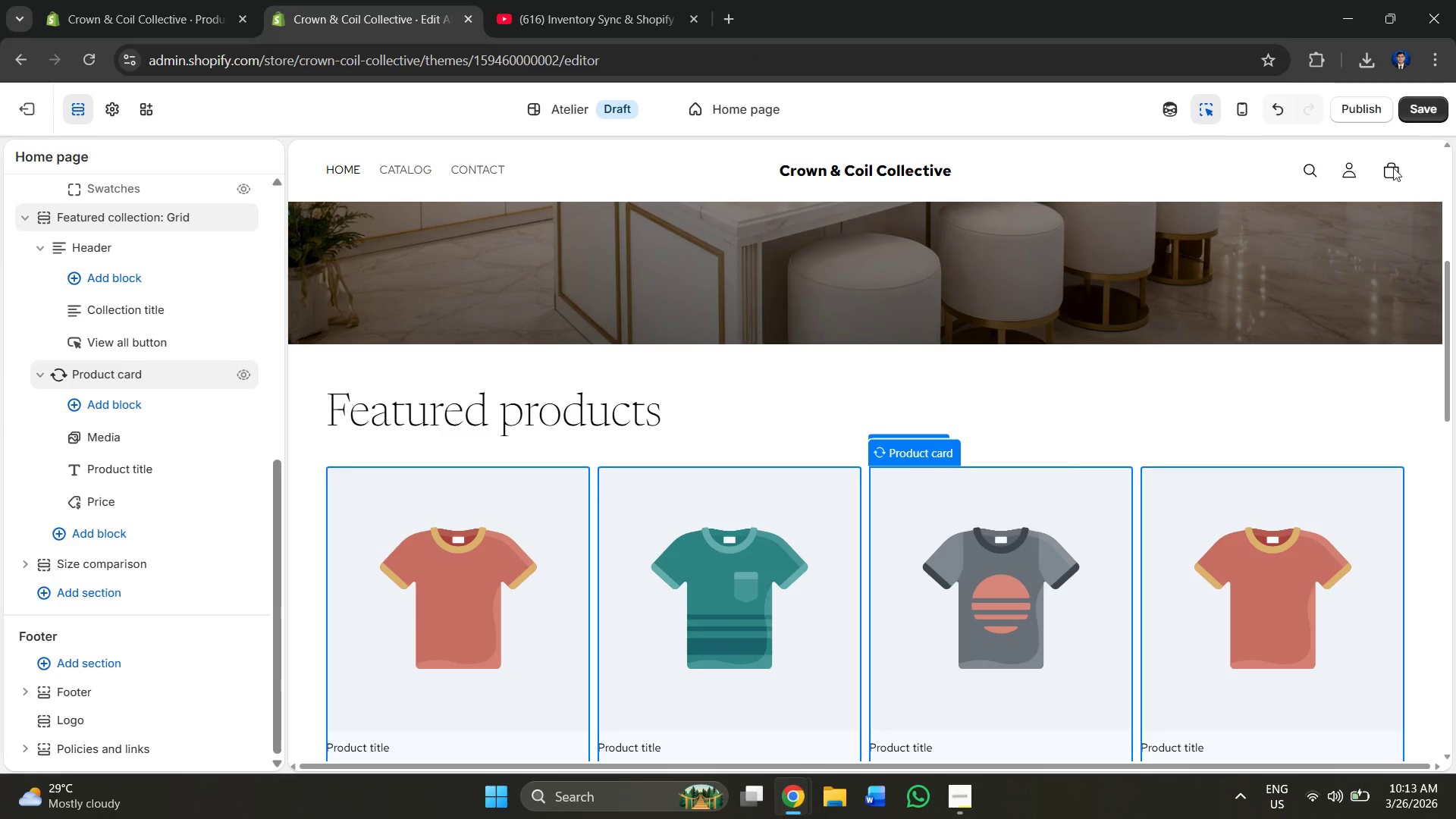 
left_click([1412, 108])
 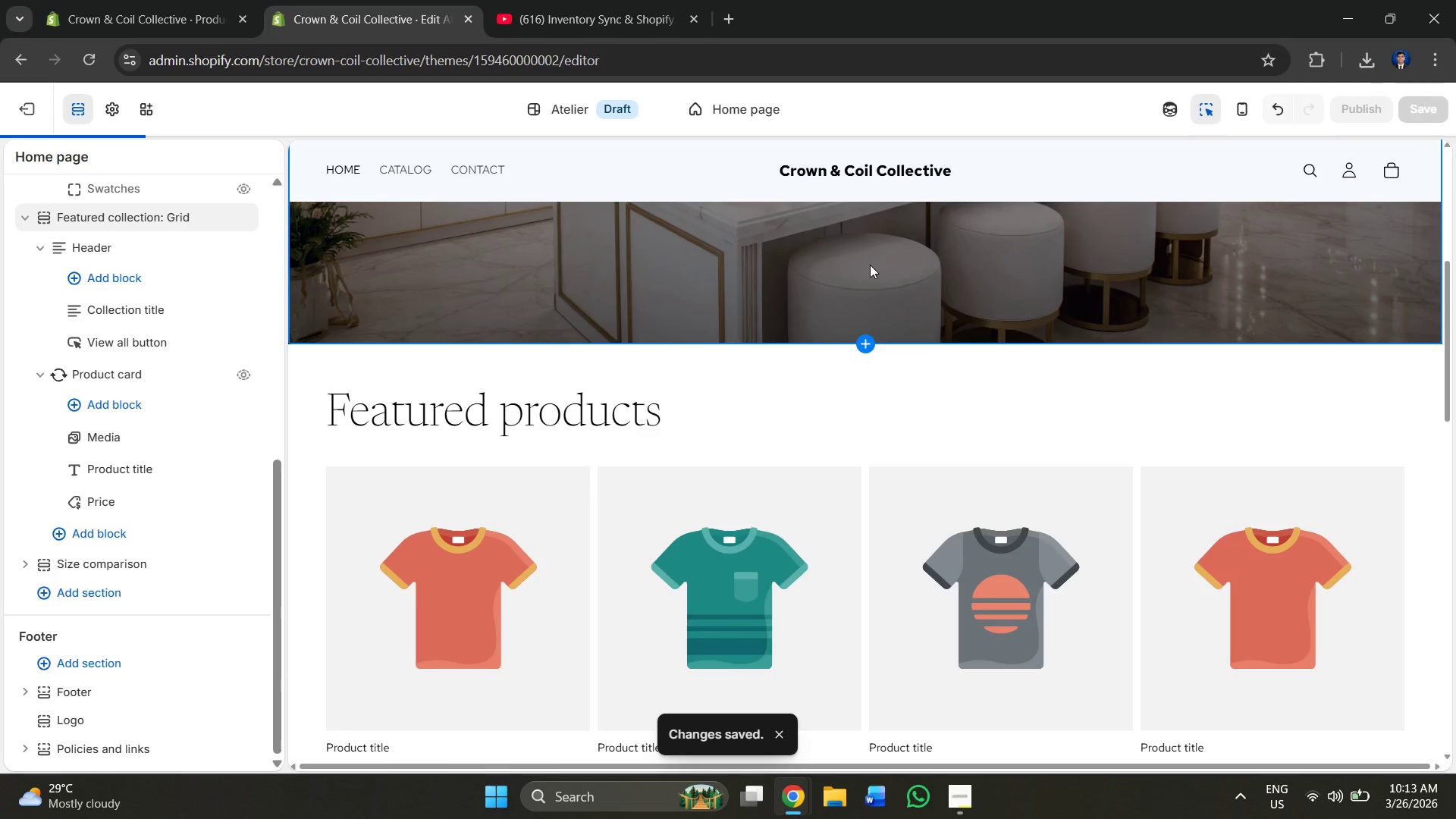 
mouse_move([87, 66])
 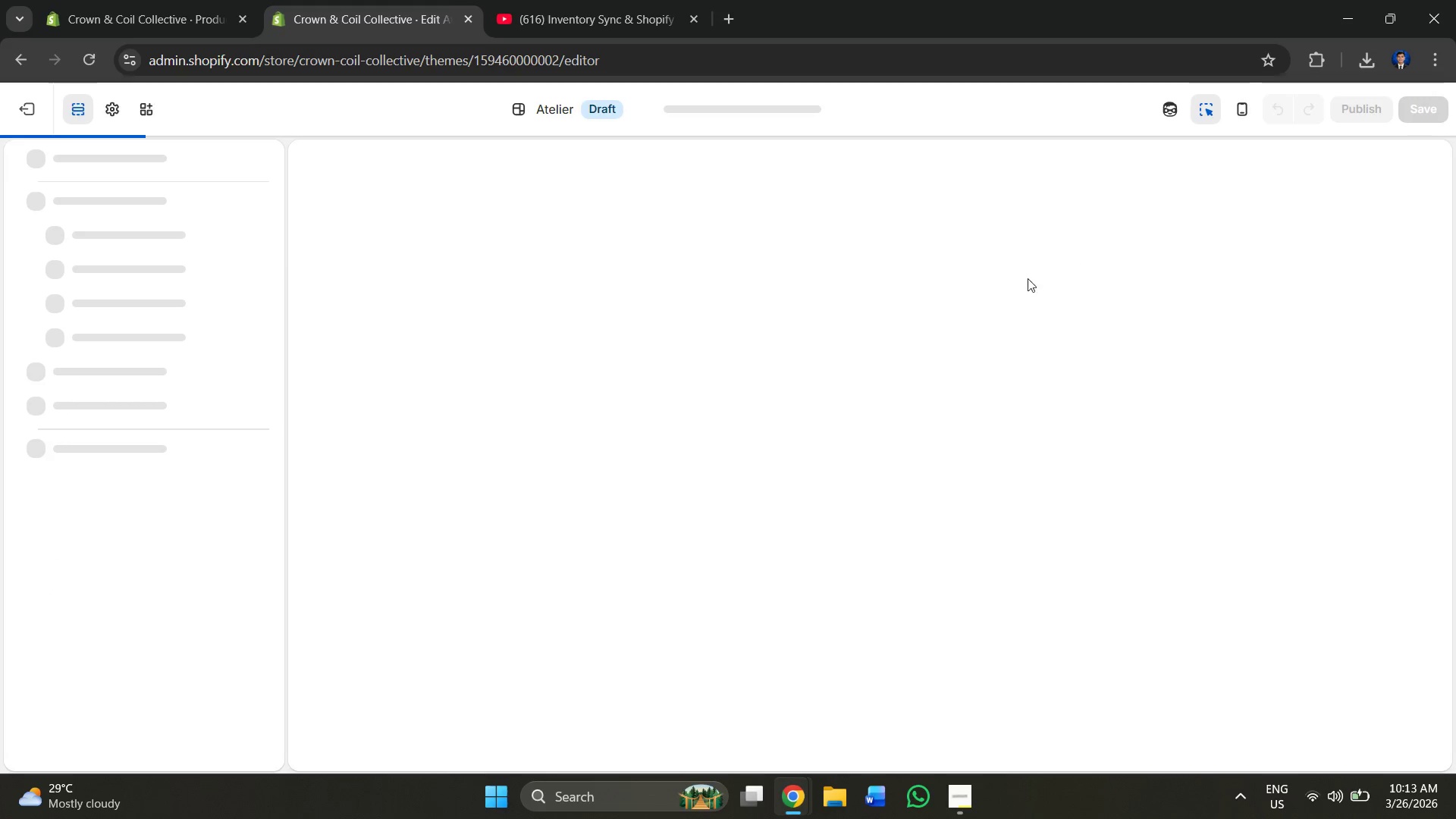 
wait(5.61)
 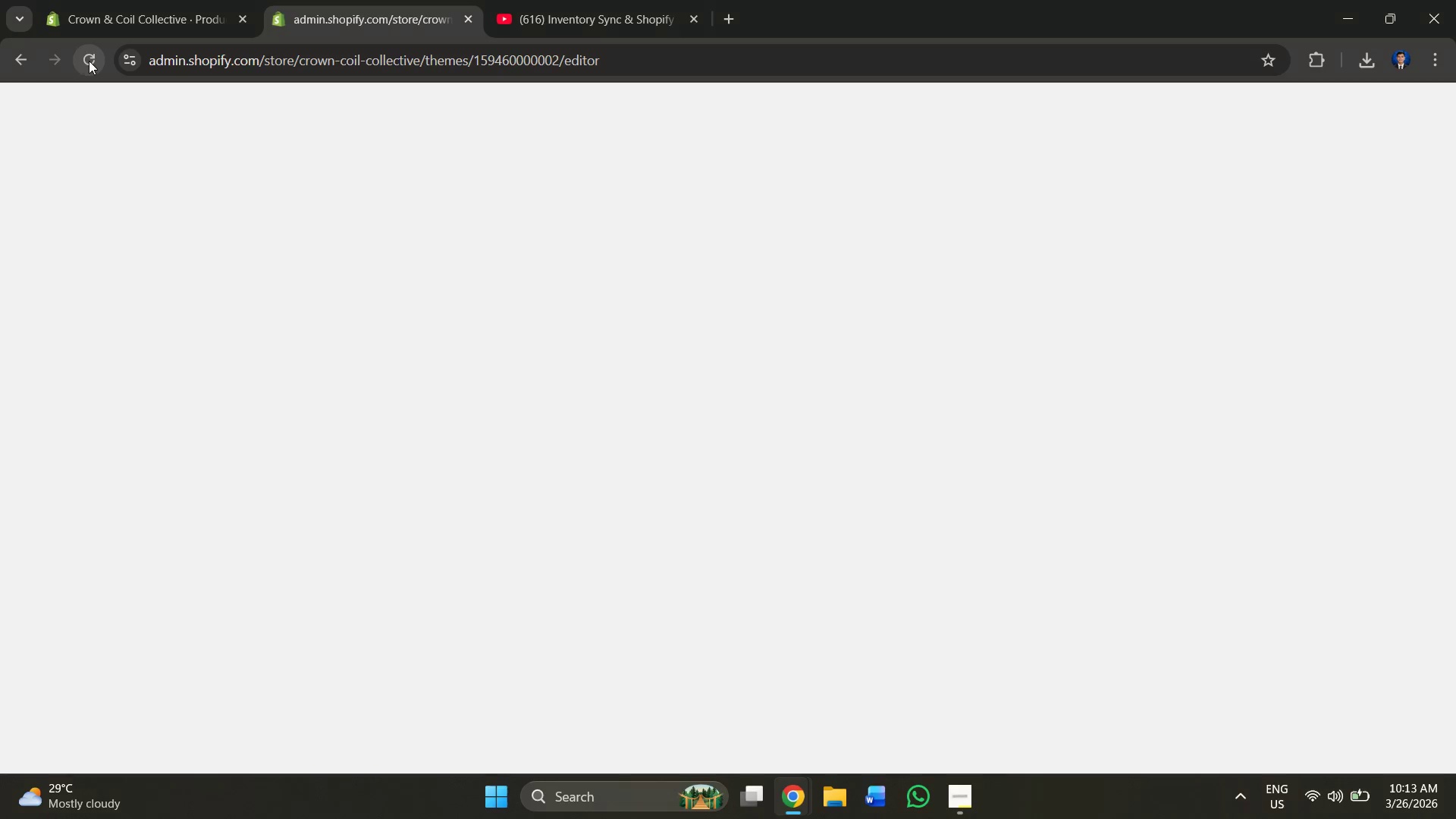 
scroll: coordinate [626, 379], scroll_direction: down, amount: 15.0
 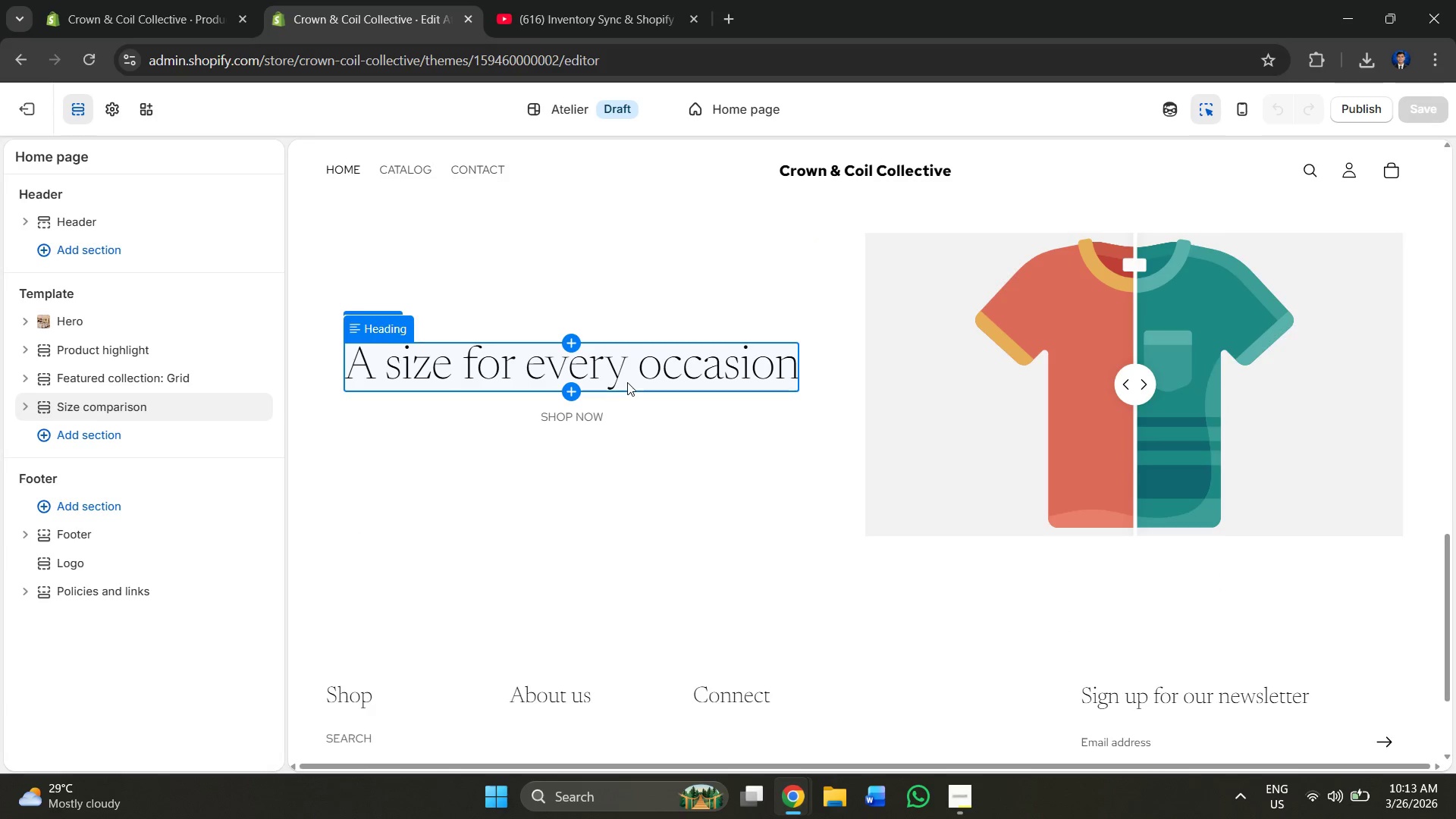 
scroll: coordinate [777, 365], scroll_direction: up, amount: 19.0
 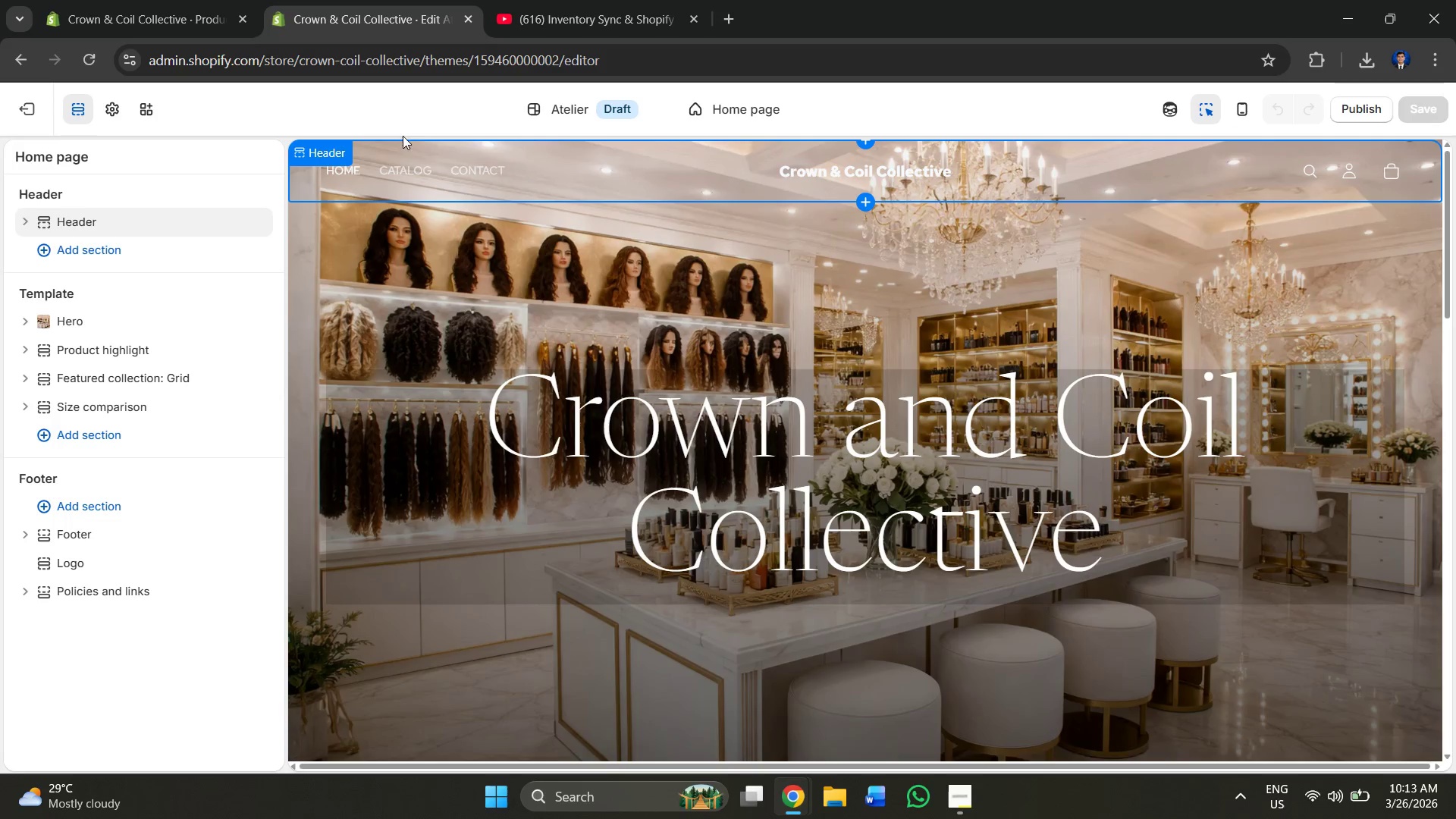 
left_click([28, 103])
 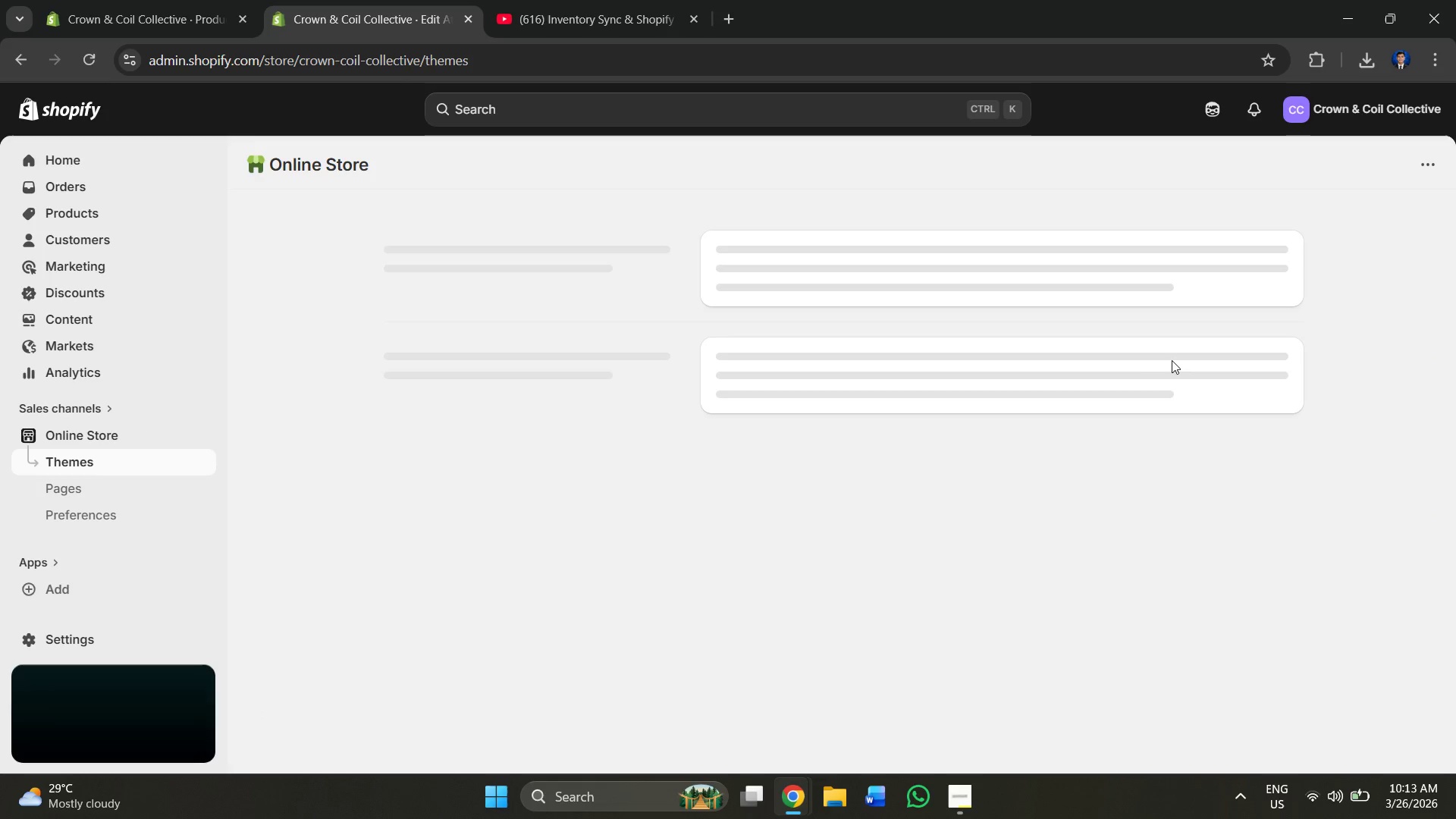 
scroll: coordinate [711, 453], scroll_direction: down, amount: 7.0
 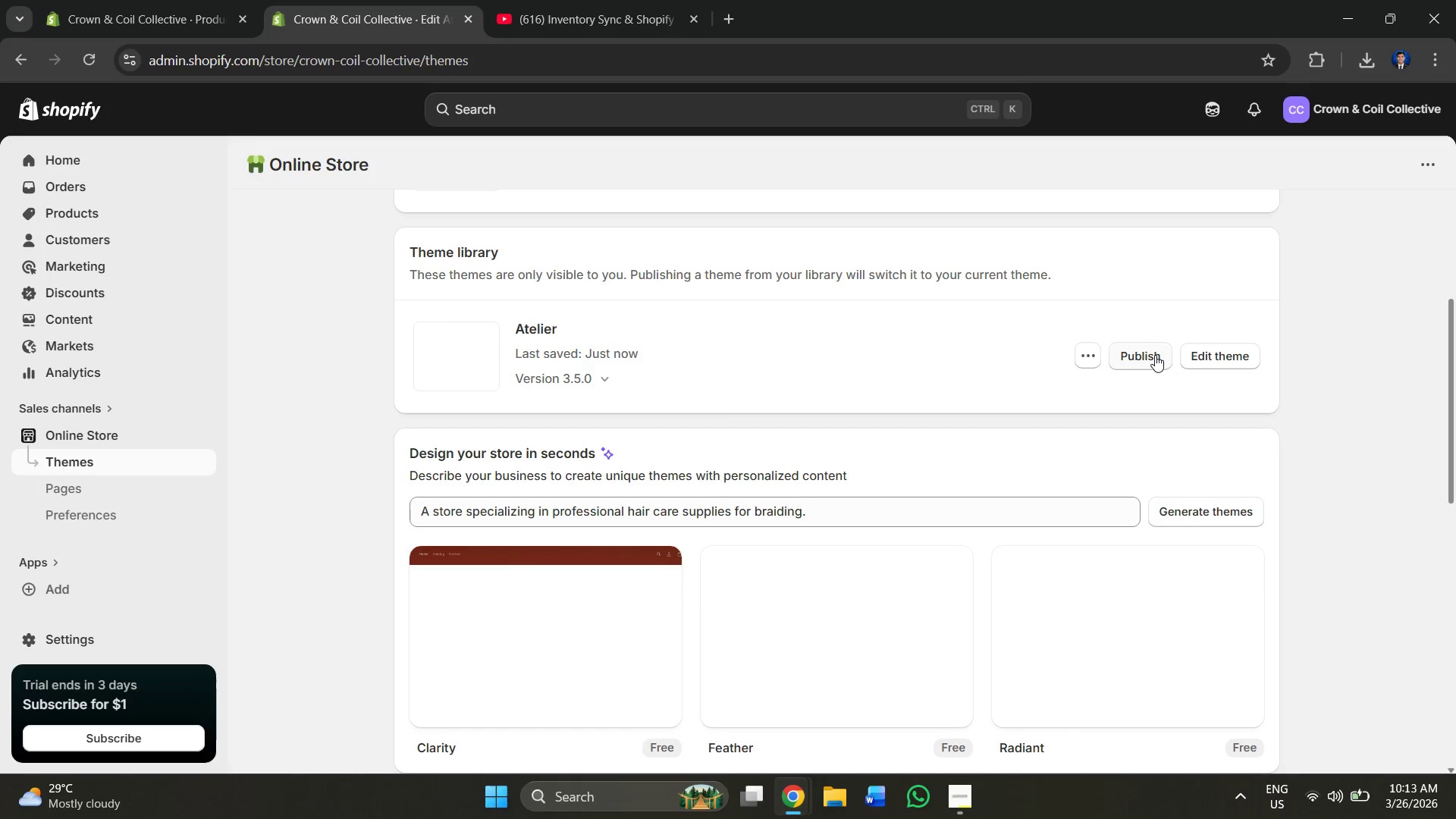 
left_click([1244, 356])
 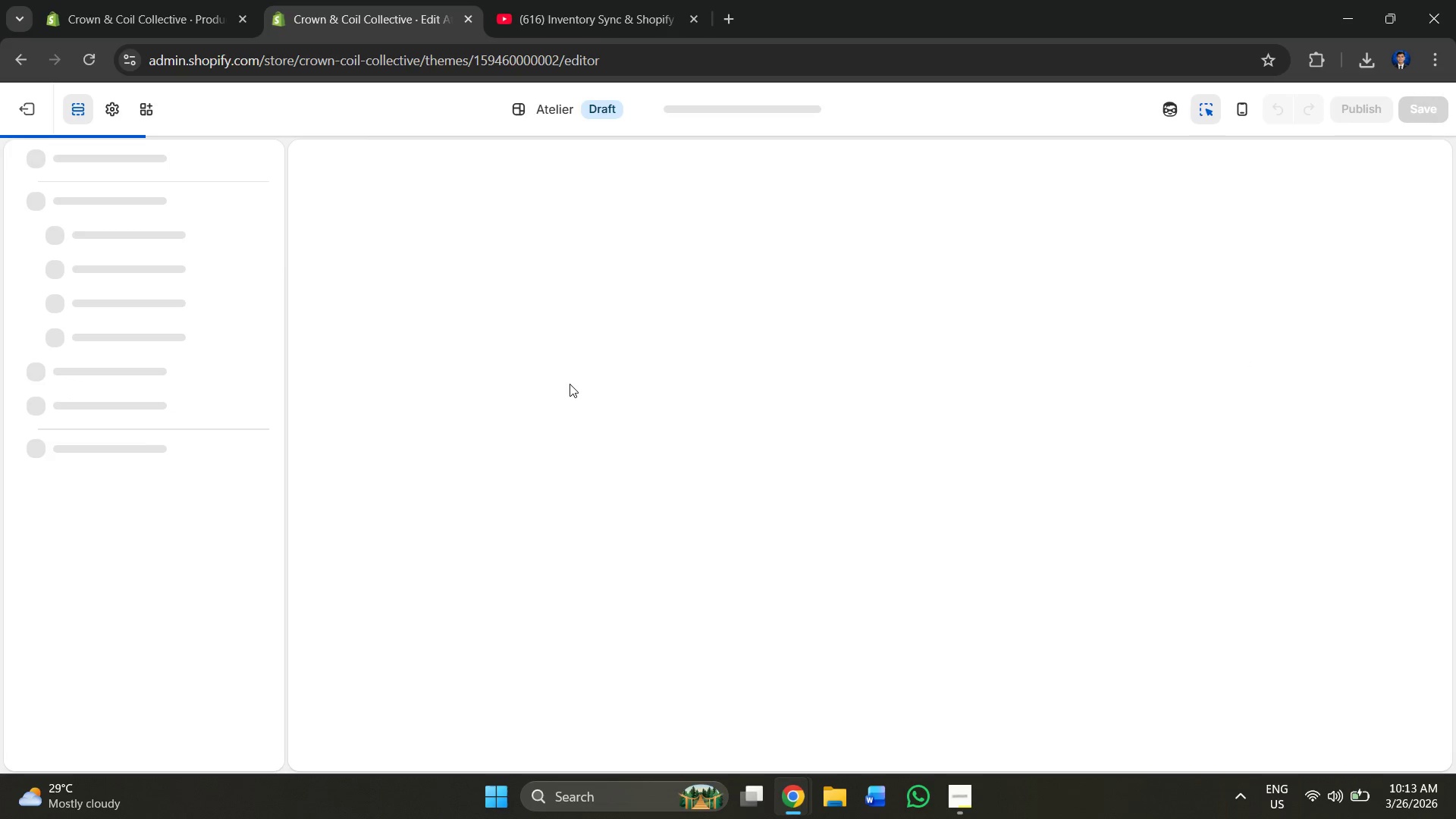 
scroll: coordinate [121, 448], scroll_direction: down, amount: 8.0
 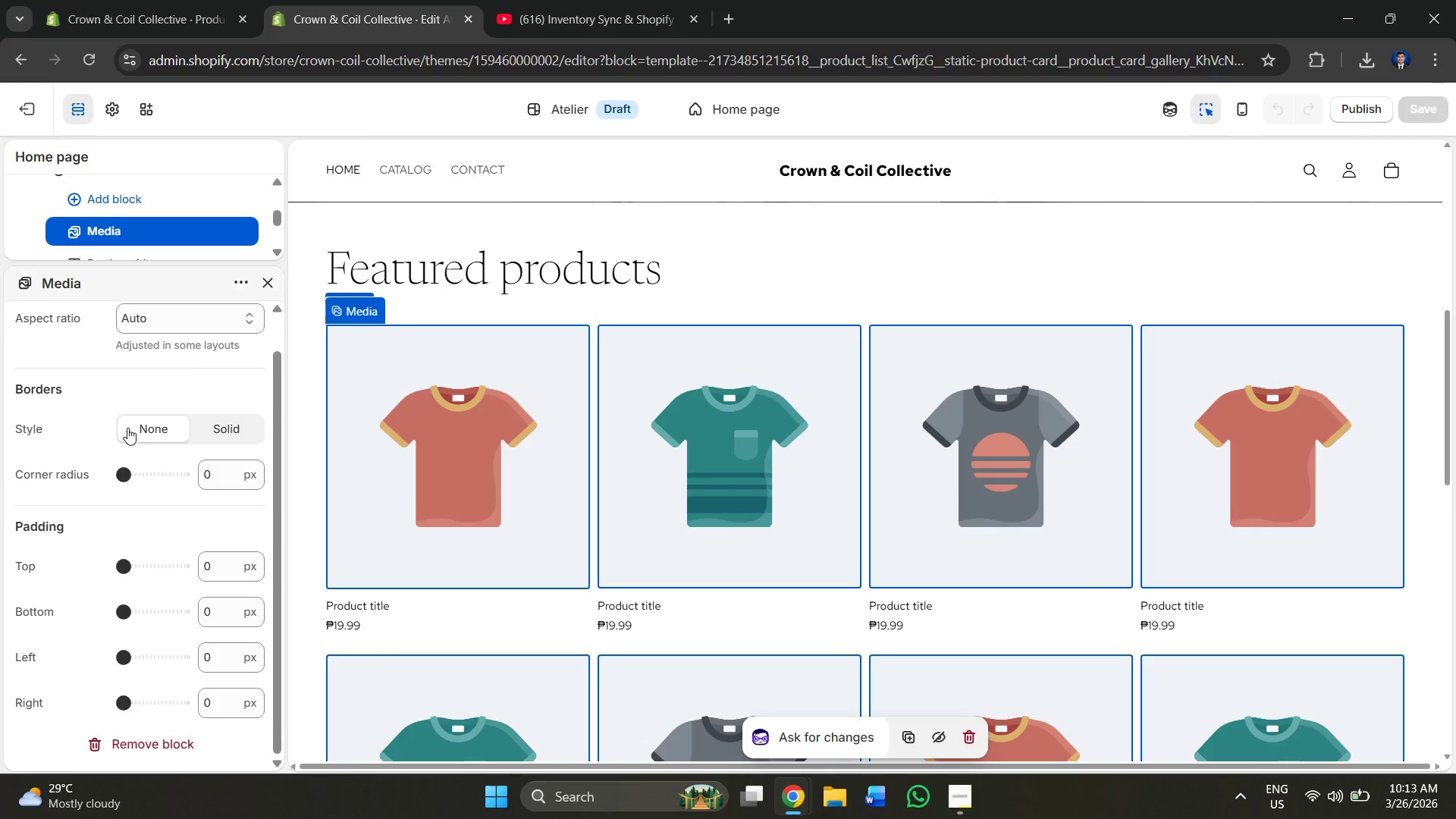 
scroll: coordinate [132, 393], scroll_direction: up, amount: 4.0
 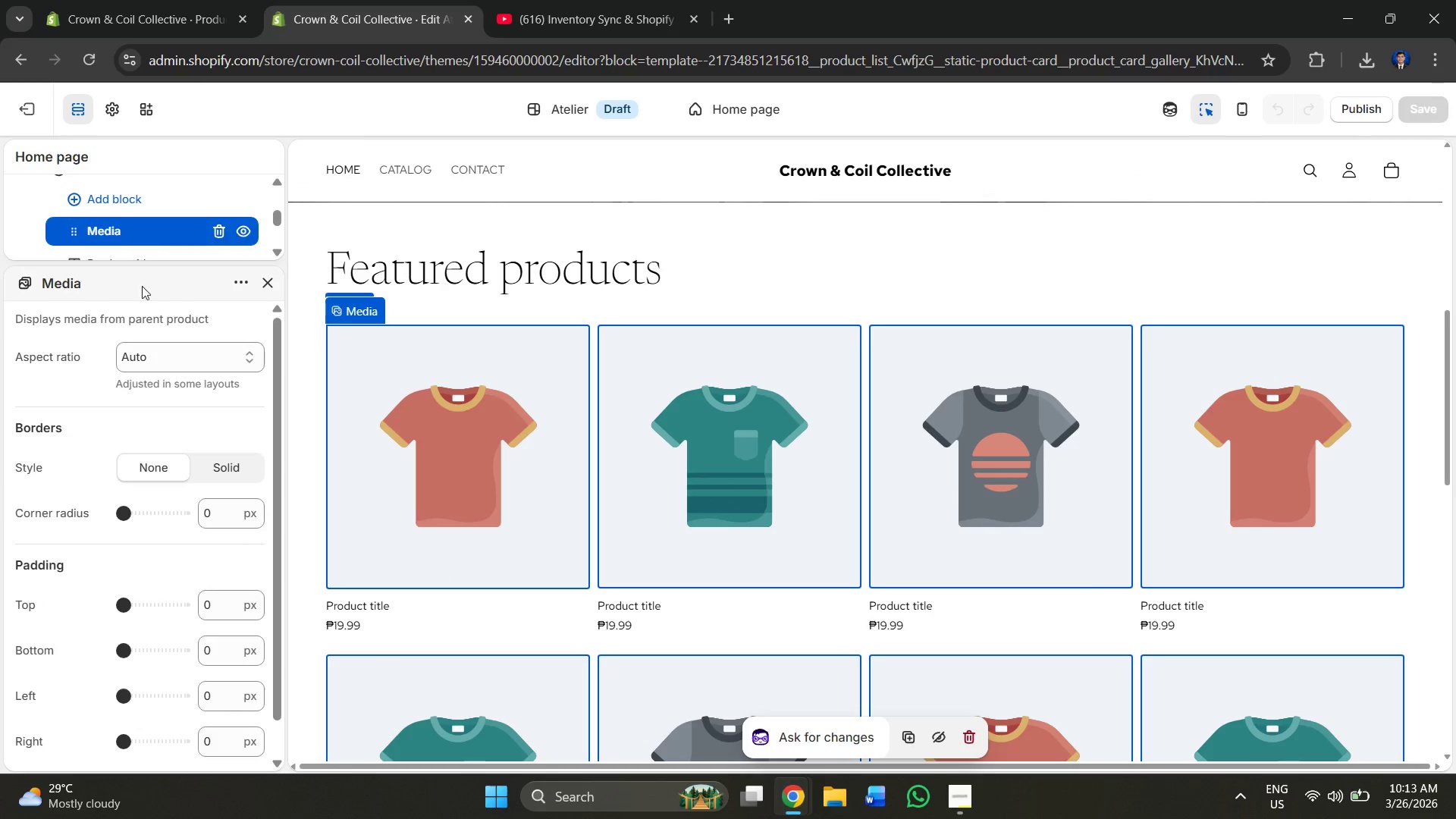 
scroll: coordinate [145, 476], scroll_direction: down, amount: 14.0
 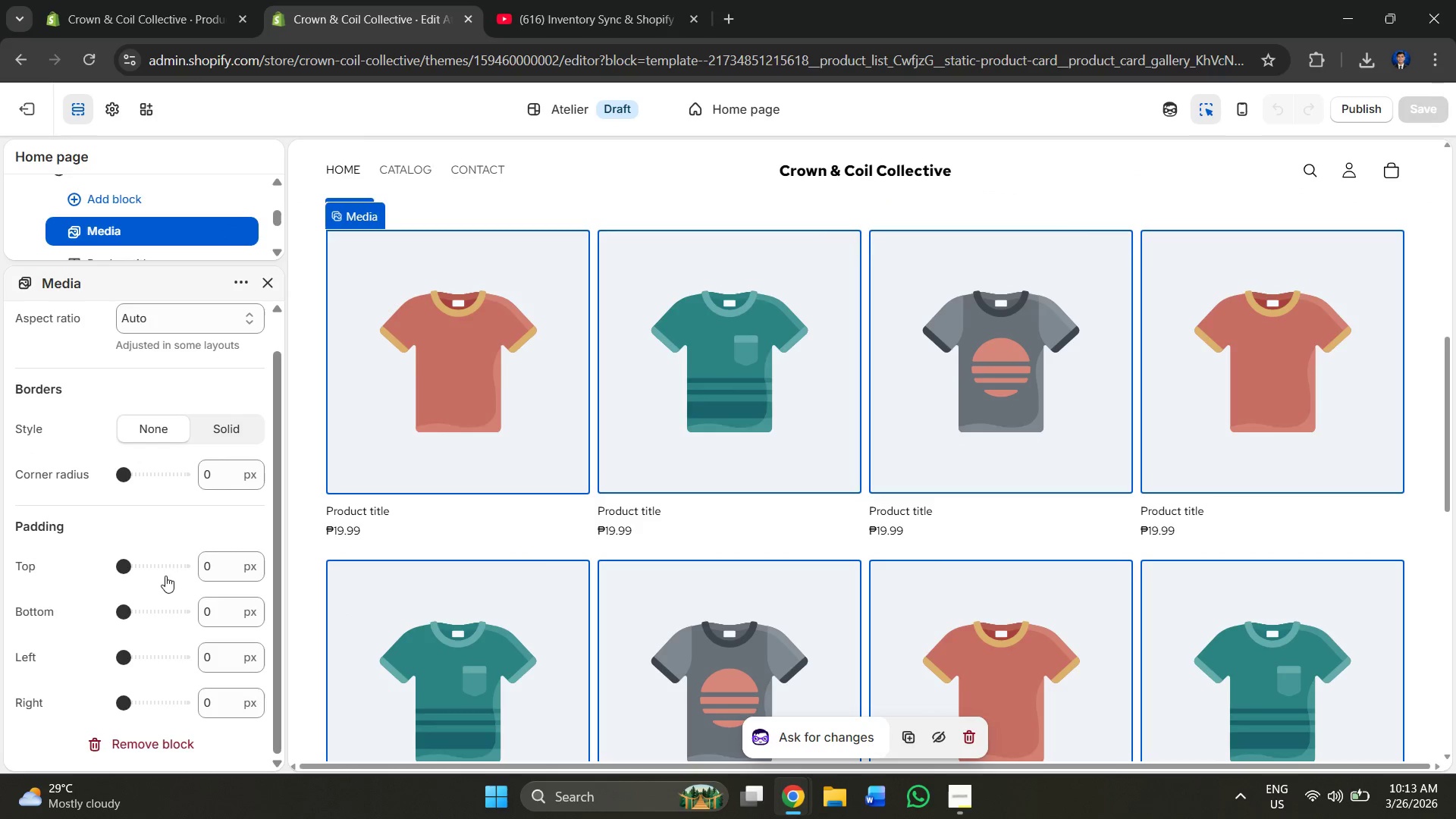 
scroll: coordinate [119, 459], scroll_direction: up, amount: 12.0
 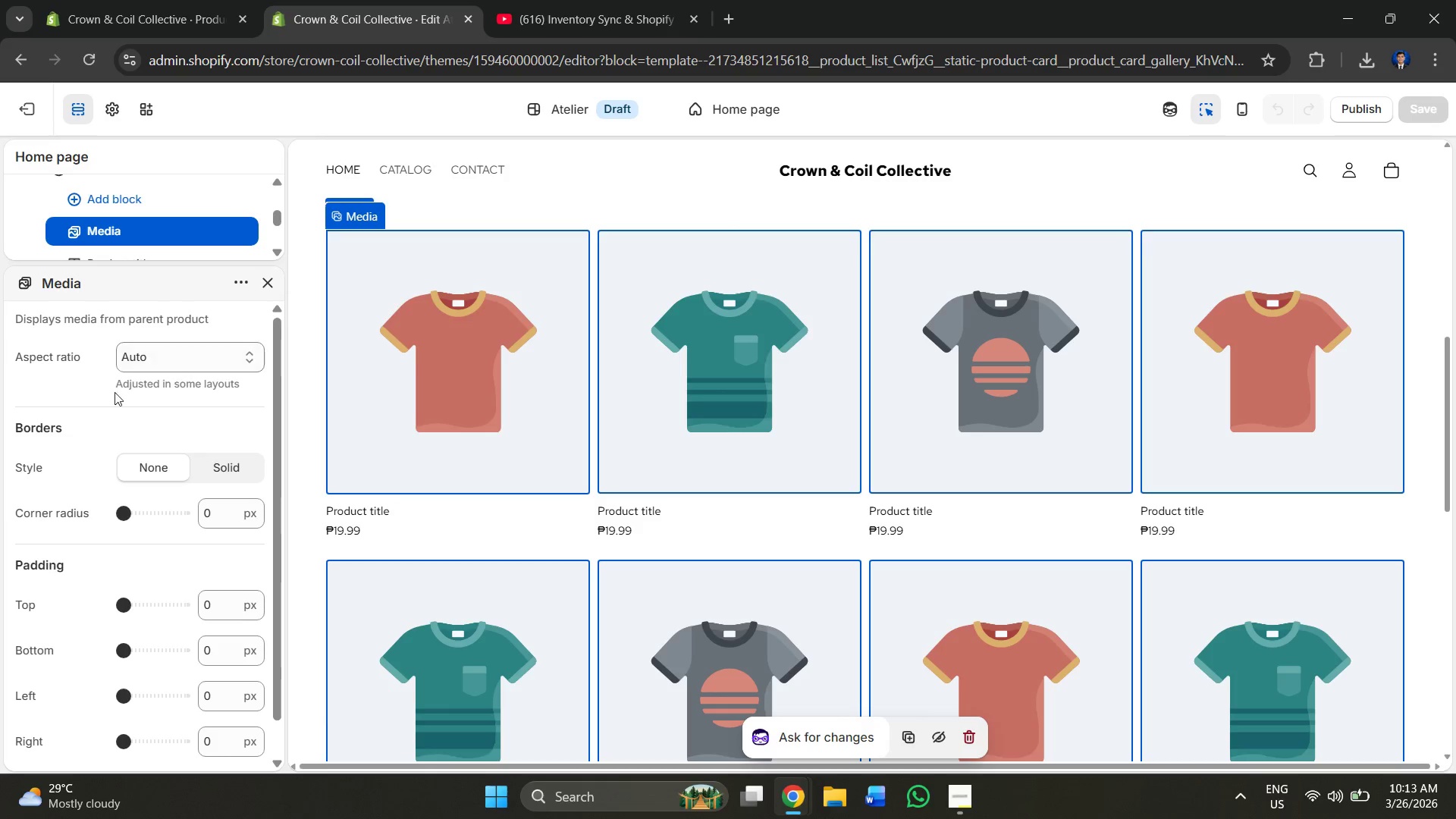 
left_click([500, 391])
 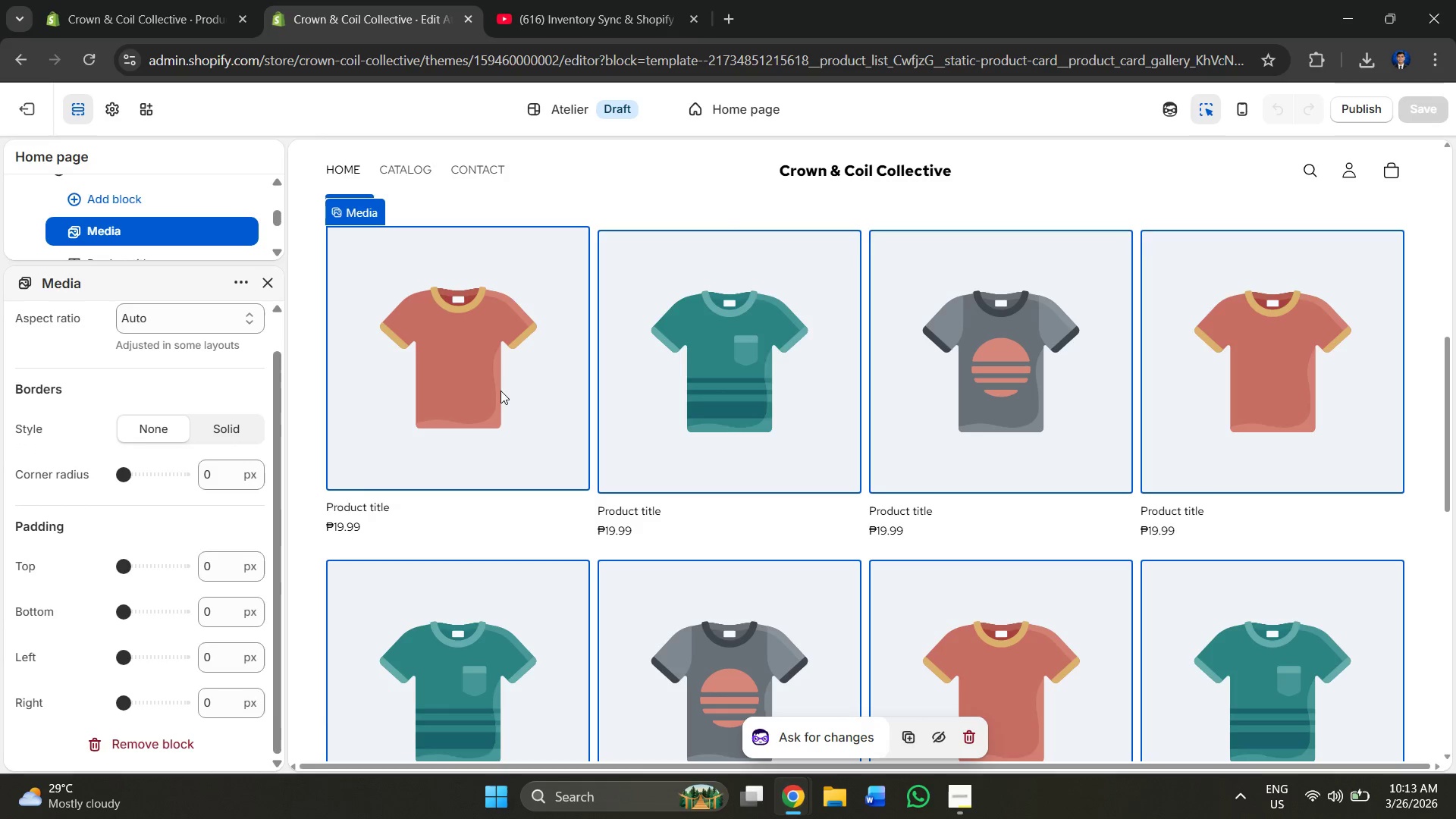 
scroll: coordinate [124, 447], scroll_direction: down, amount: 5.0
 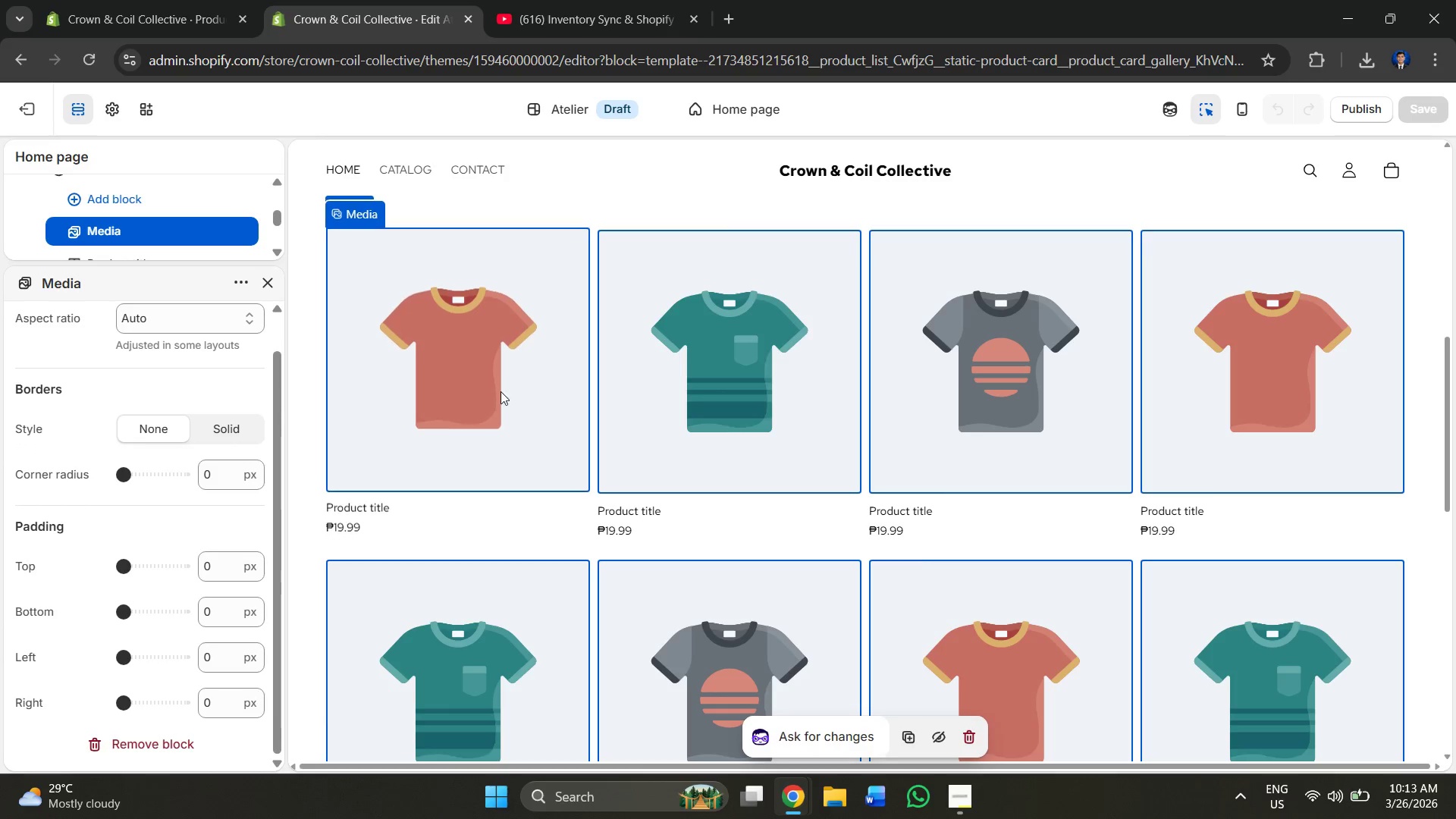 
double_click([500, 391])
 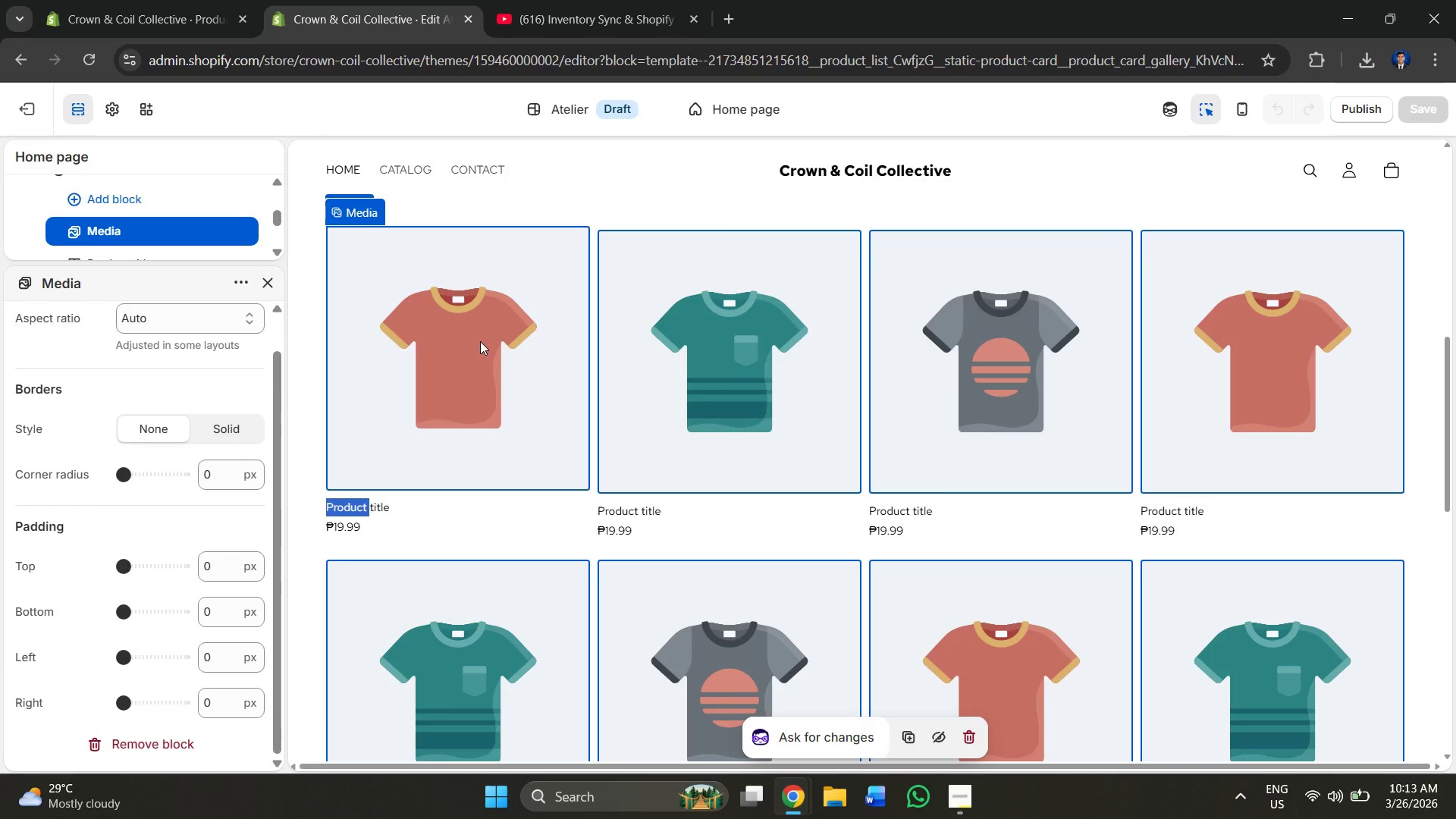 
left_click([433, 294])
 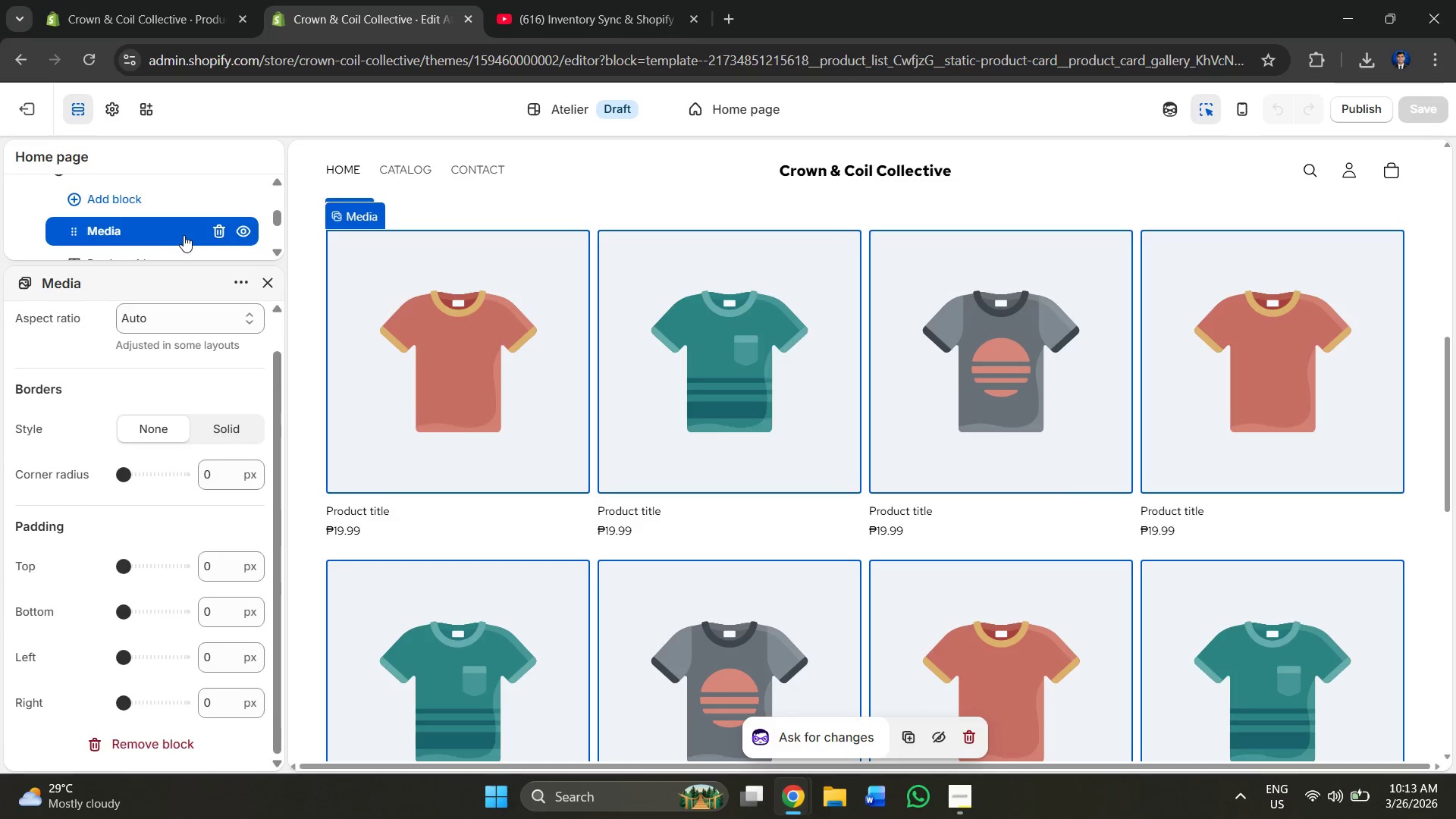 
scroll: coordinate [139, 206], scroll_direction: up, amount: 2.0
 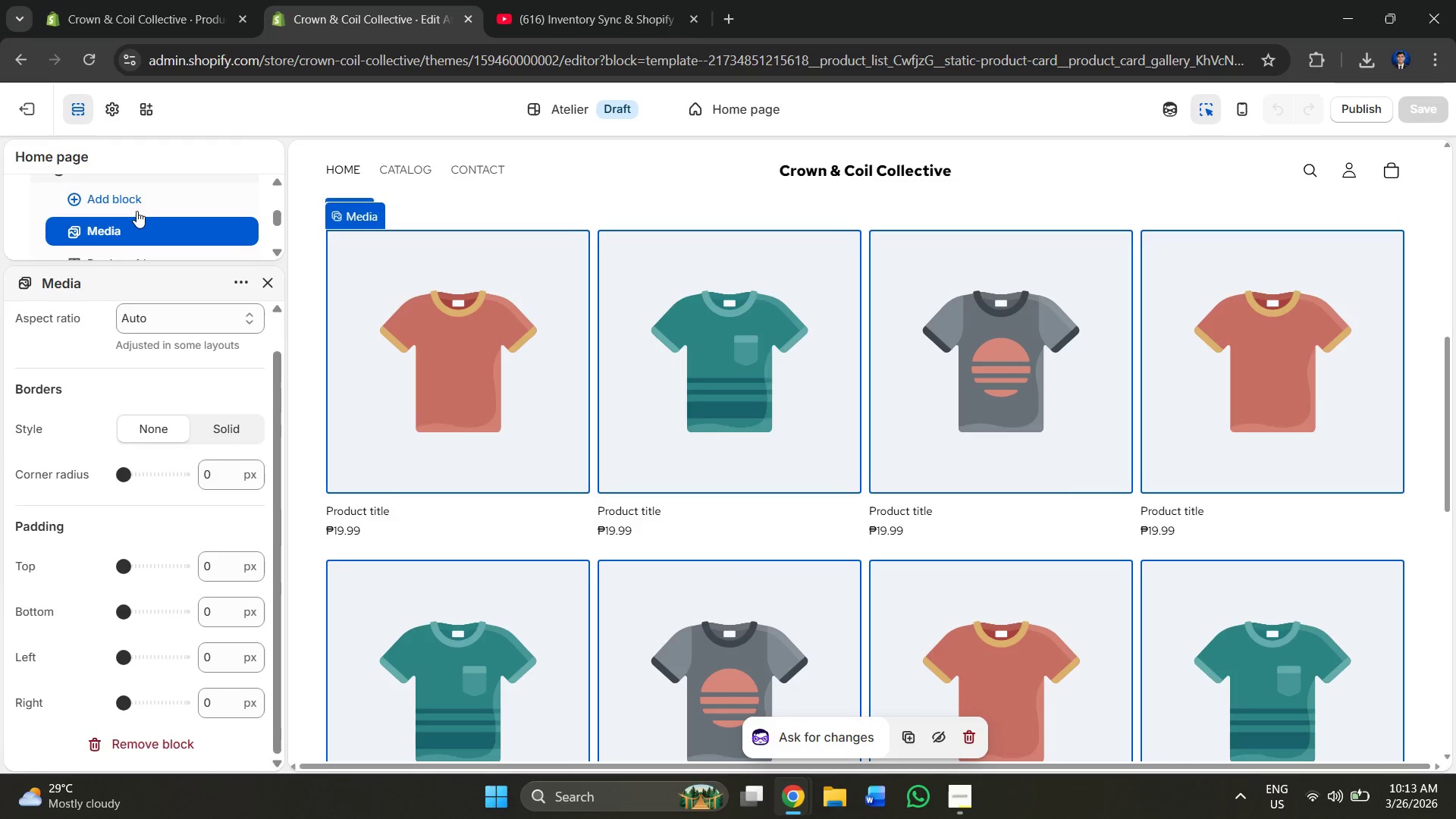 
scroll: coordinate [136, 211], scroll_direction: down, amount: 1.0
 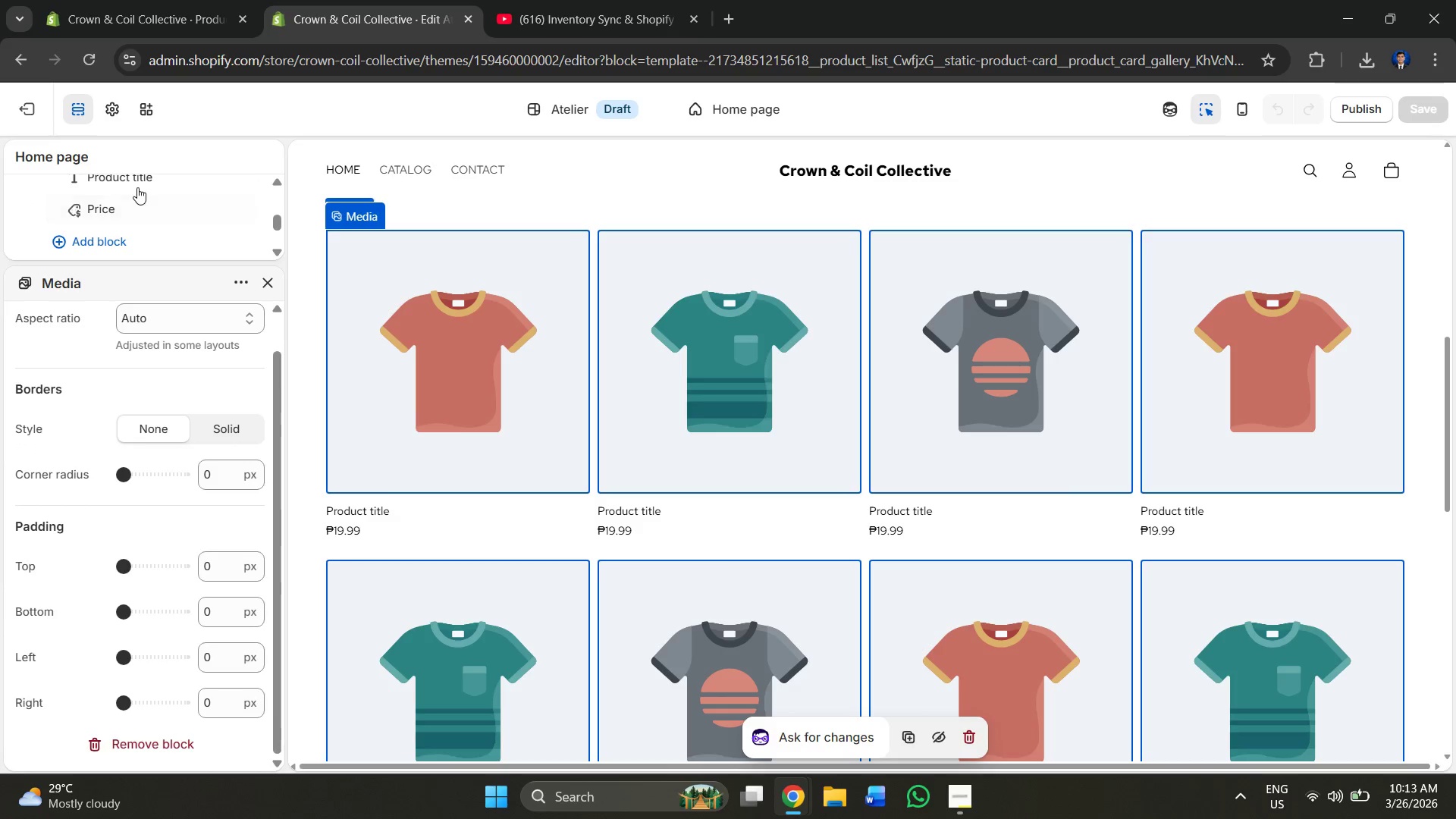 
left_click([136, 184])
 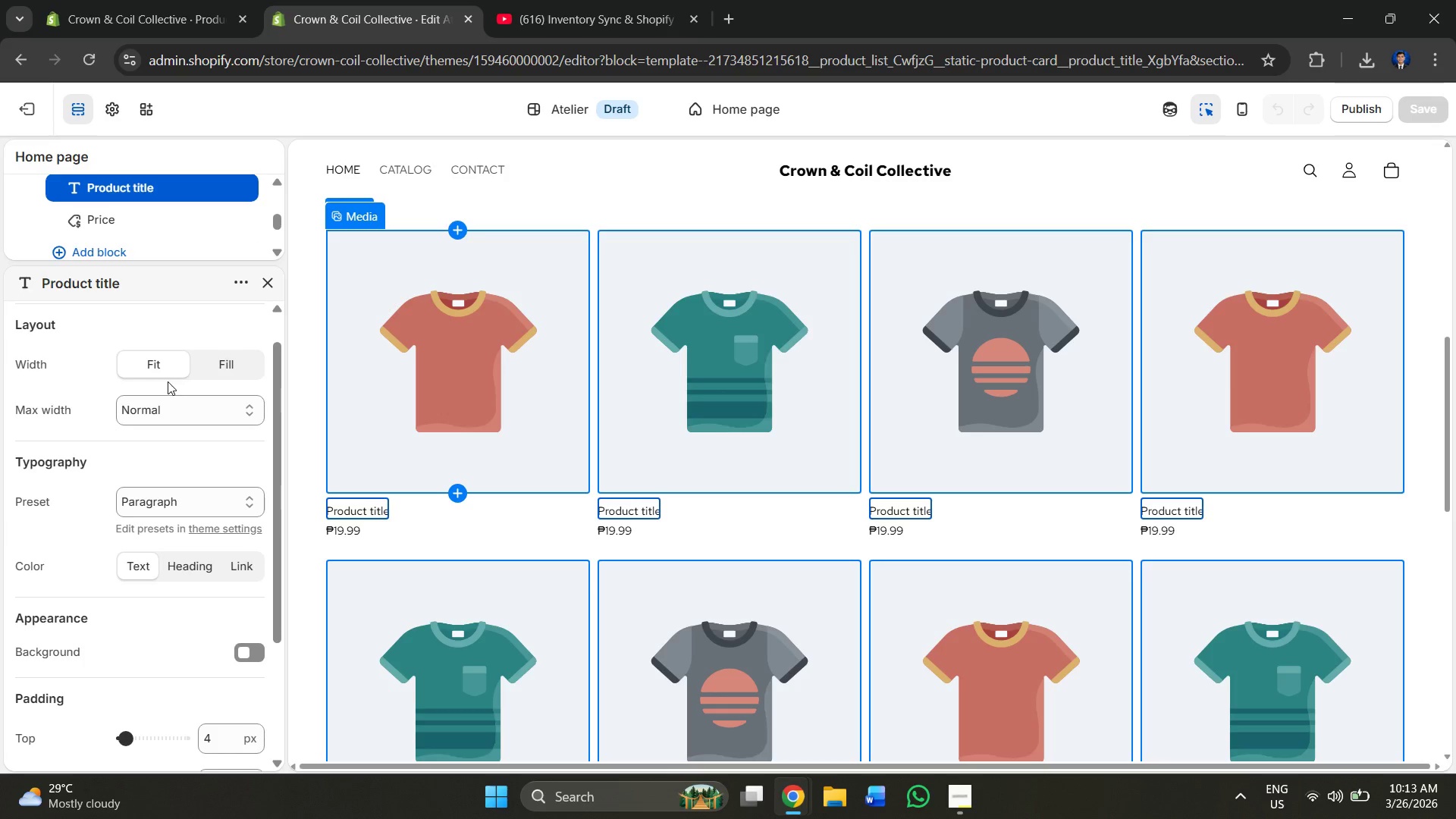 
scroll: coordinate [114, 216], scroll_direction: up, amount: 5.0
 